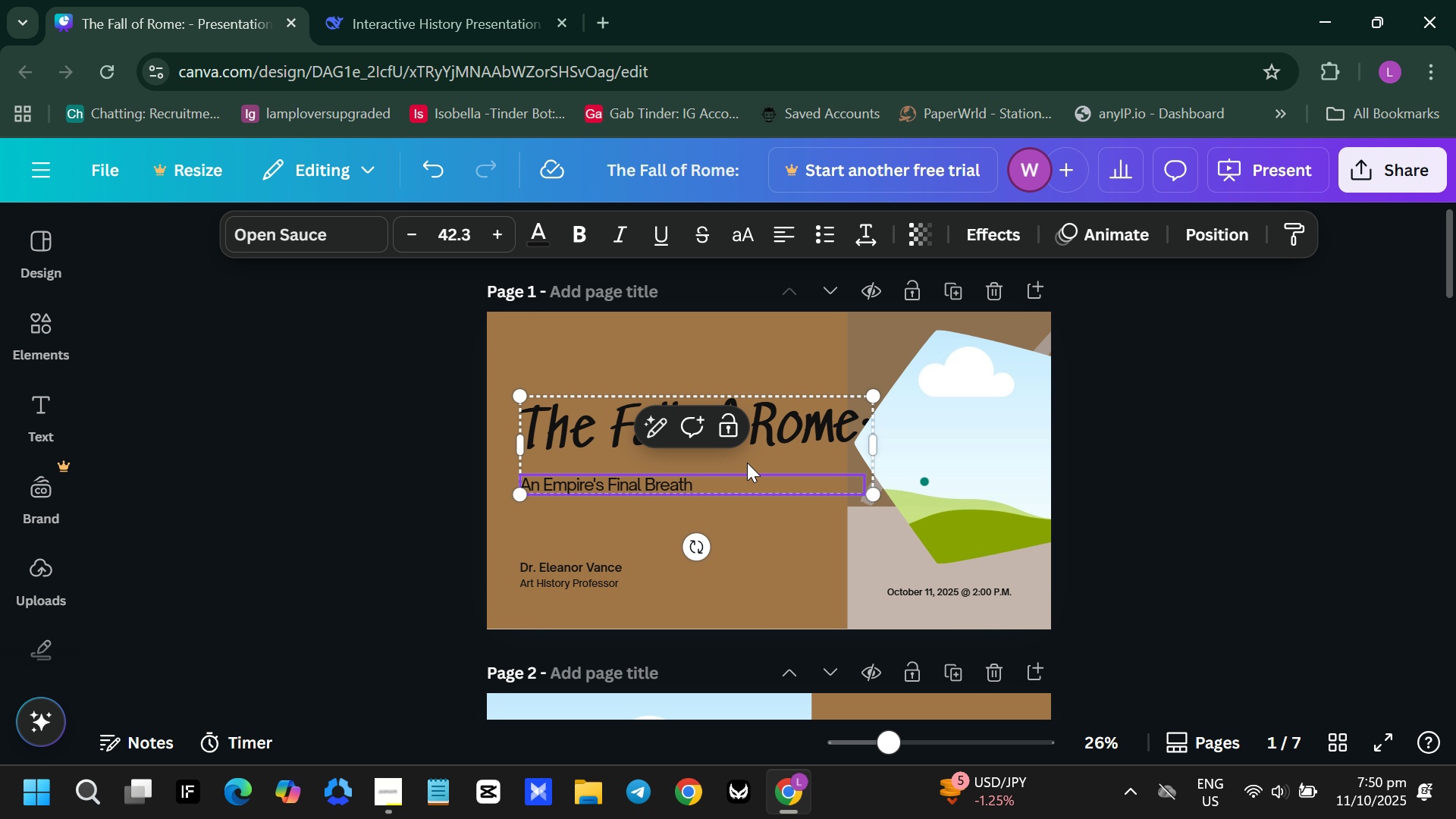 
left_click_drag(start_coordinate=[747, 463], to_coordinate=[730, 451])
 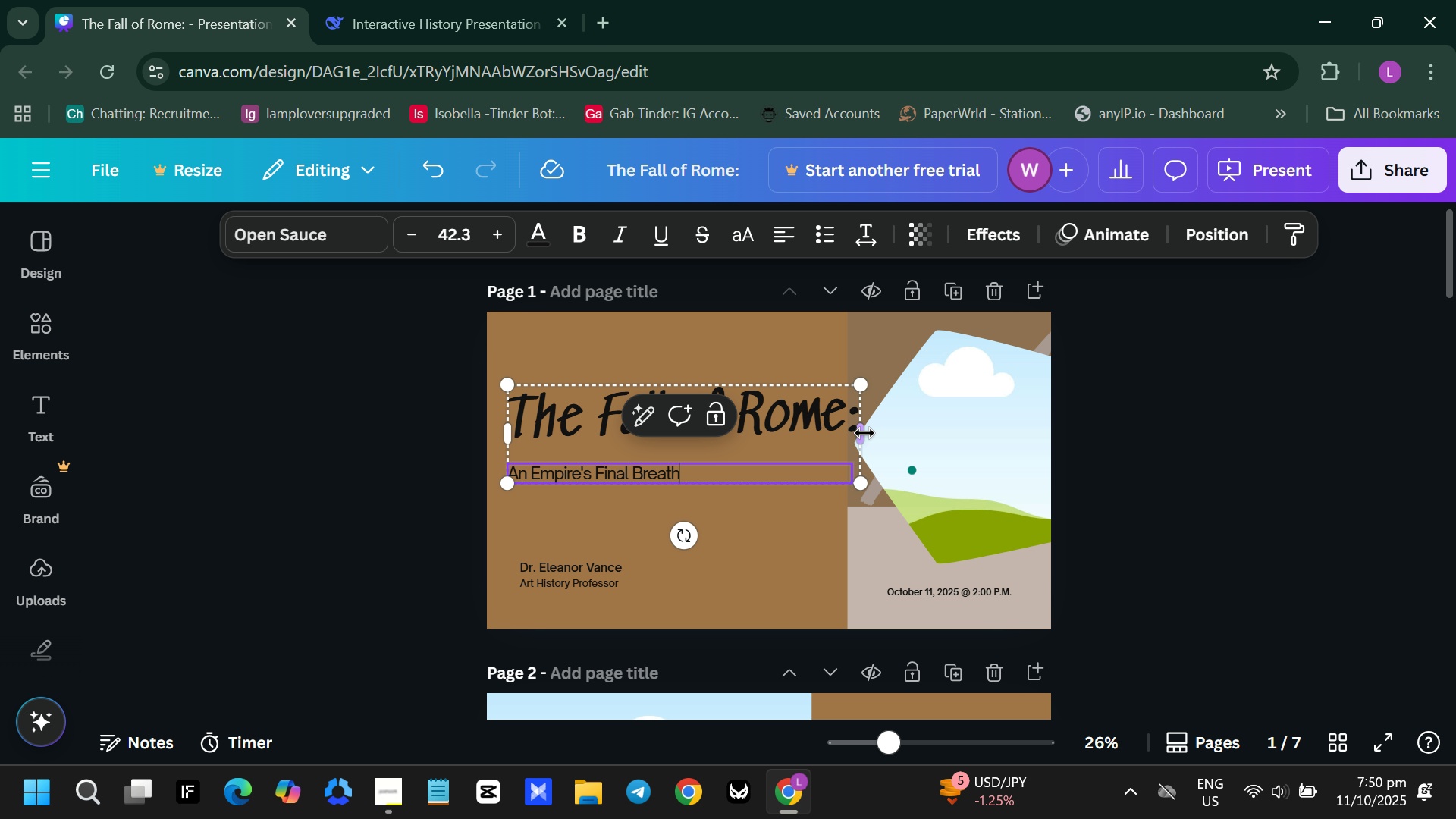 
left_click_drag(start_coordinate=[861, 432], to_coordinate=[867, 439])
 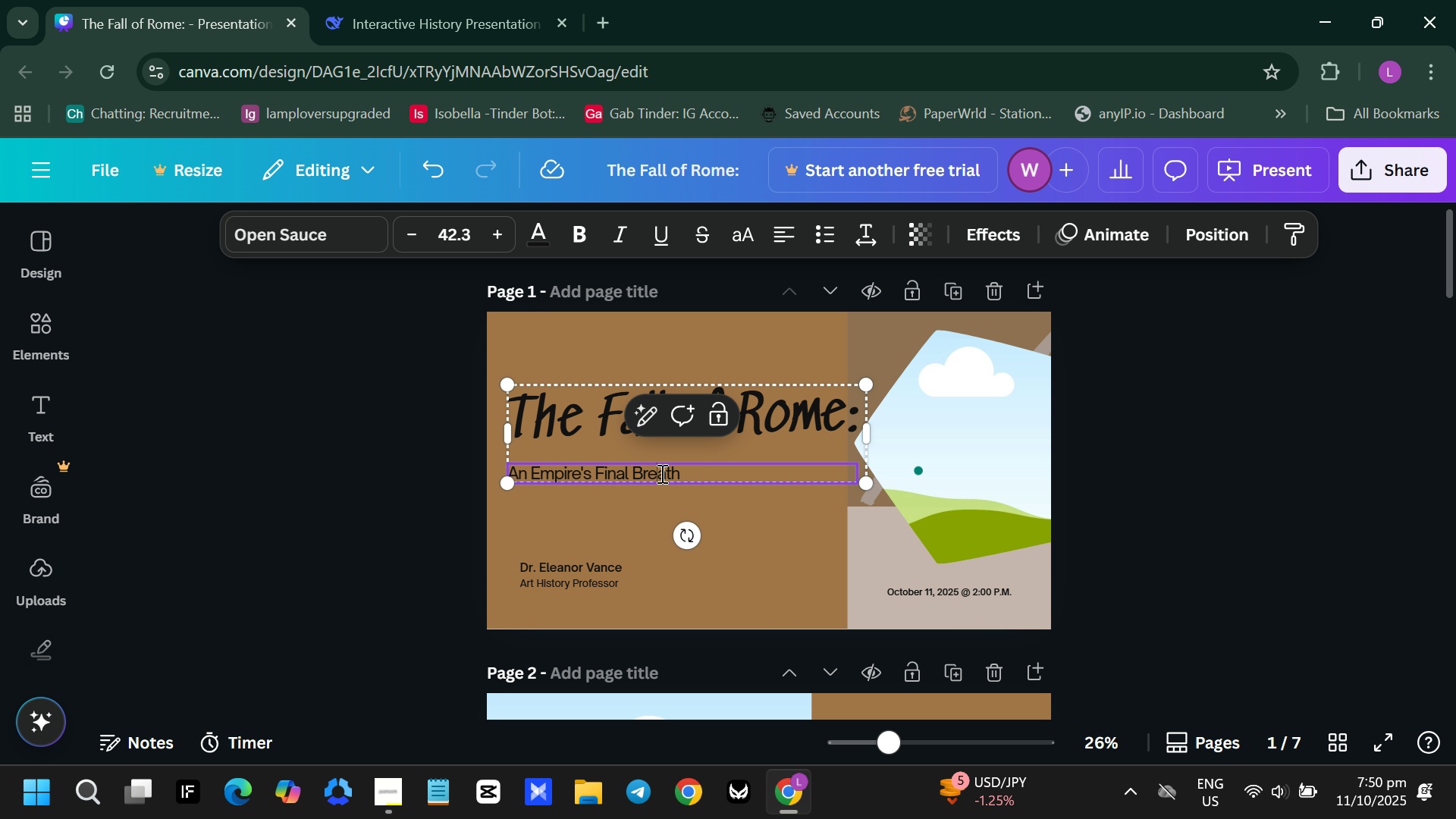 
double_click([661, 473])
 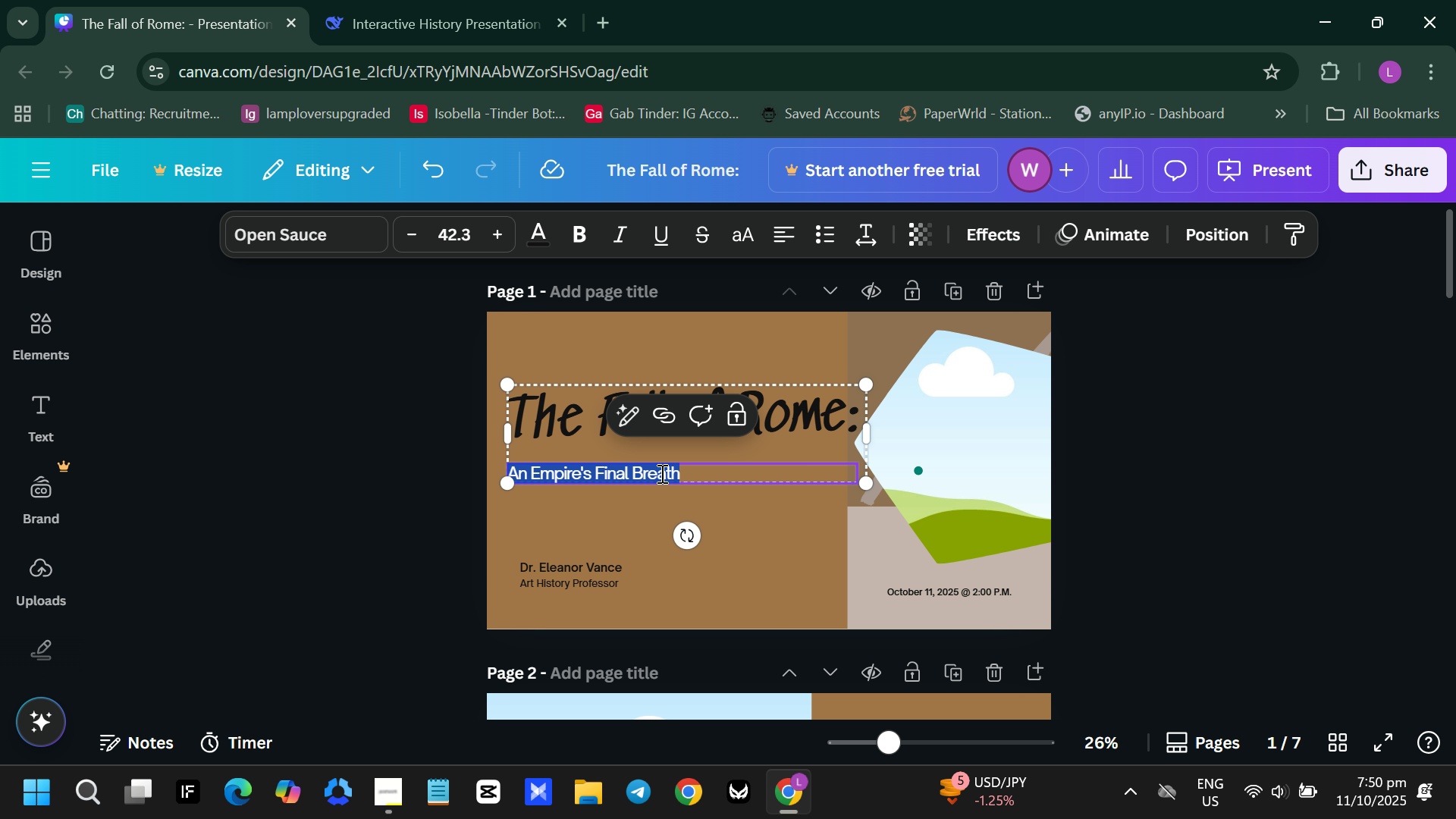 
triple_click([661, 473])
 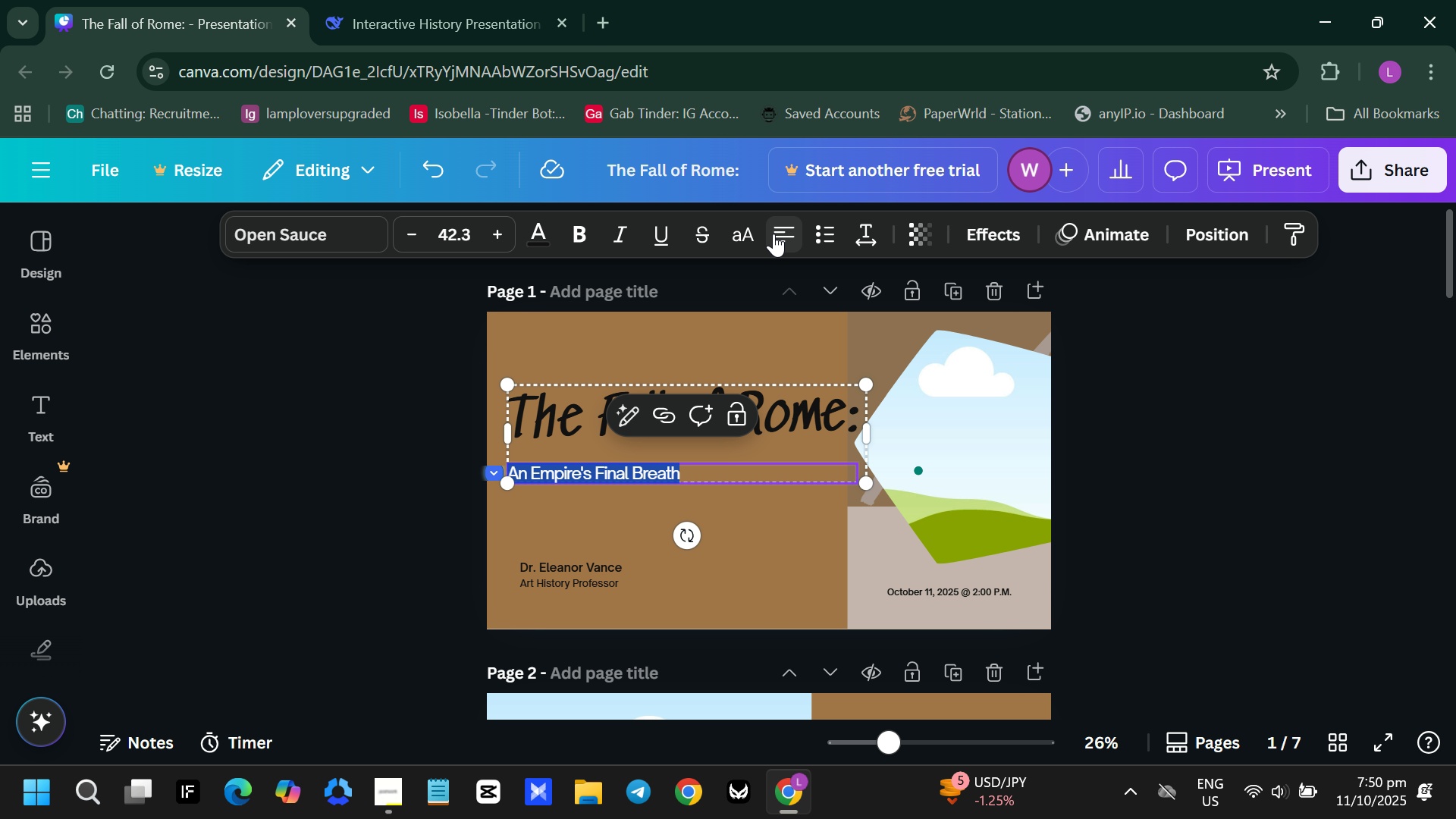 
left_click([775, 234])
 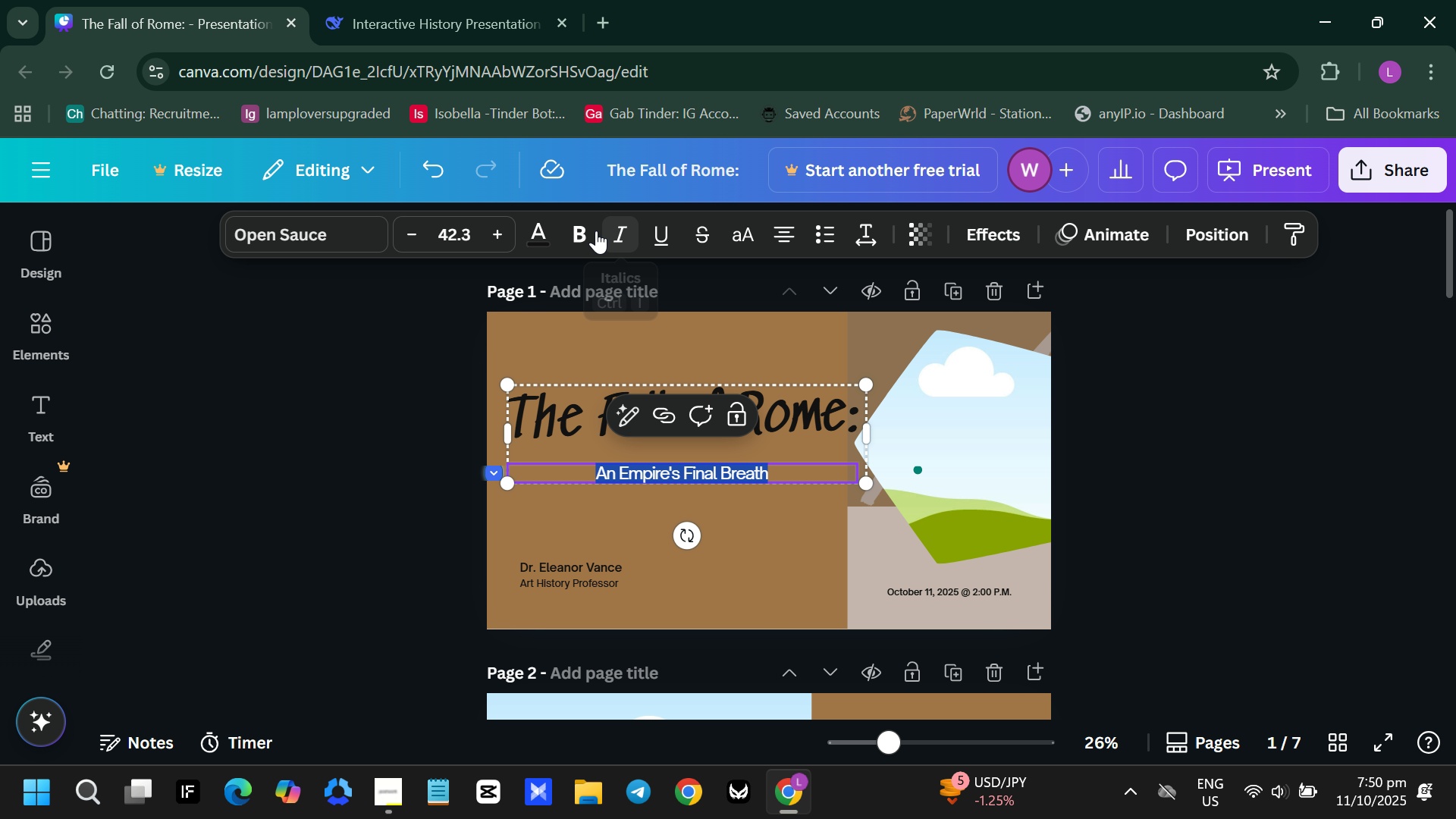 
left_click([572, 230])
 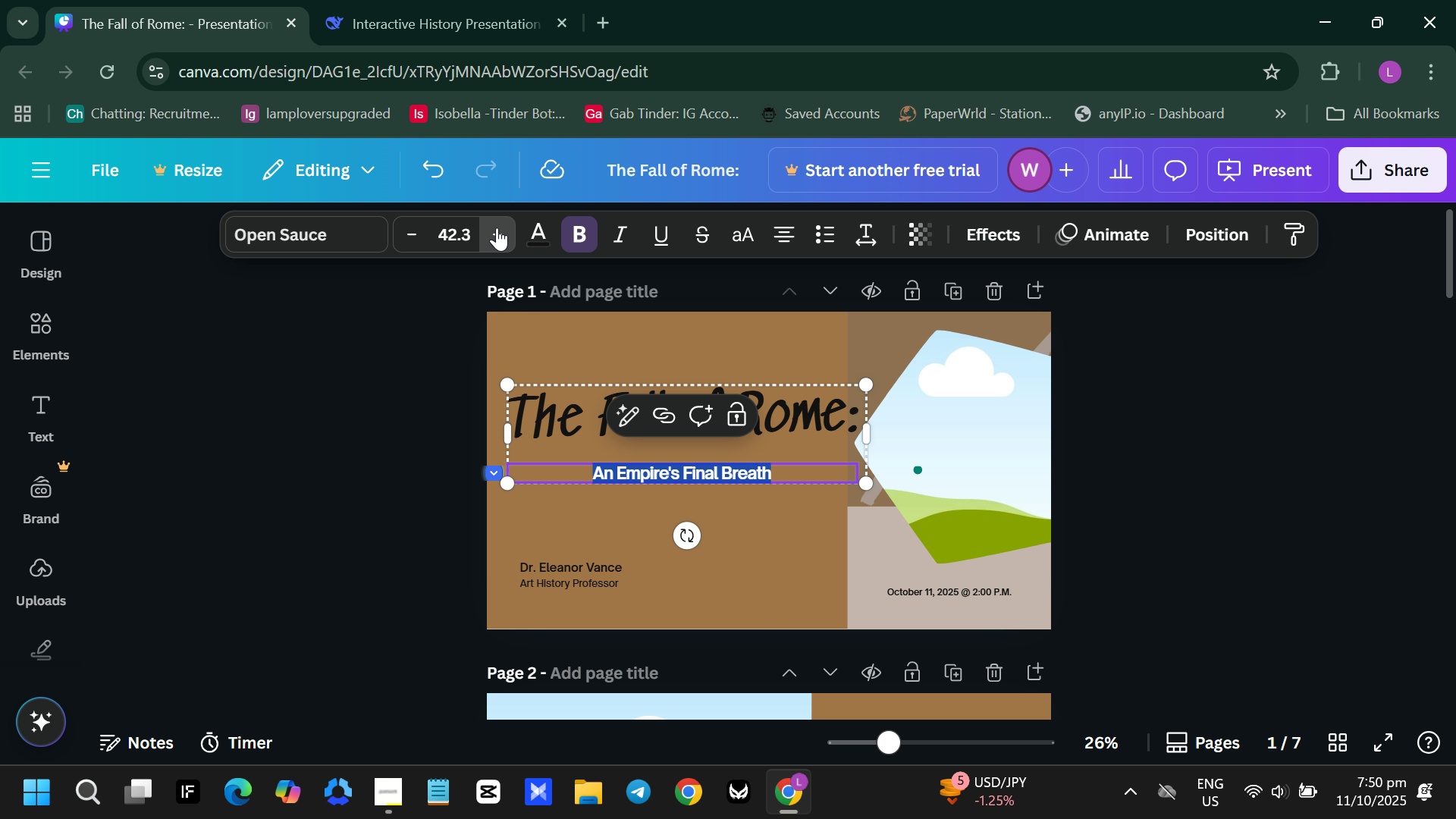 
double_click([497, 228])
 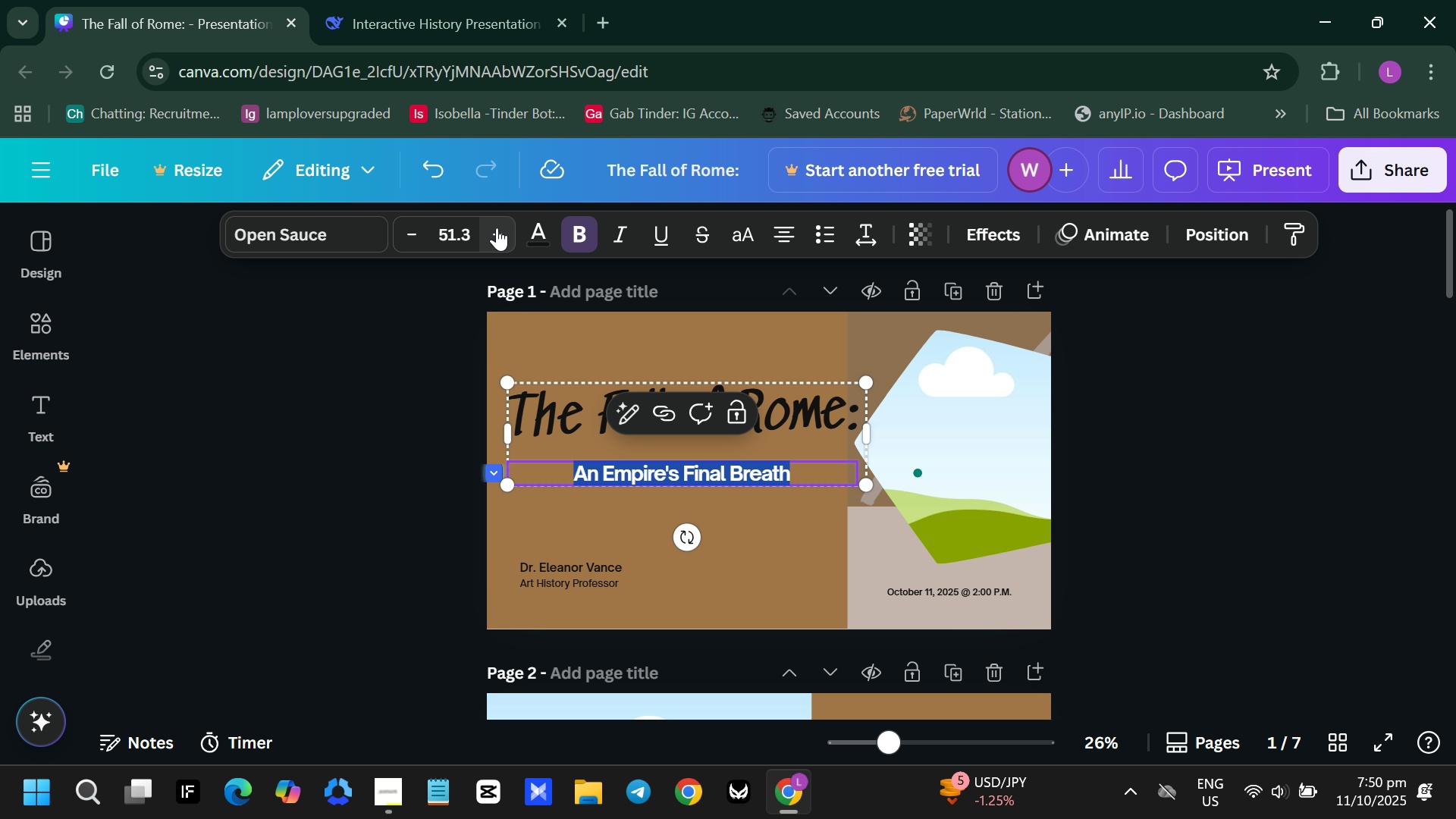 
triple_click([497, 228])
 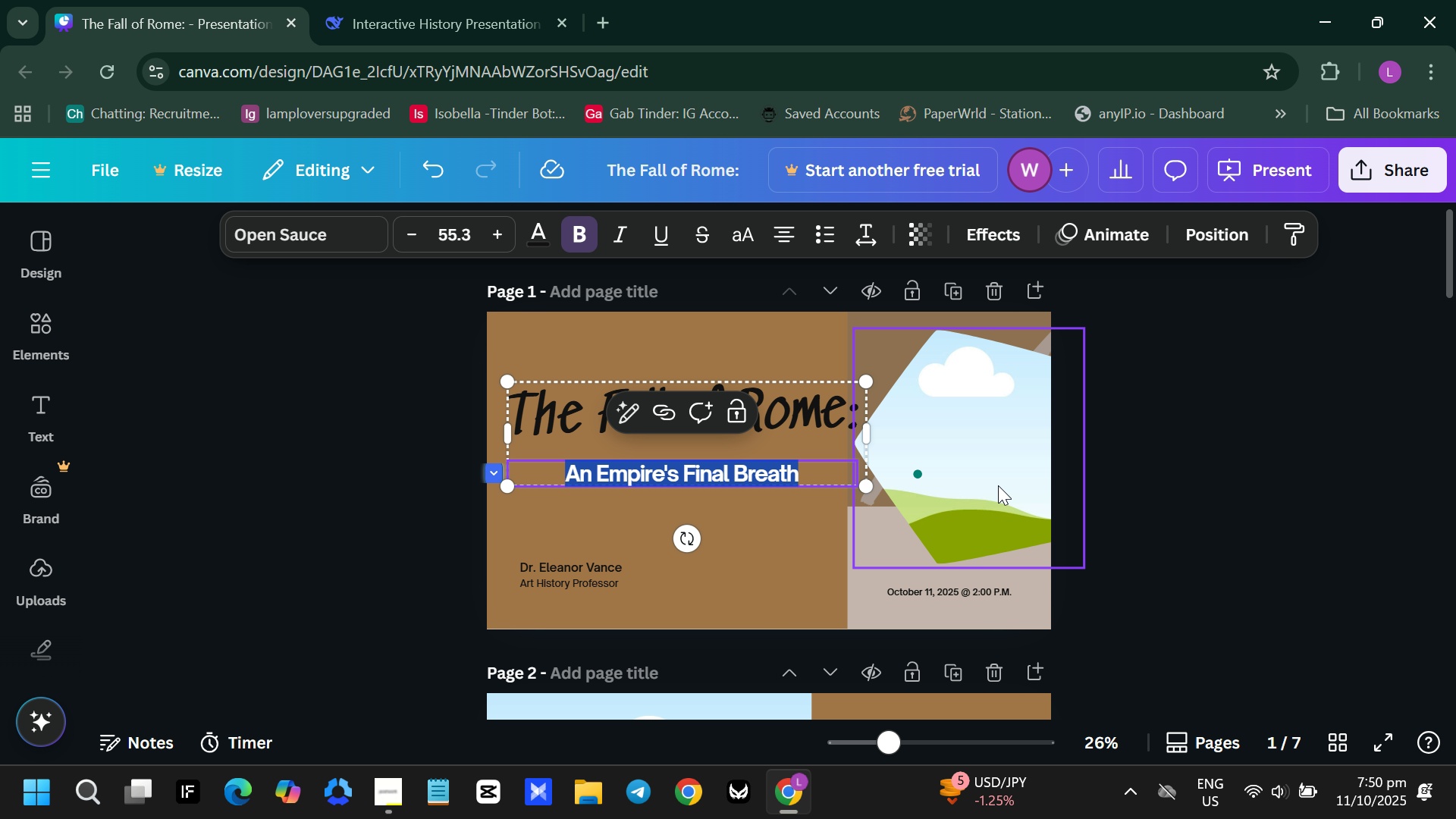 
left_click([998, 485])
 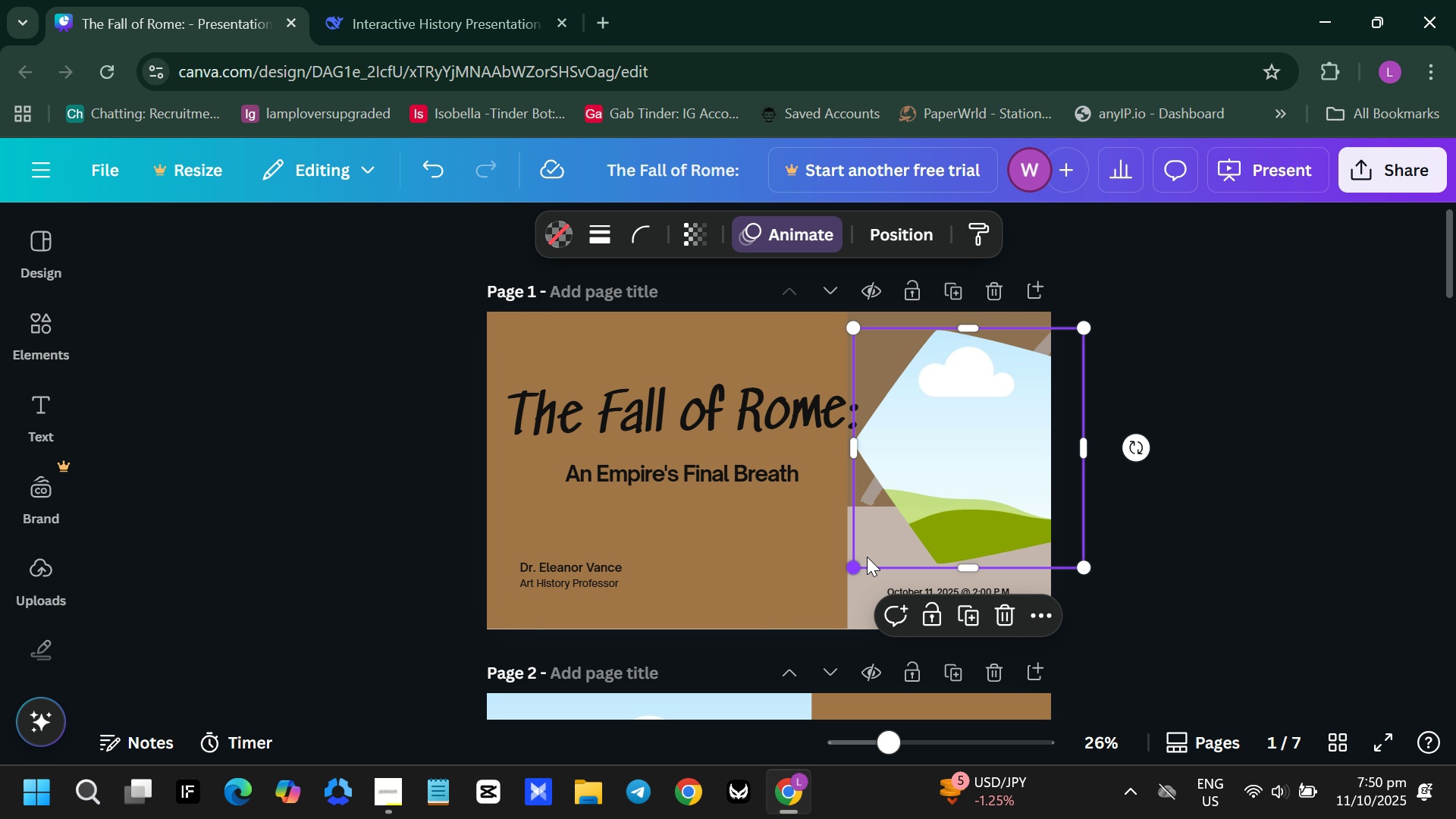 
left_click_drag(start_coordinate=[965, 486], to_coordinate=[964, 504])
 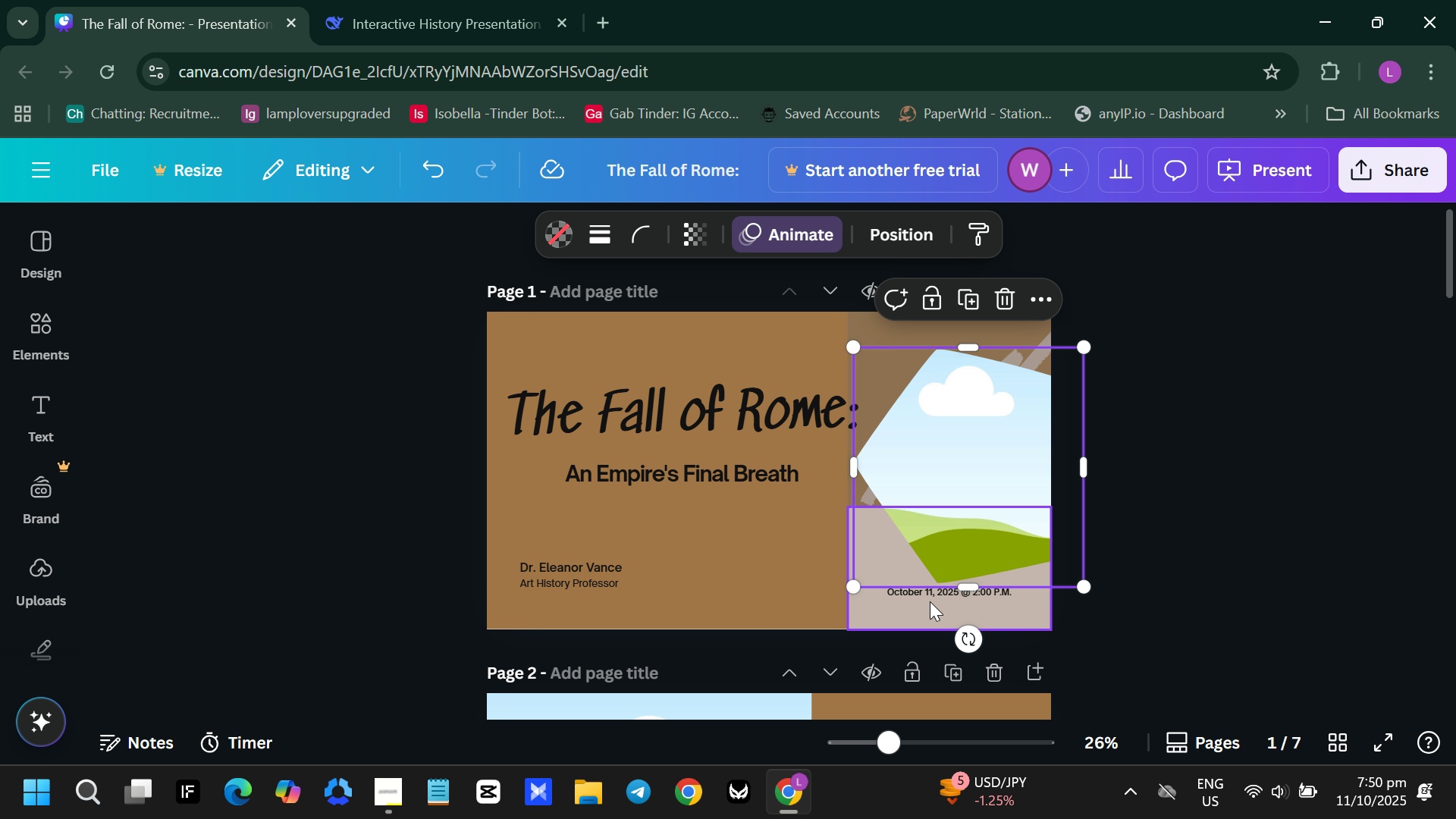 
left_click([930, 601])
 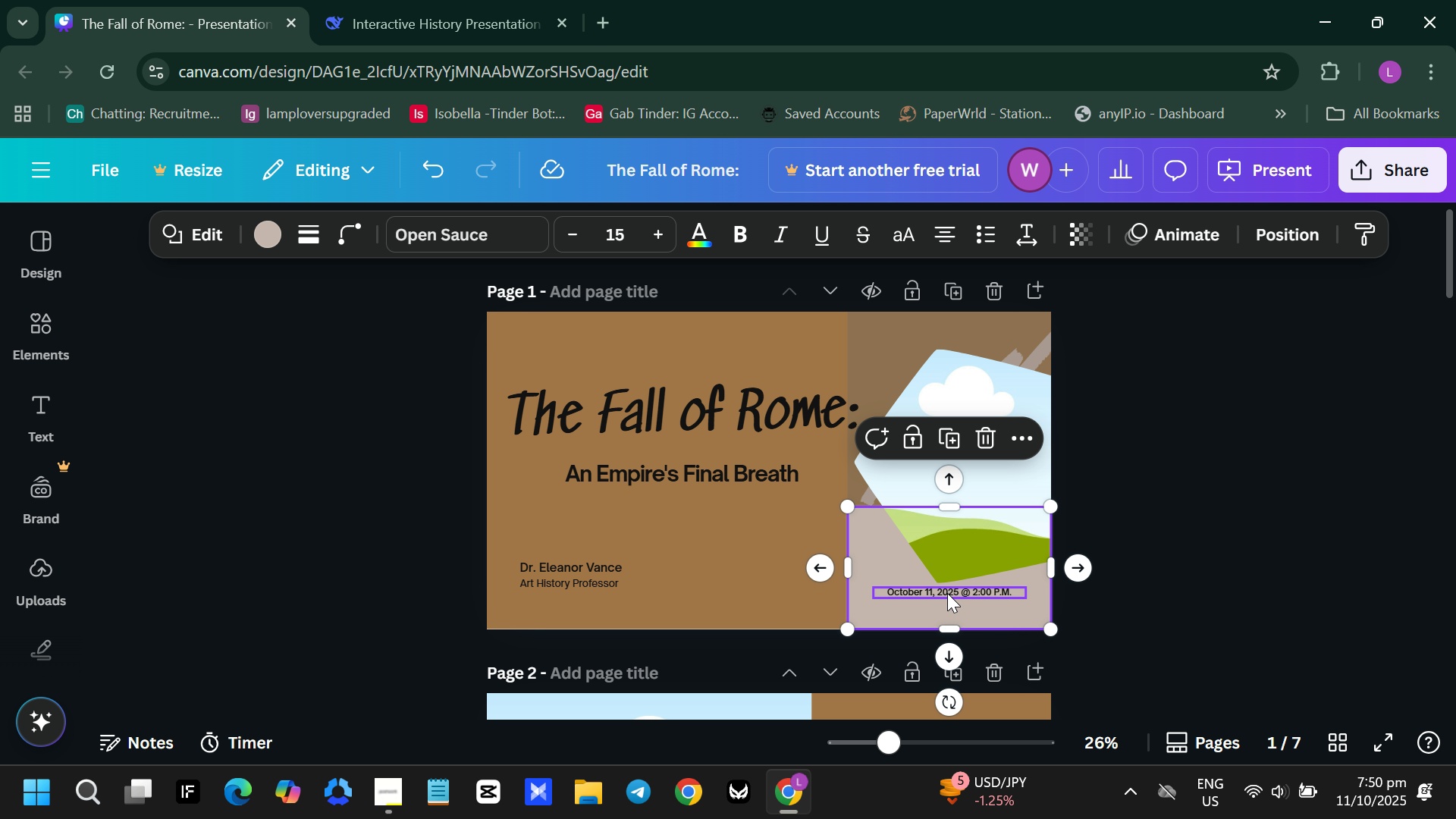 
left_click([943, 588])
 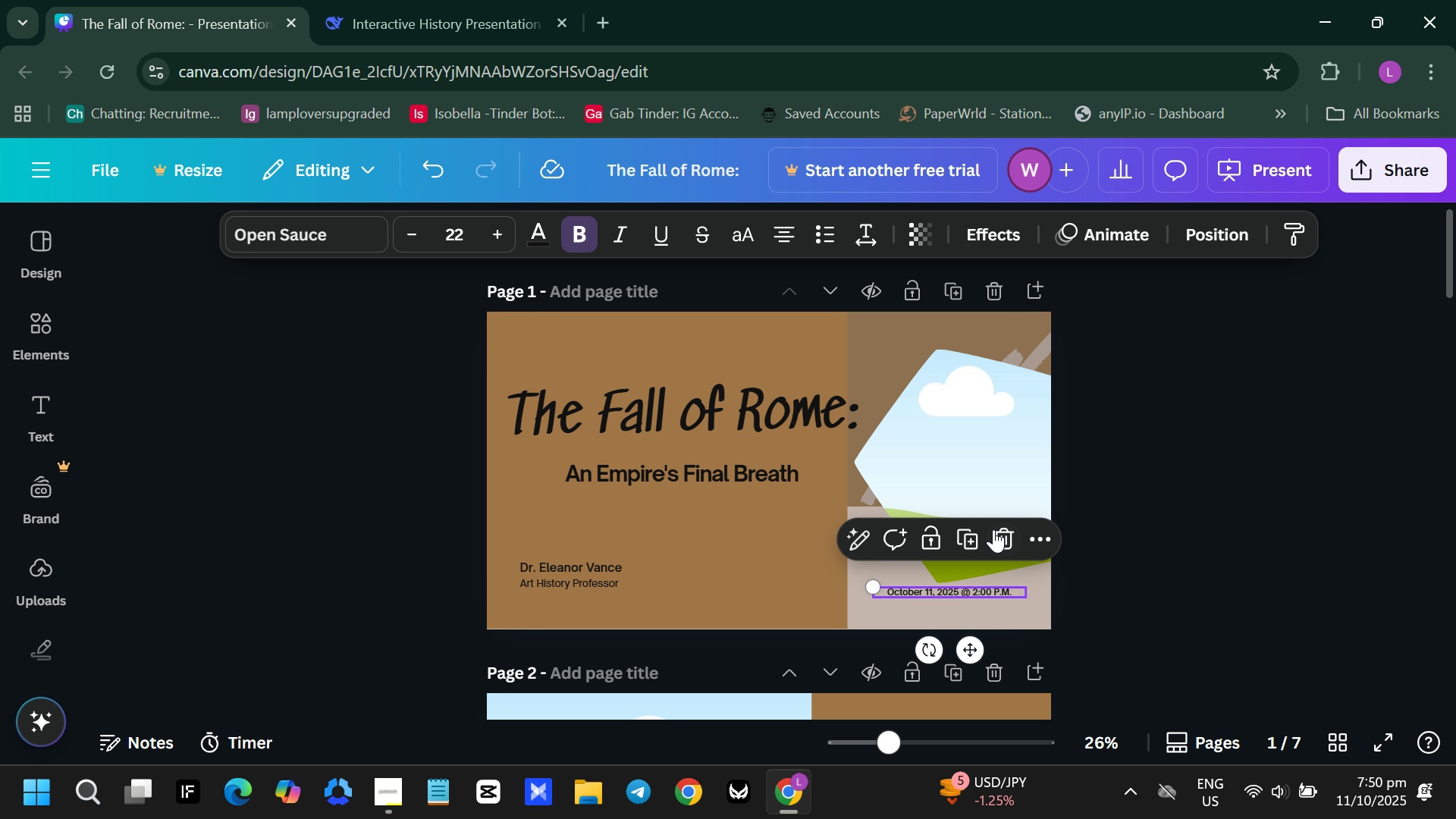 
left_click([1000, 535])
 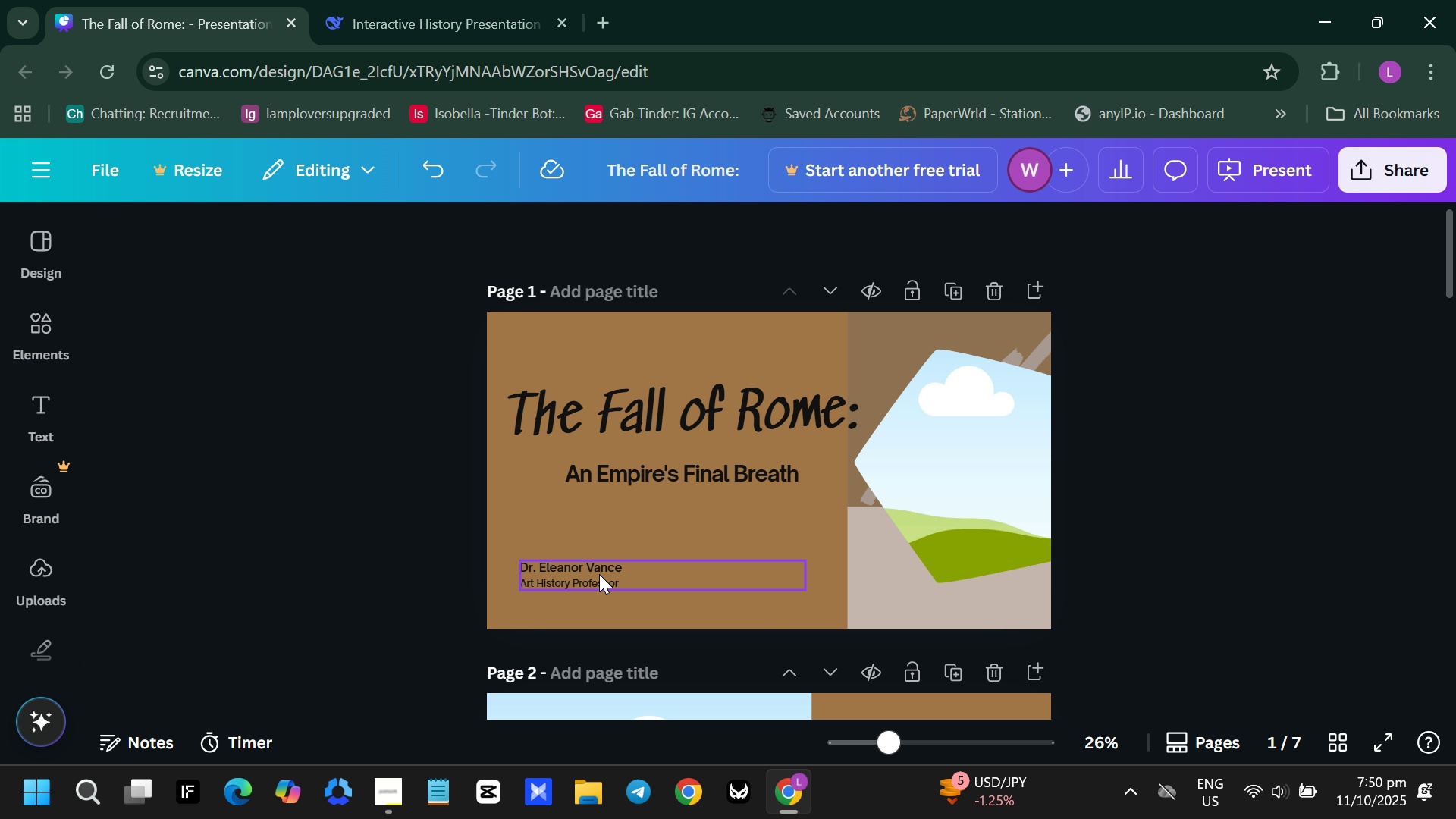 
left_click([599, 574])
 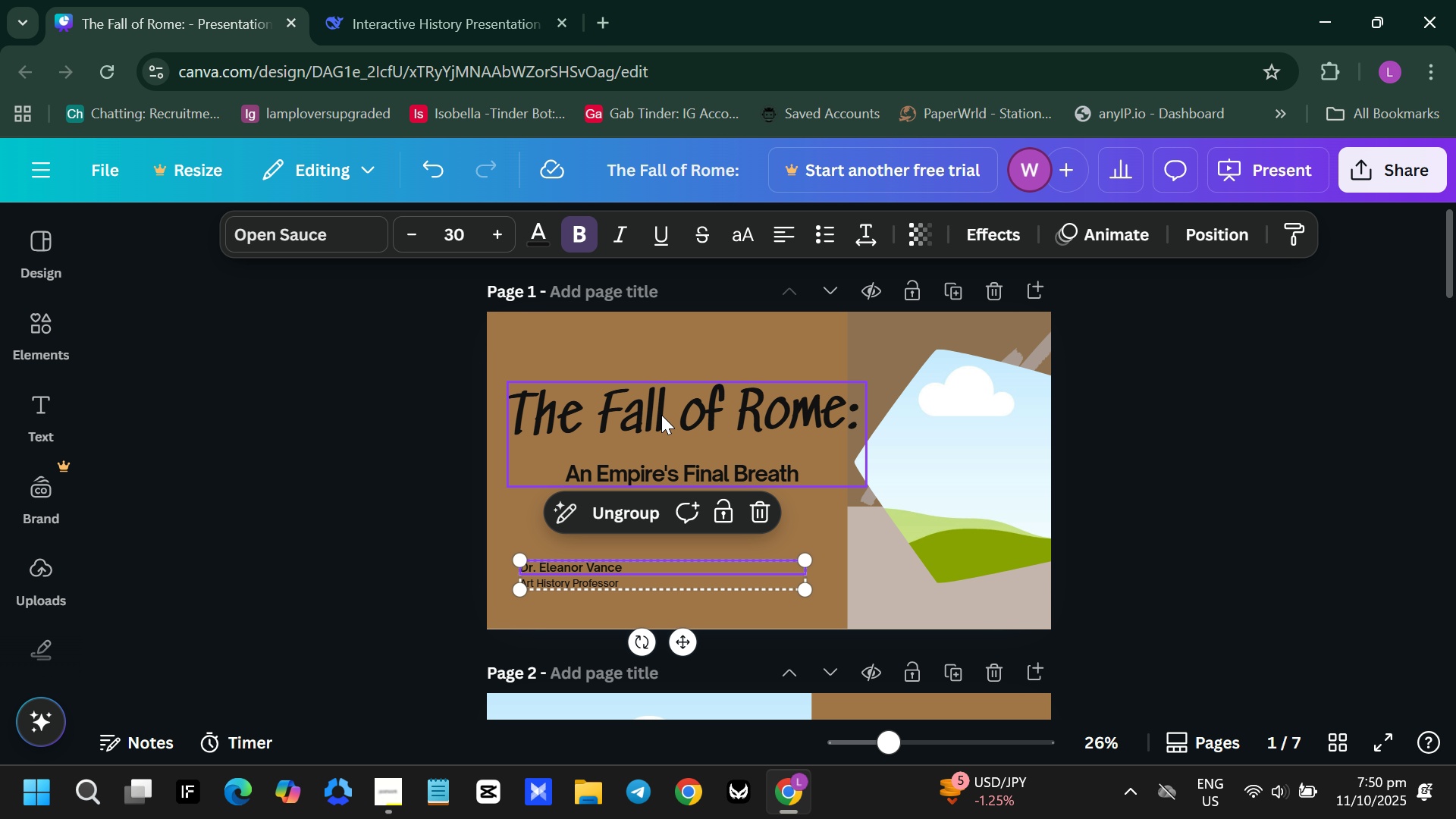 
left_click_drag(start_coordinate=[987, 435], to_coordinate=[985, 456])
 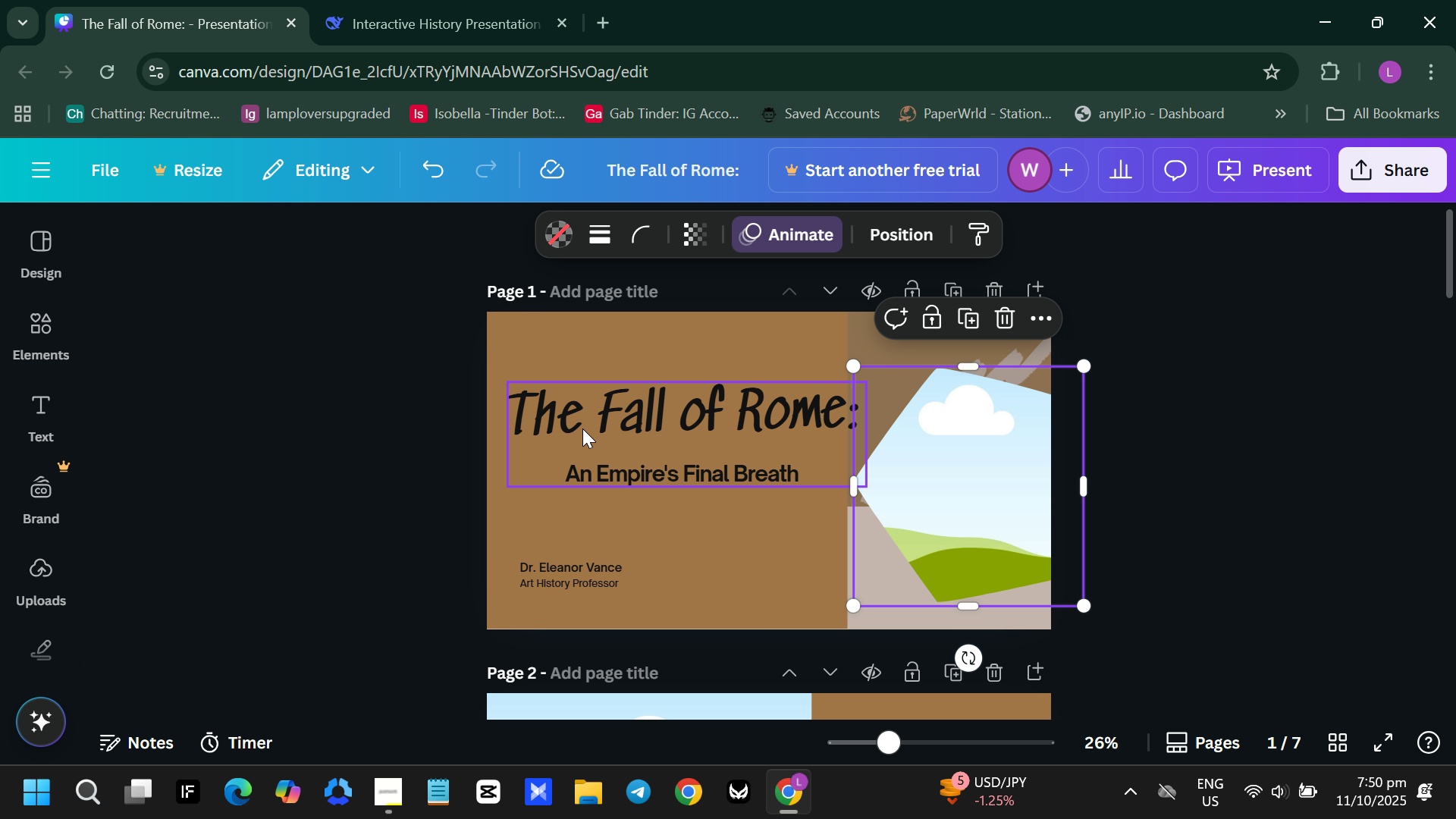 
mouse_move([578, 425])
 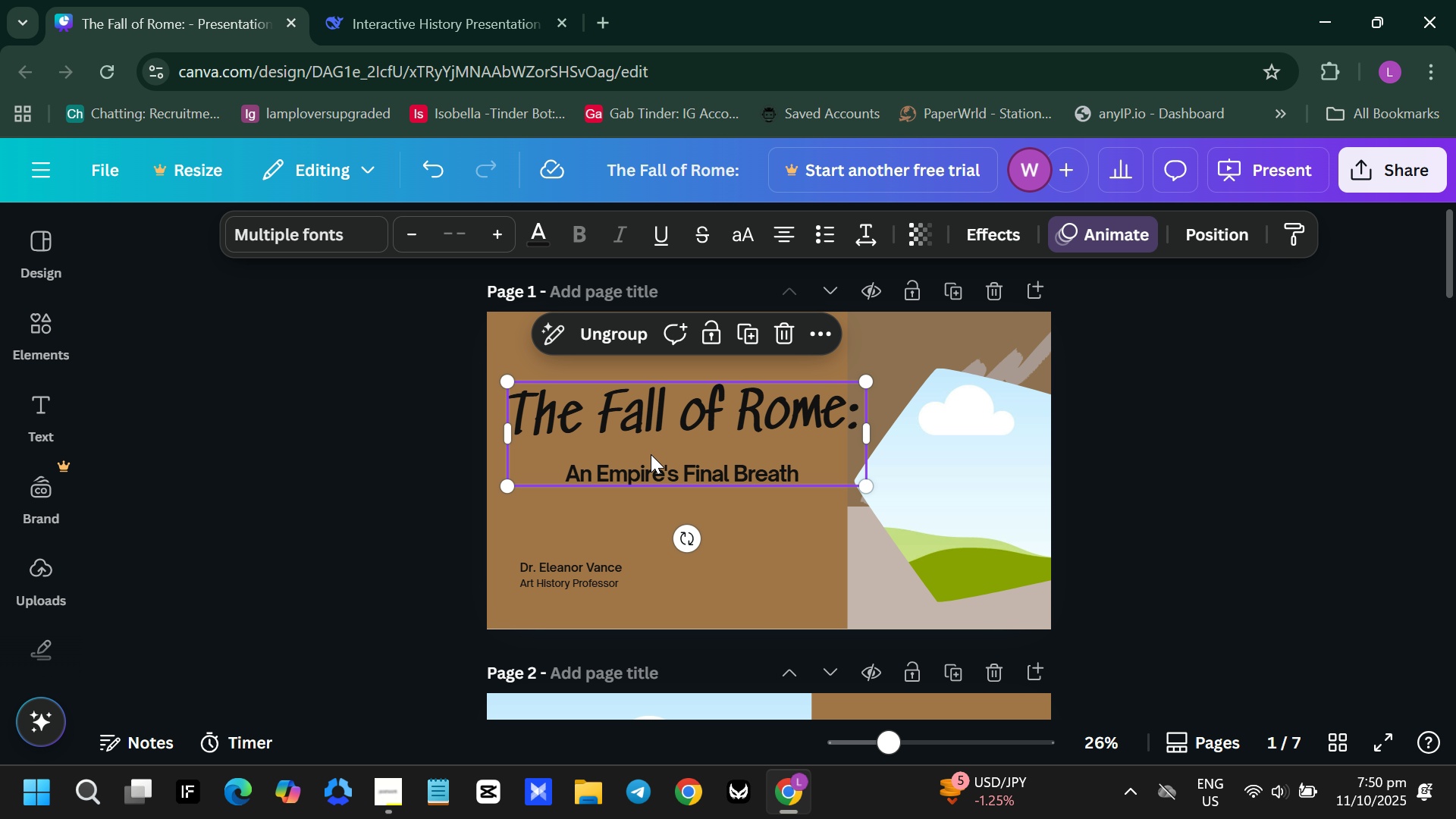 
left_click_drag(start_coordinate=[649, 452], to_coordinate=[648, 475])
 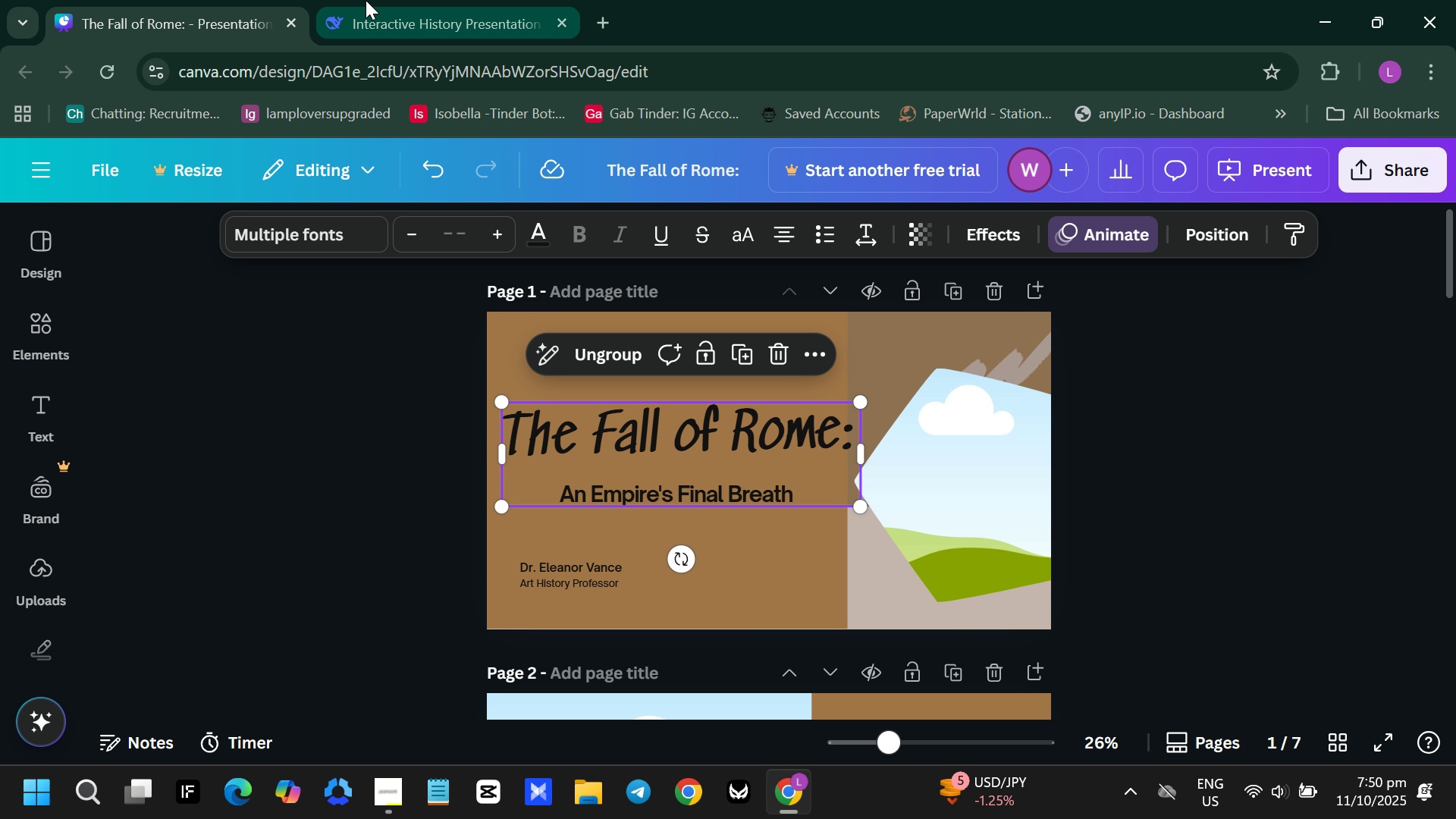 
left_click([366, 0])
 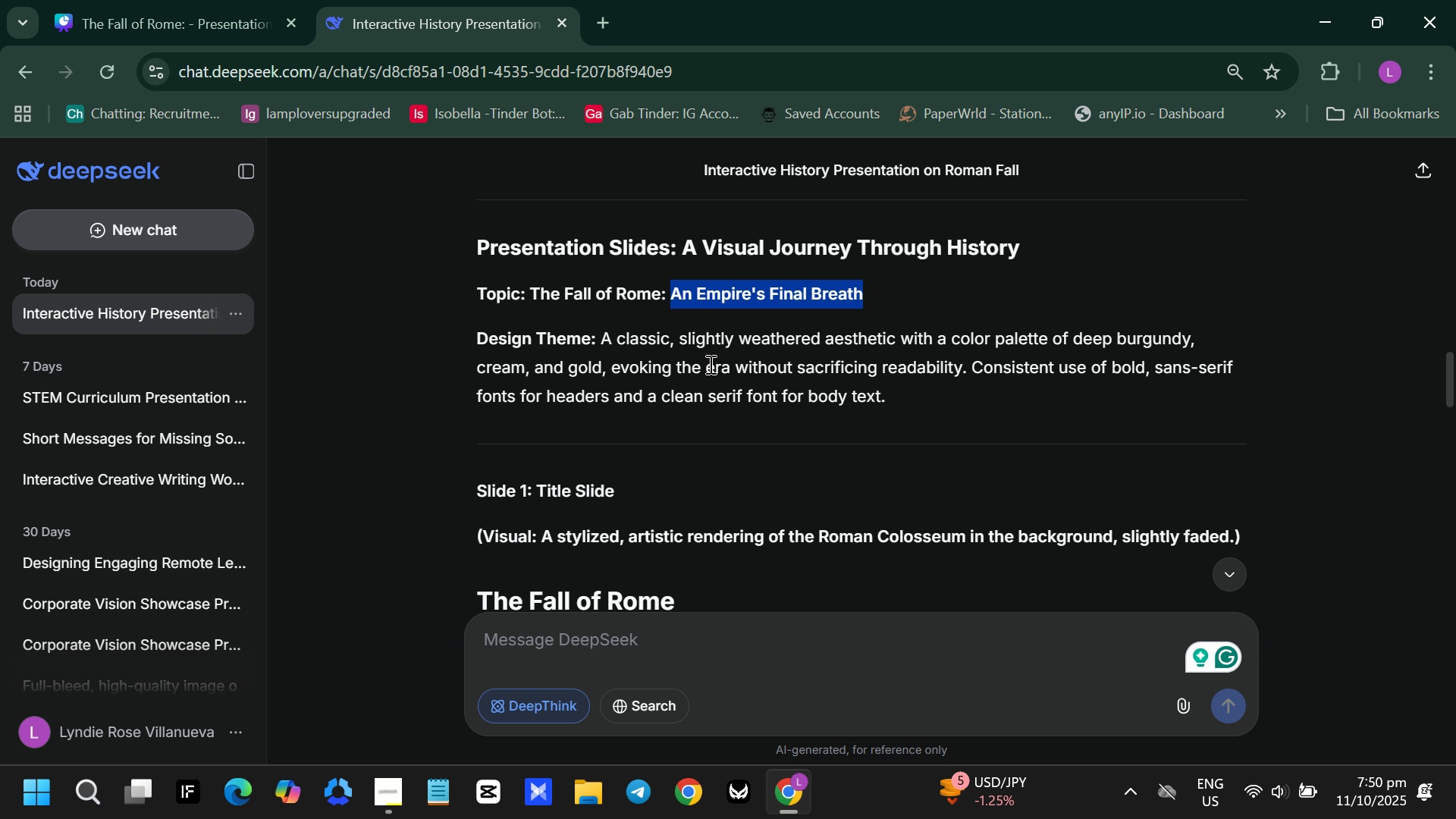 
scroll: coordinate [709, 364], scroll_direction: down, amount: 1.0
 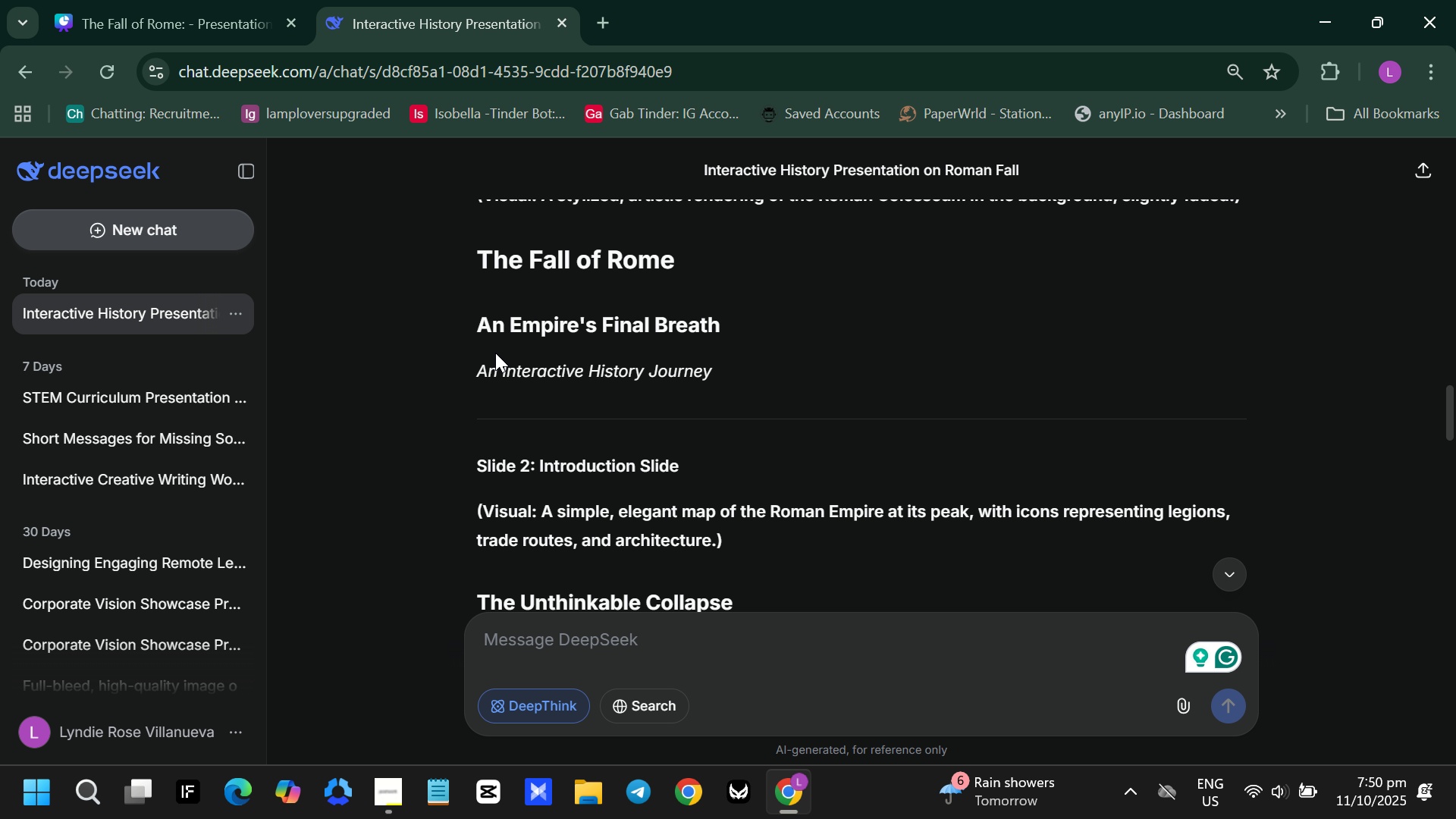 
left_click([216, 0])
 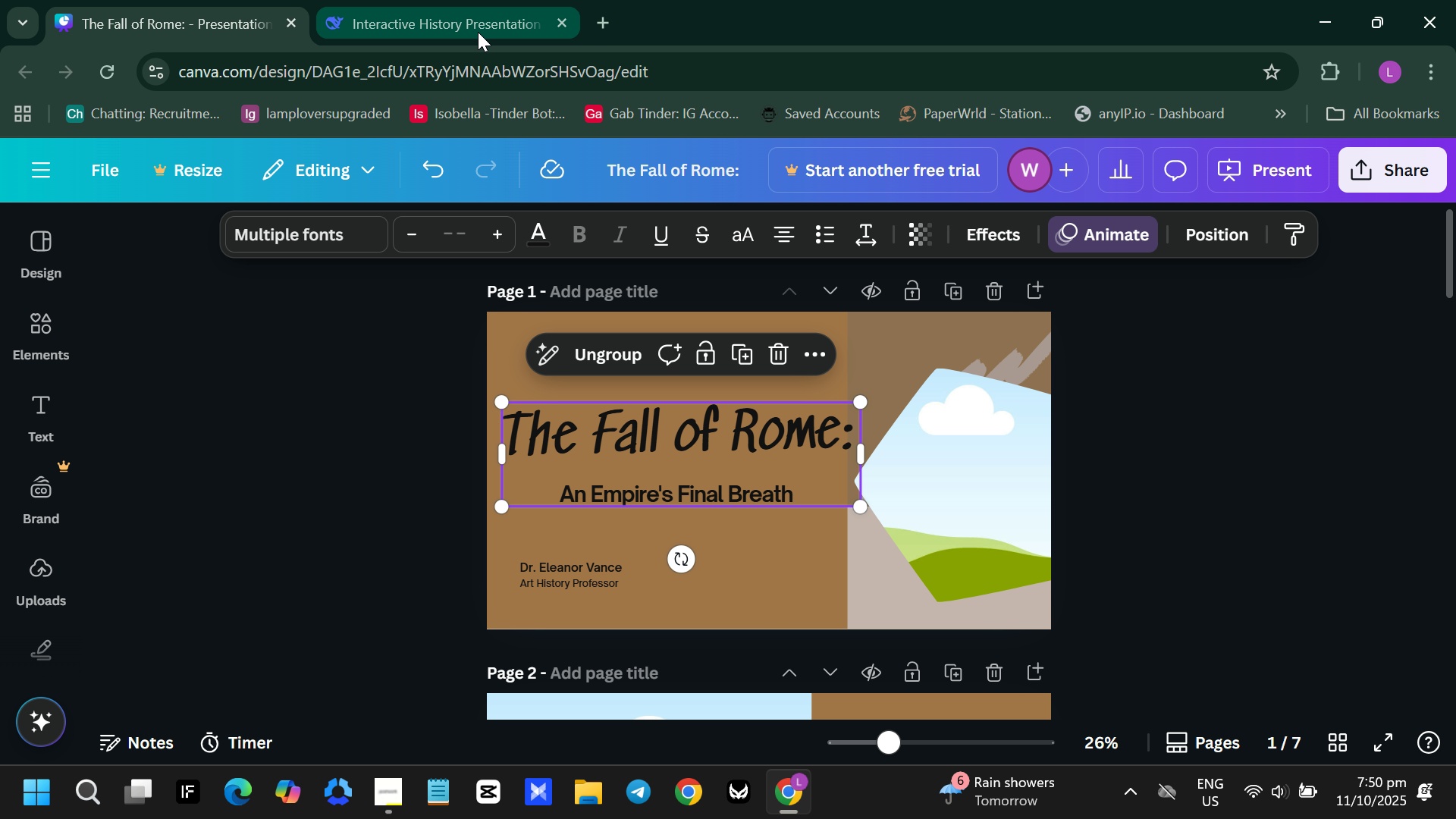 
left_click([478, 32])
 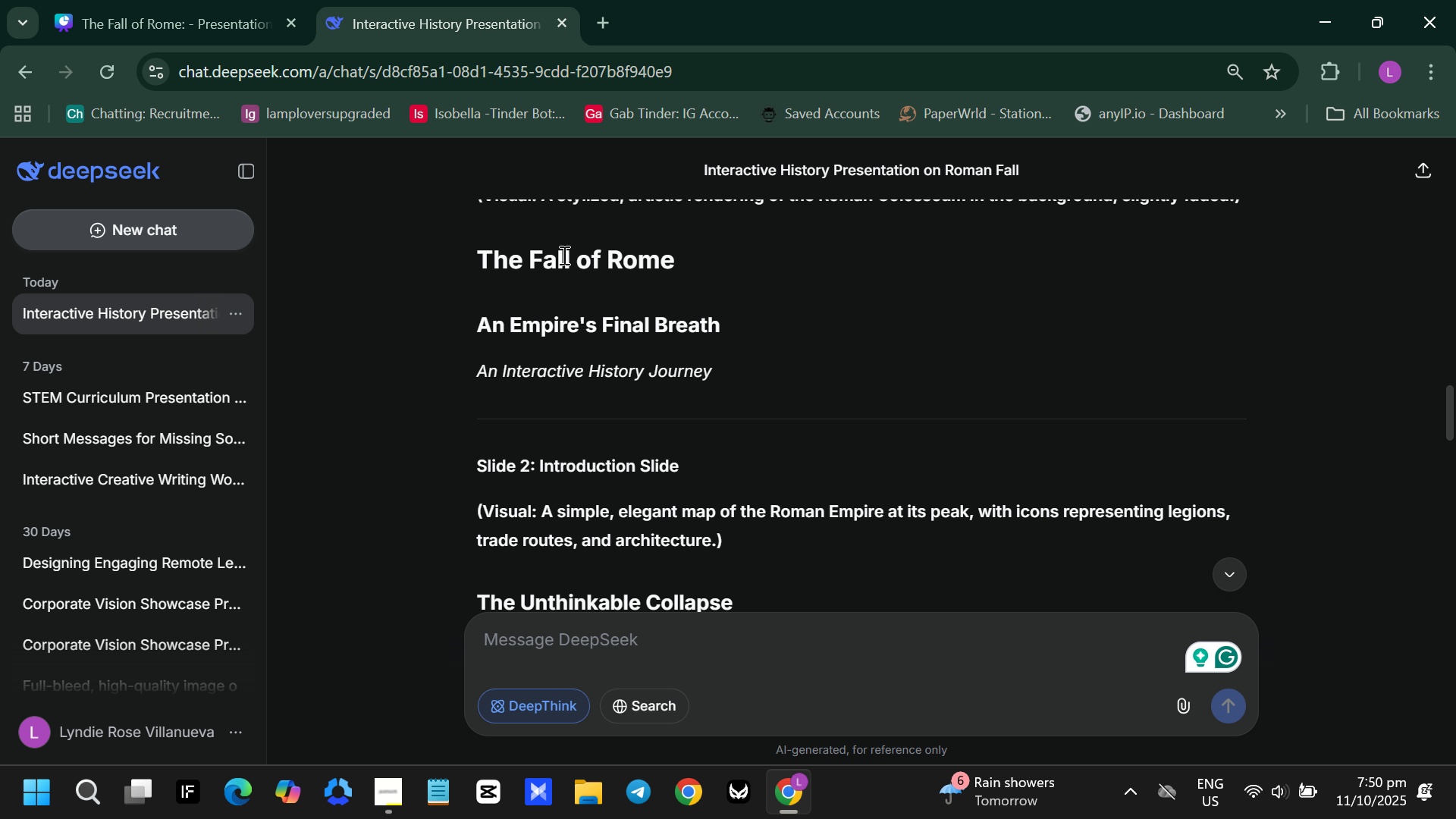 
scroll: coordinate [563, 268], scroll_direction: down, amount: 1.0
 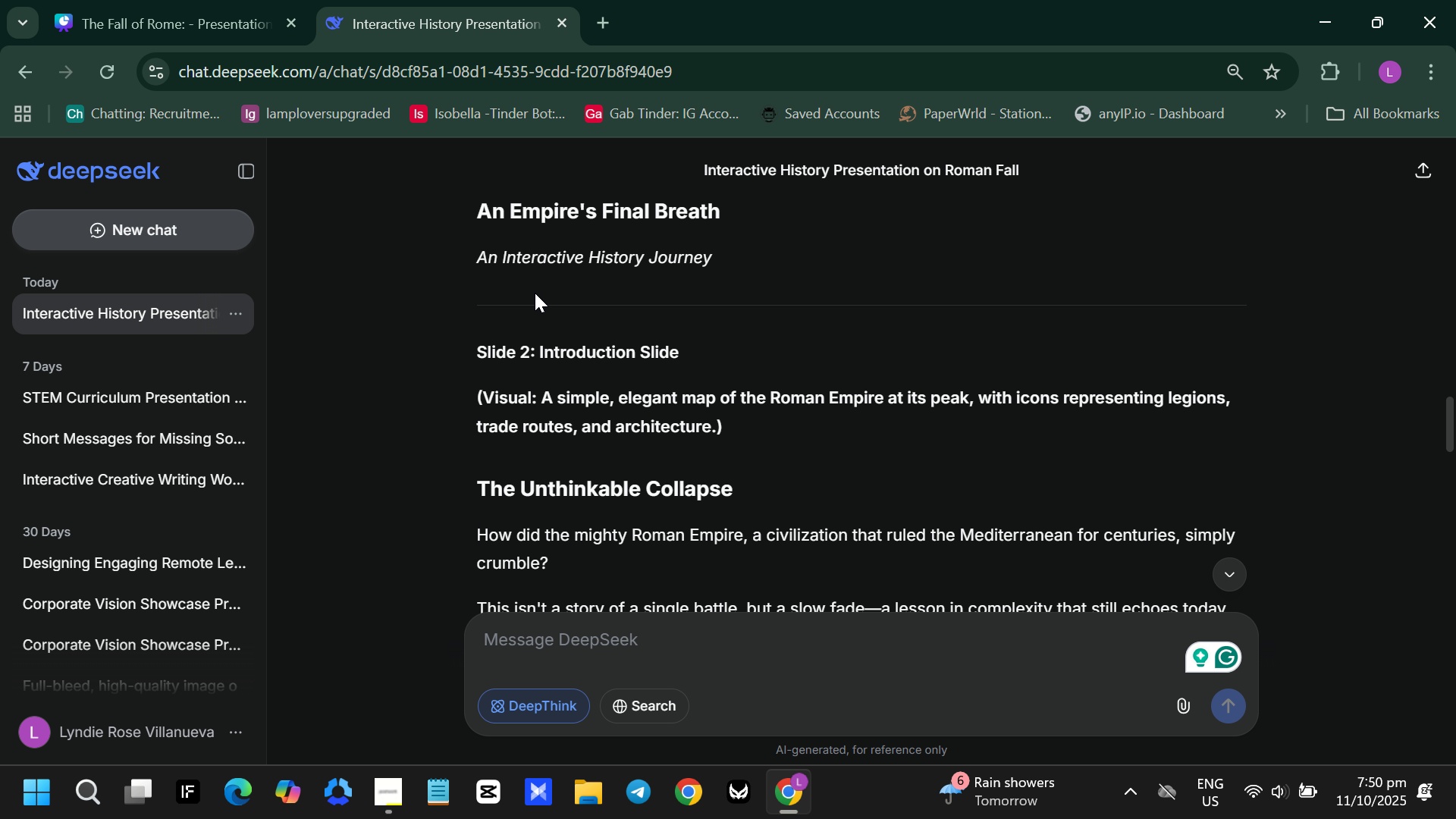 
scroll: coordinate [494, 316], scroll_direction: up, amount: 4.0
 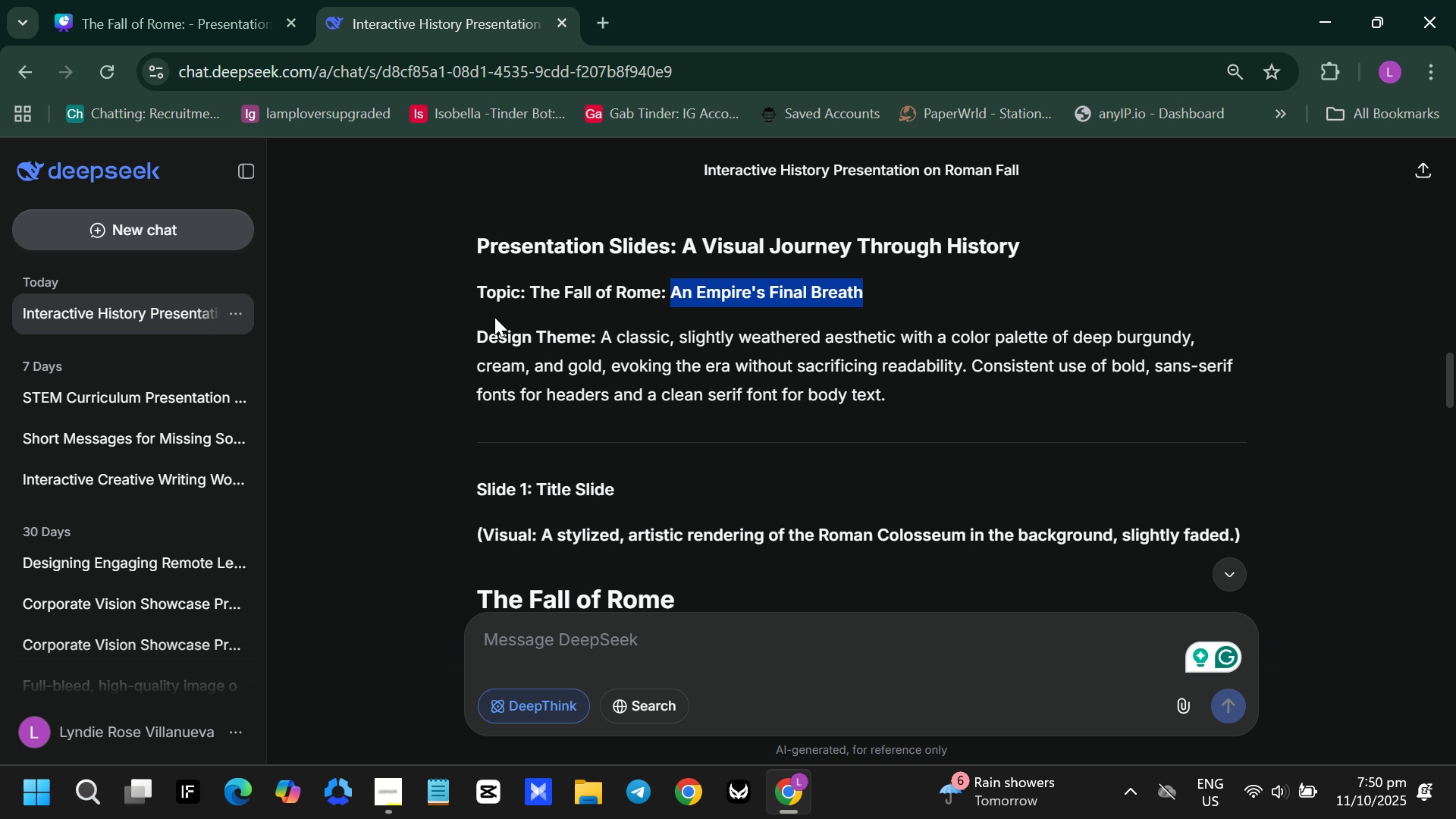 
scroll: coordinate [494, 317], scroll_direction: down, amount: 2.0
 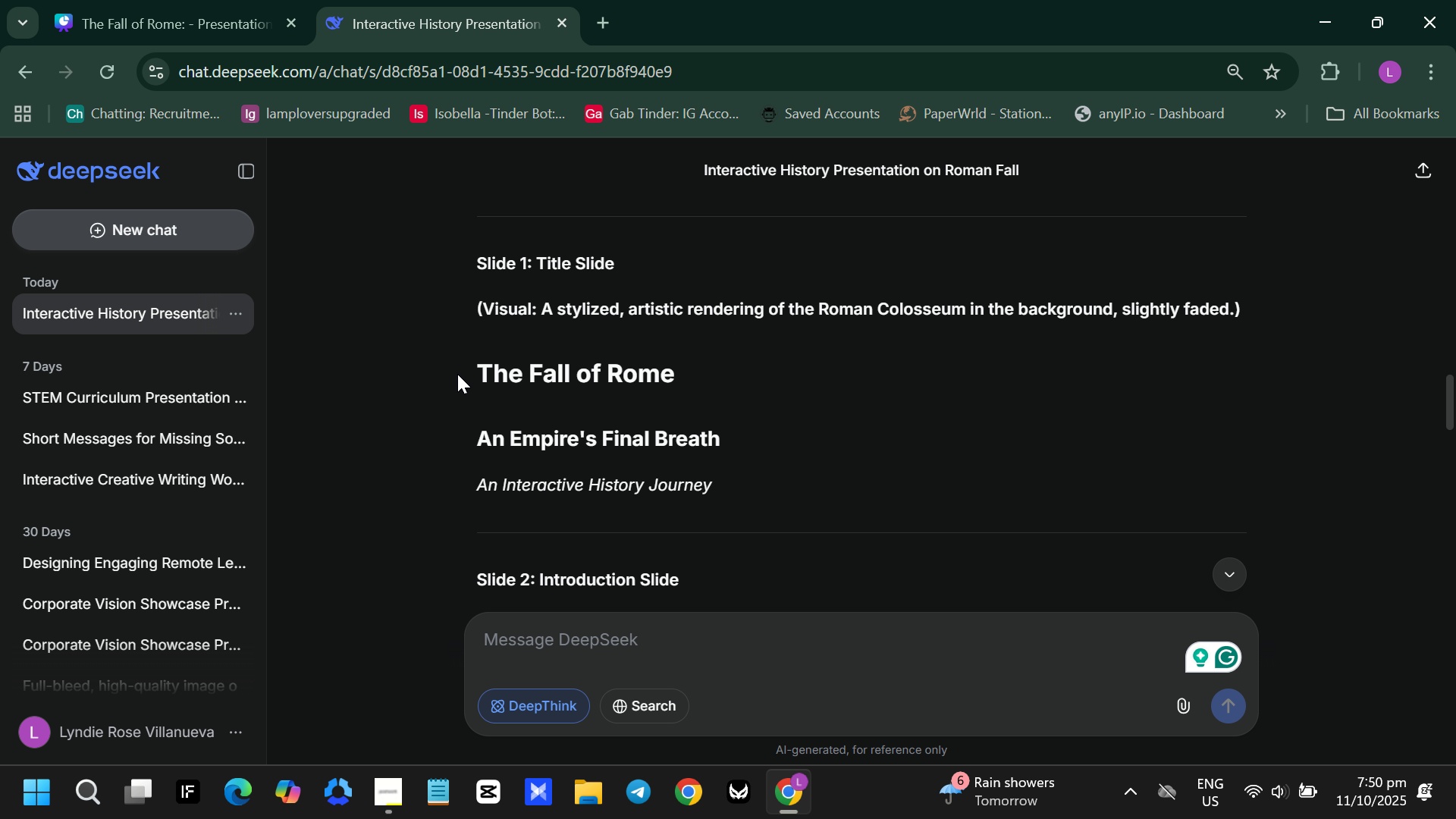 
left_click_drag(start_coordinate=[472, 374], to_coordinate=[683, 374])
 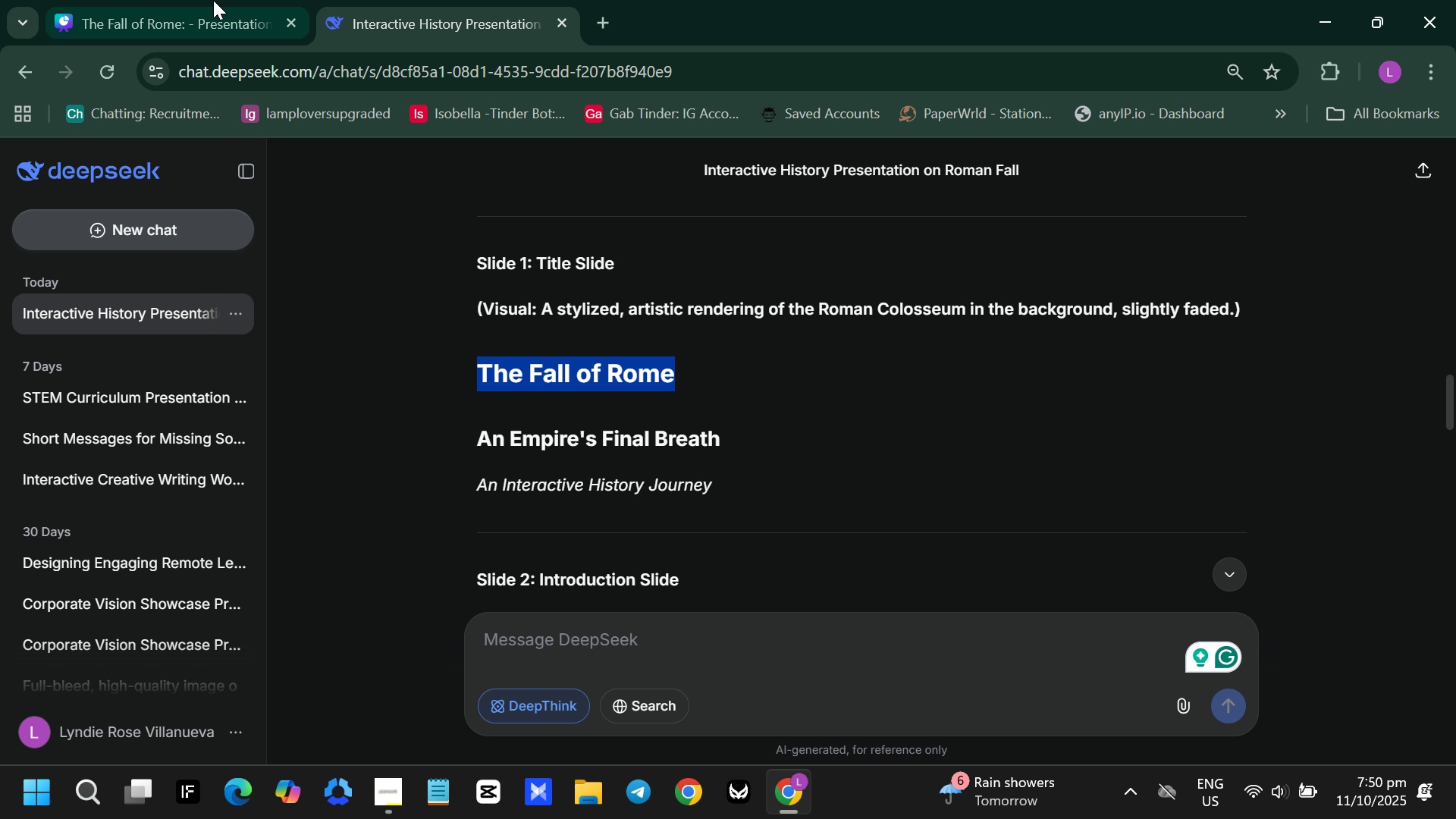 
double_click([213, 0])
 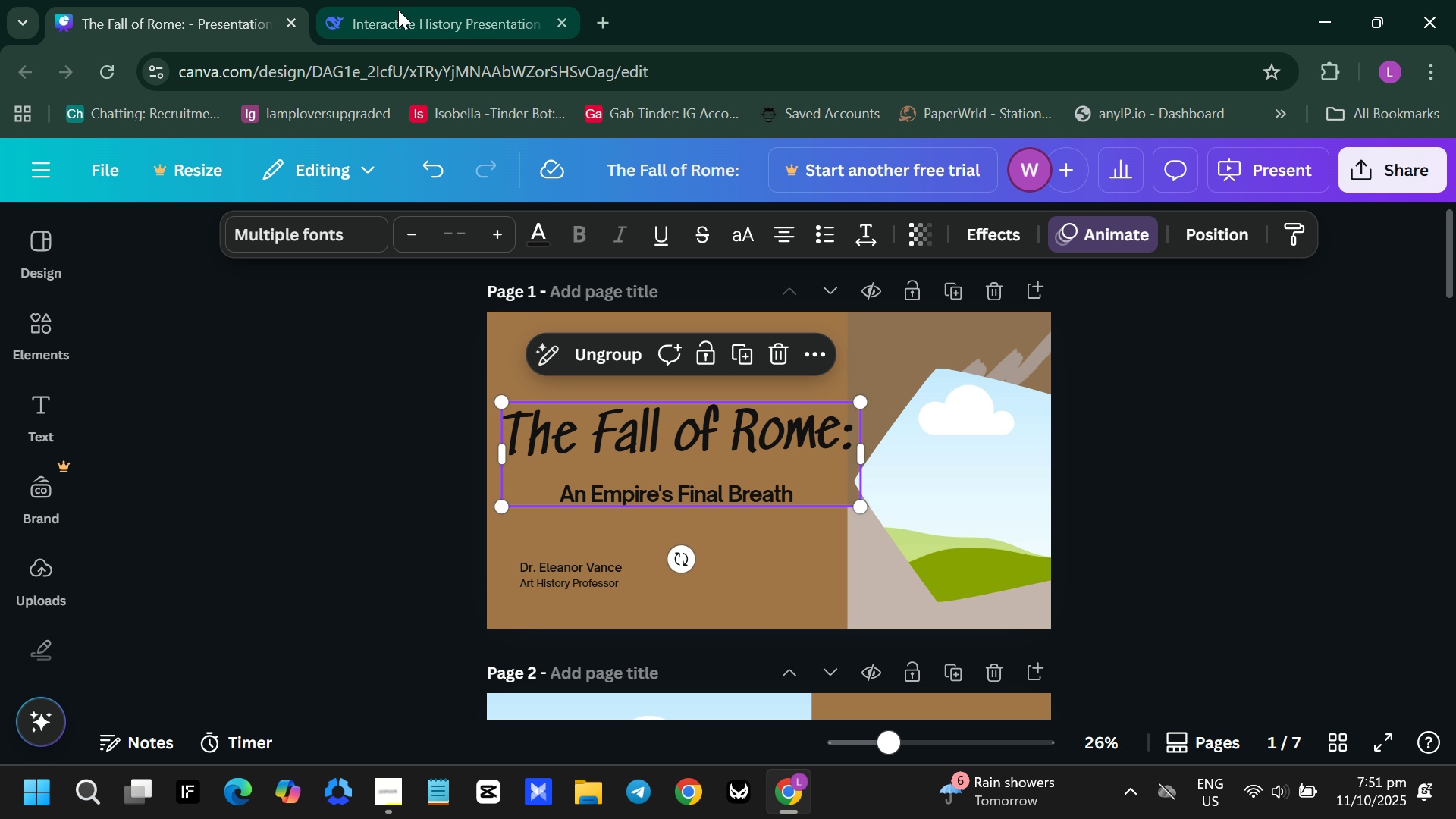 
left_click([398, 10])
 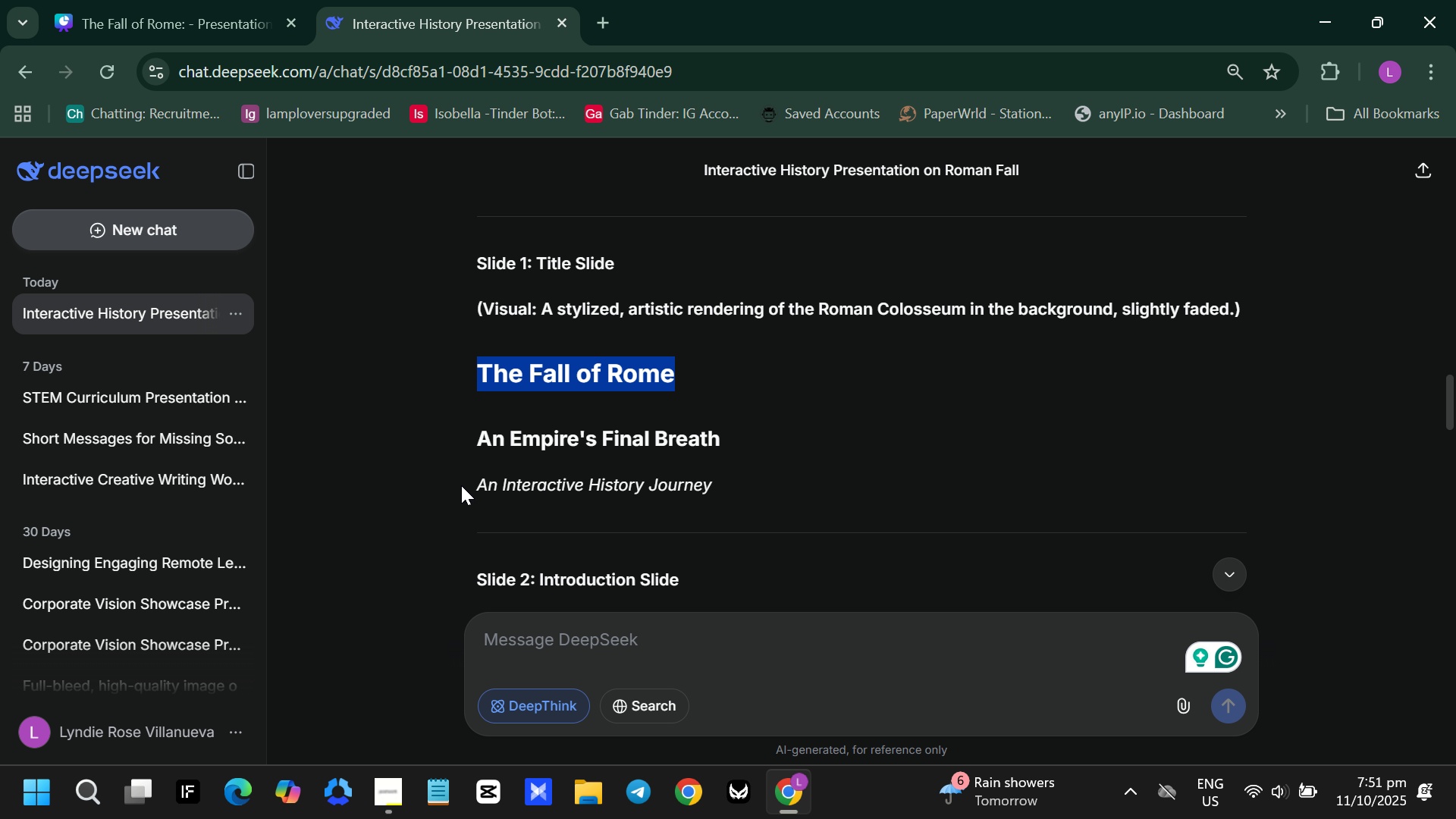 
left_click_drag(start_coordinate=[458, 483], to_coordinate=[724, 493])
 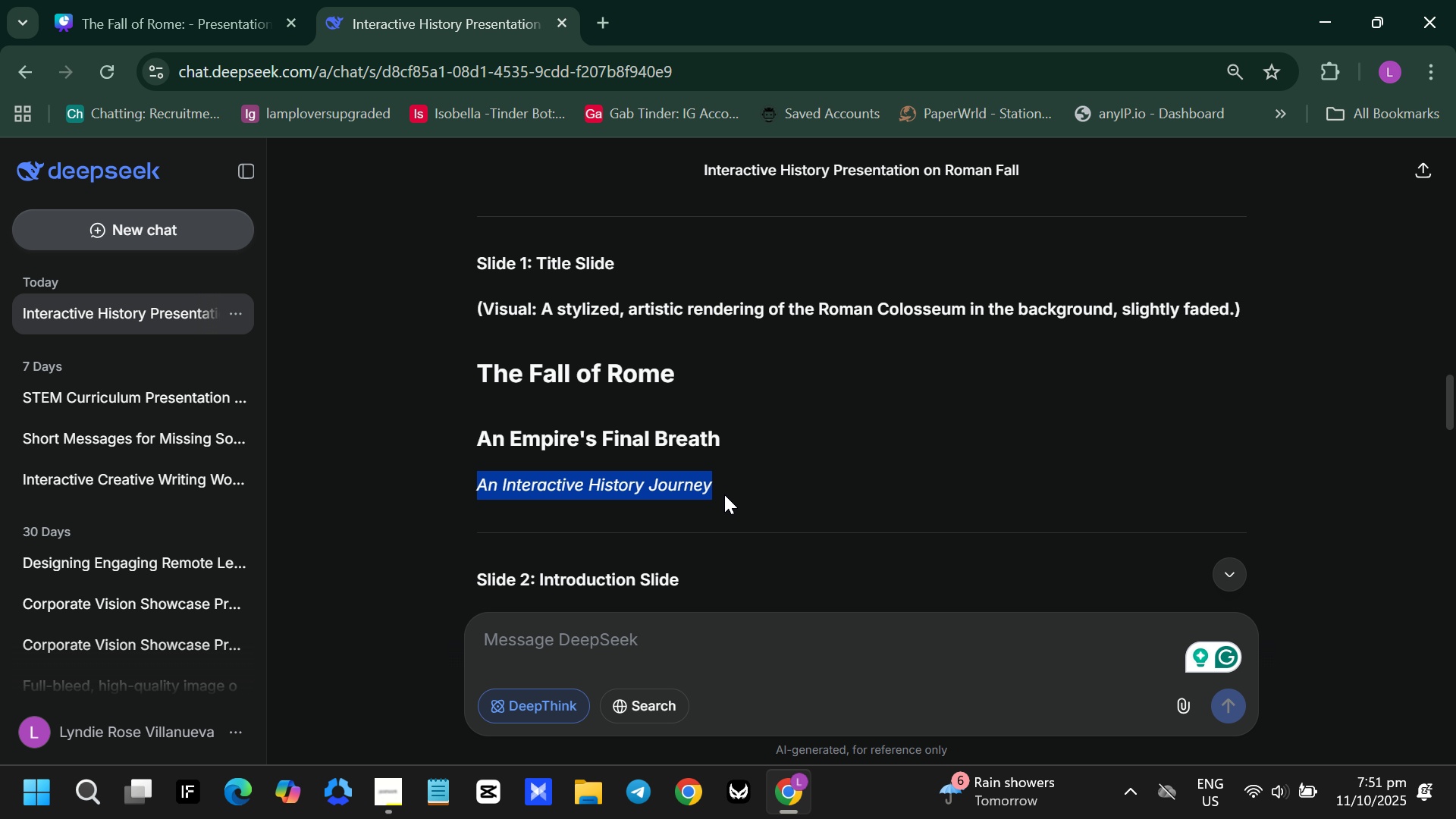 
key(Control+C)
 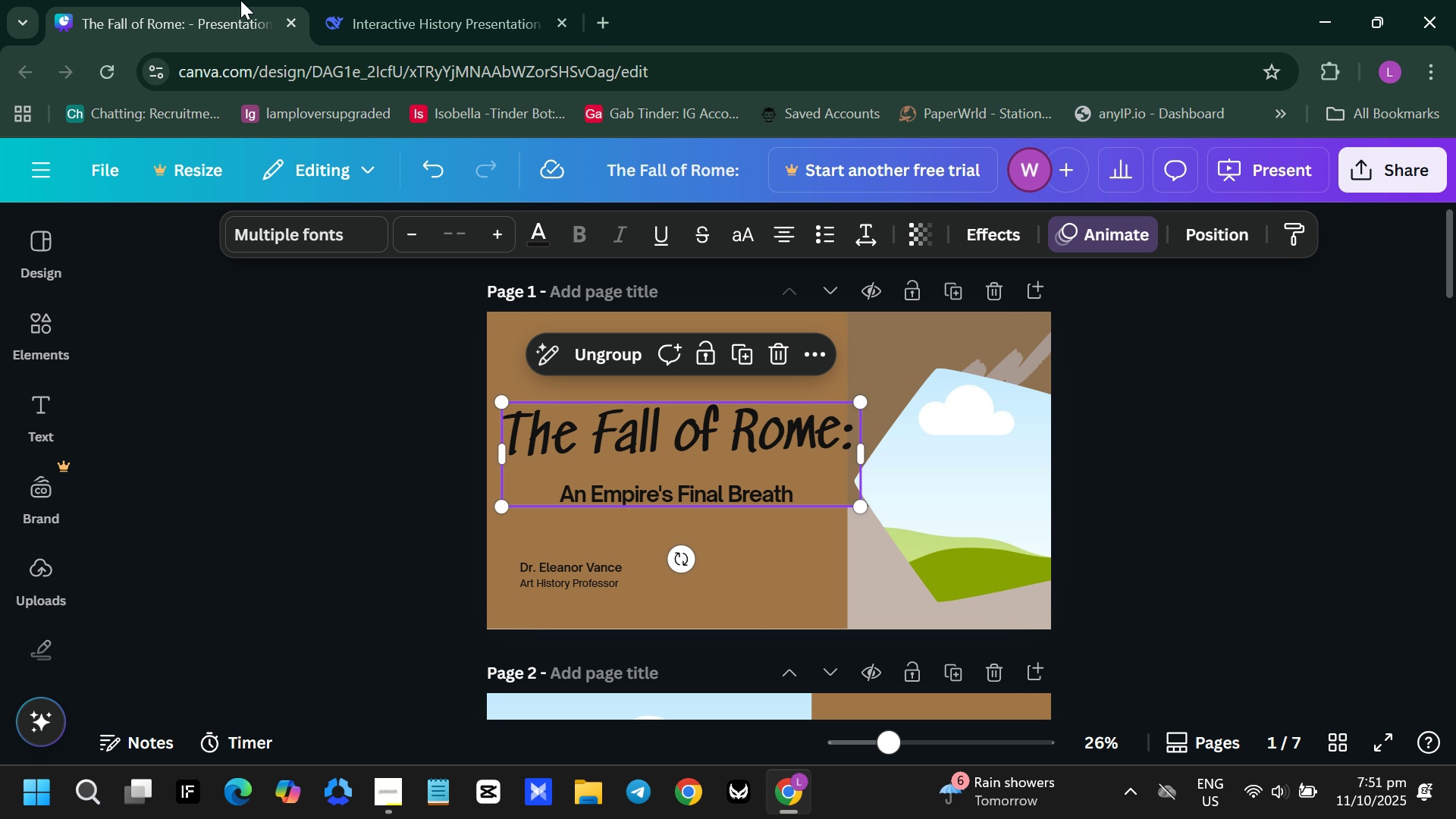 
left_click([240, 0])
 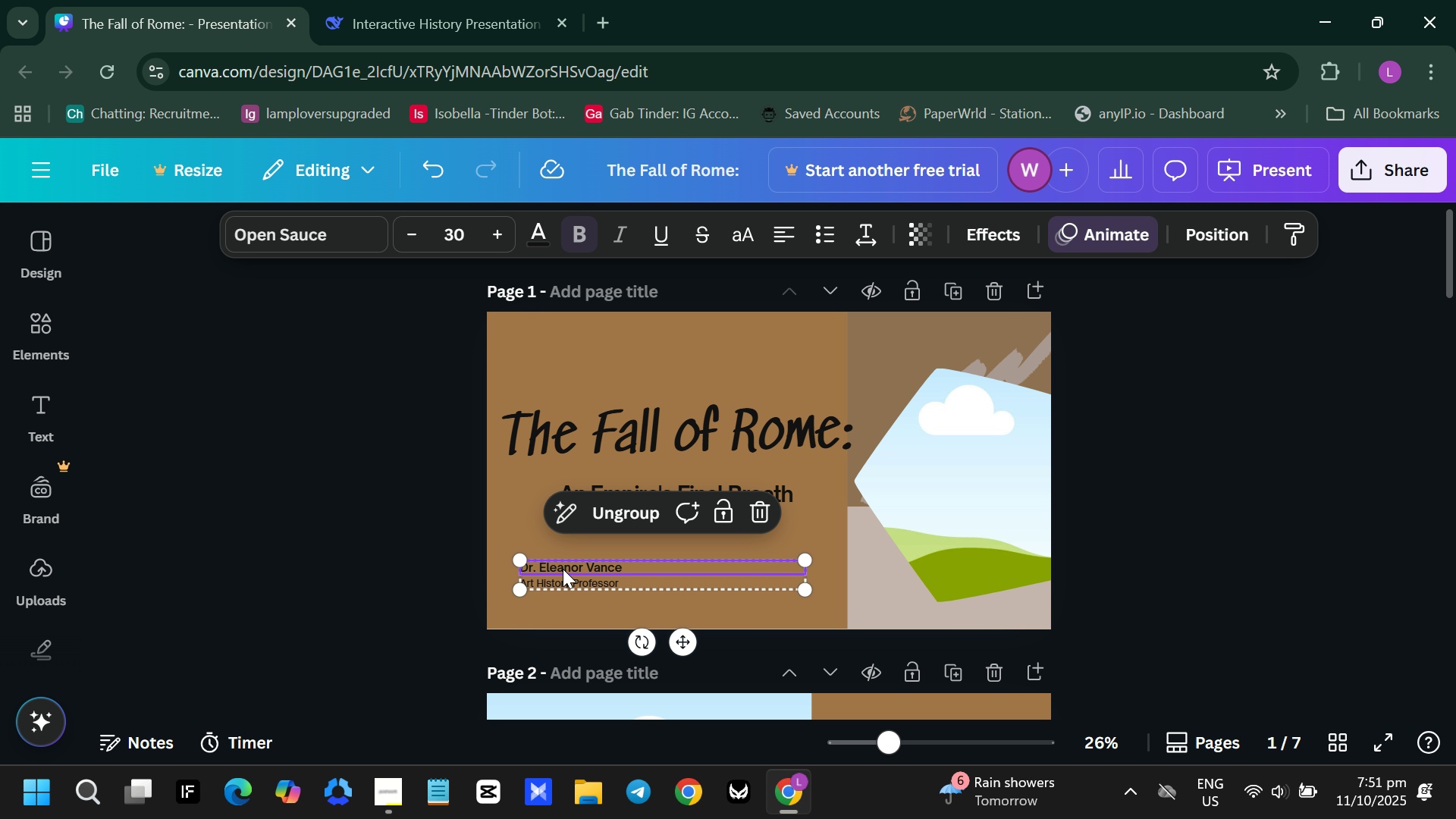 
double_click([563, 569])
 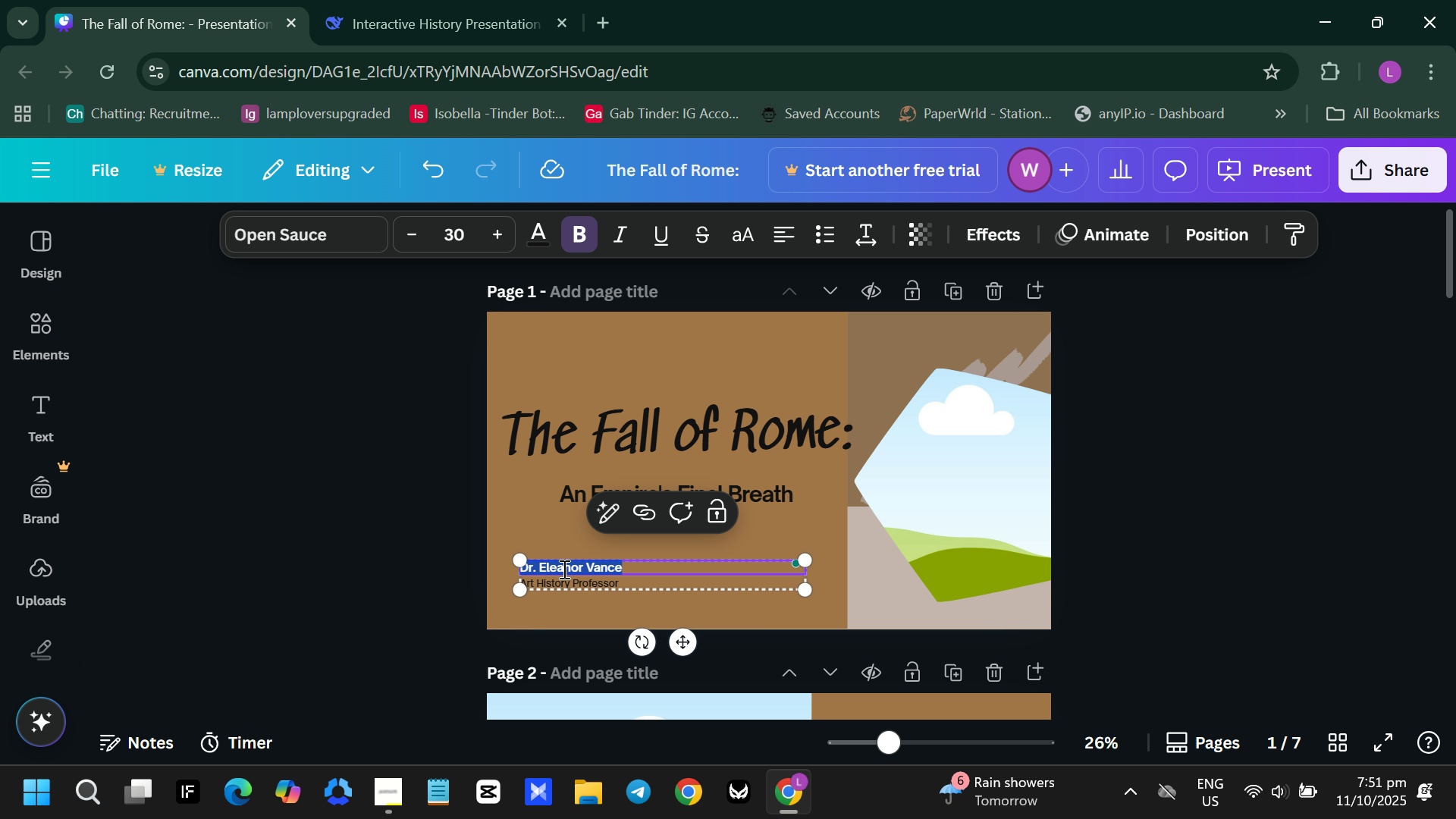 
key(Control+ControlLeft)
 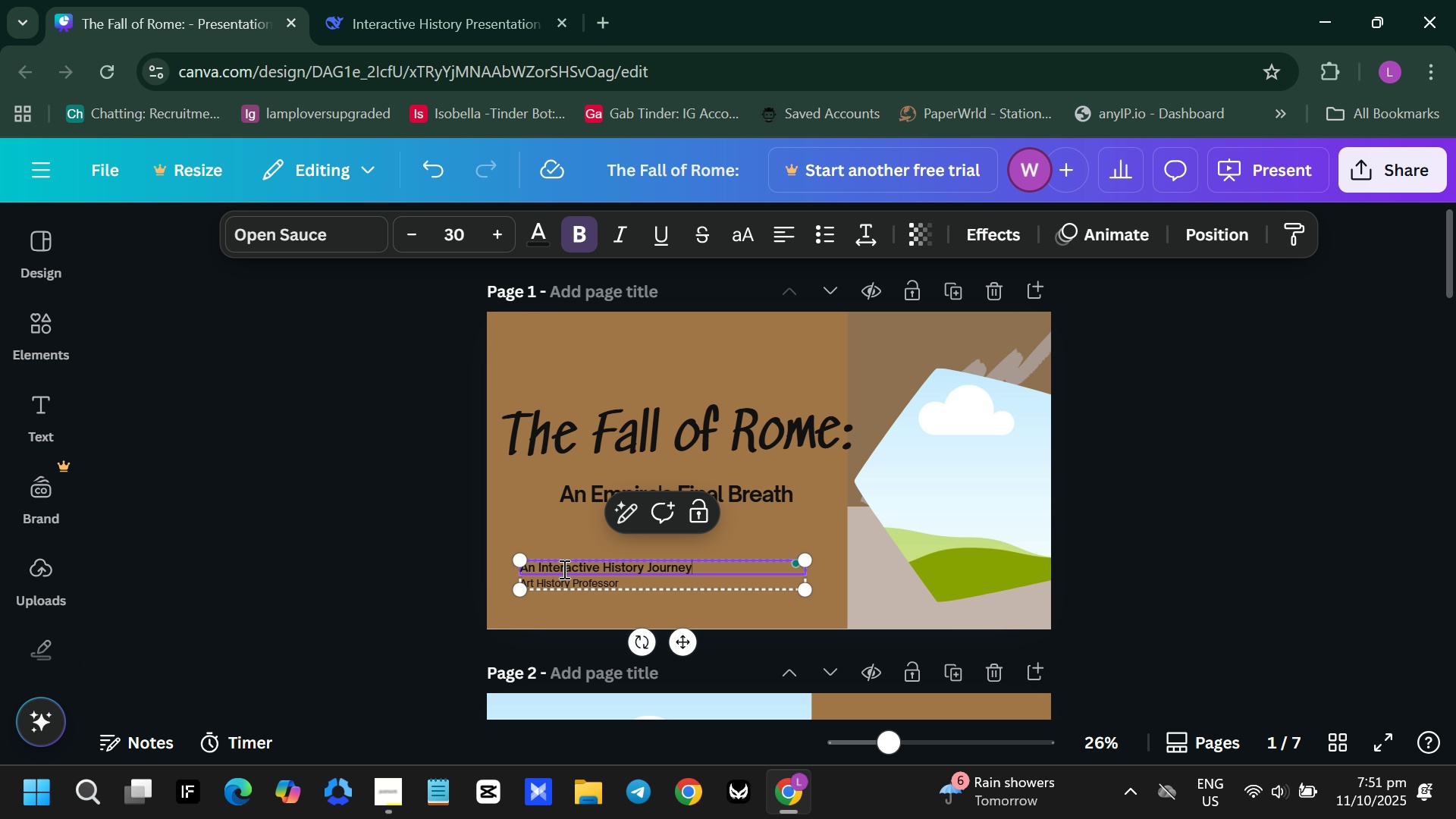 
key(Control+V)
 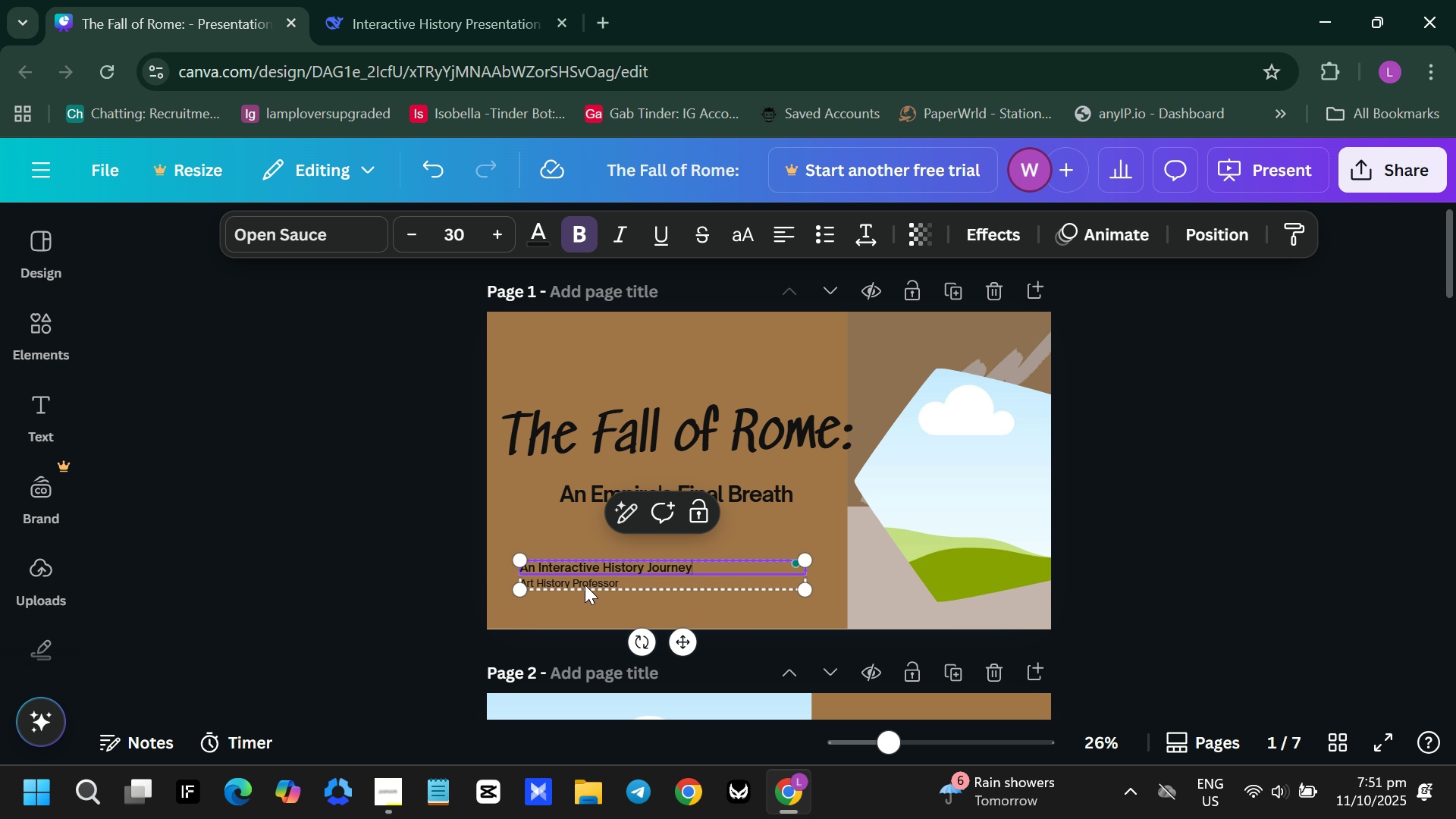 
left_click([585, 583])
 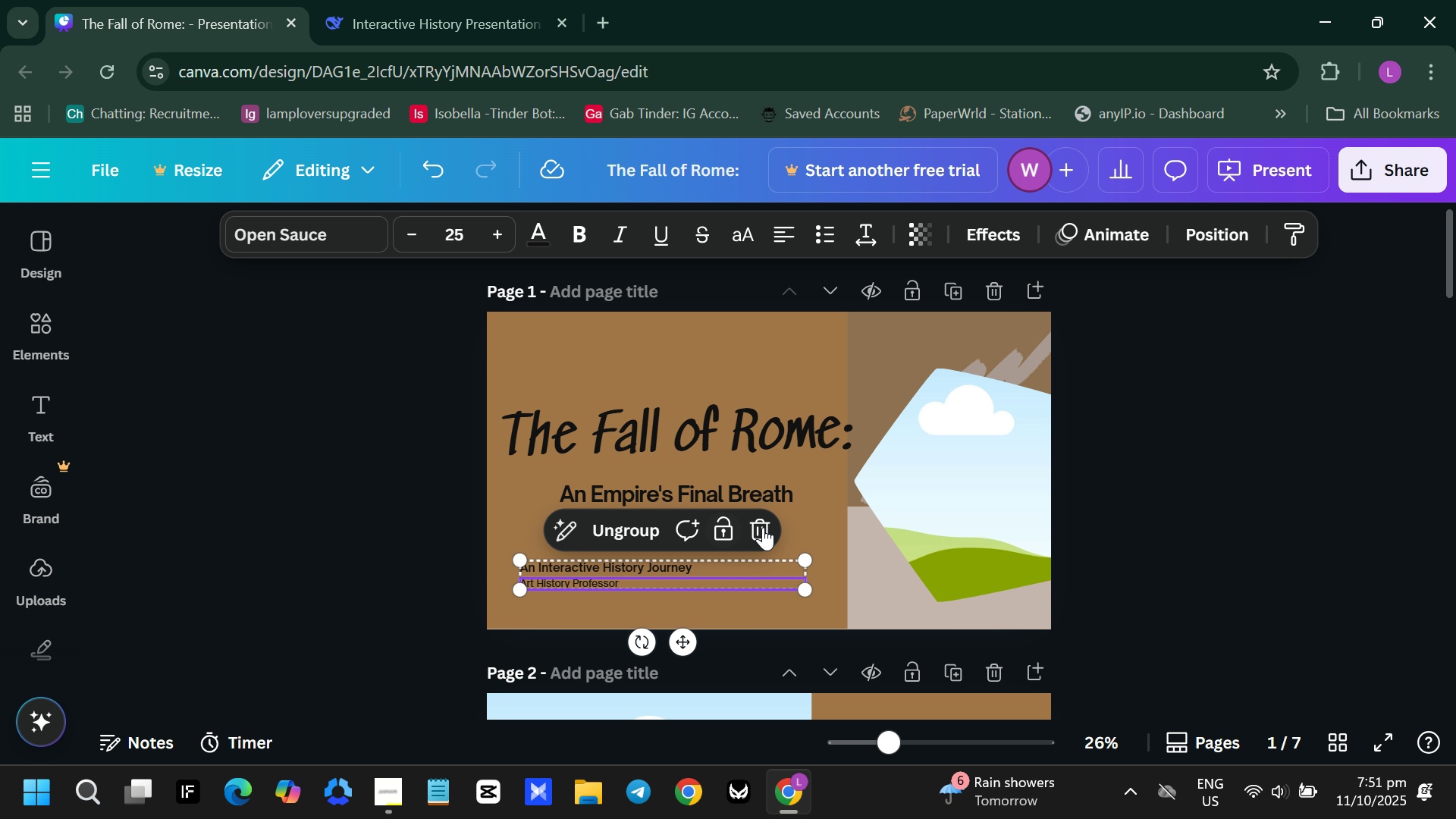 
left_click([763, 527])
 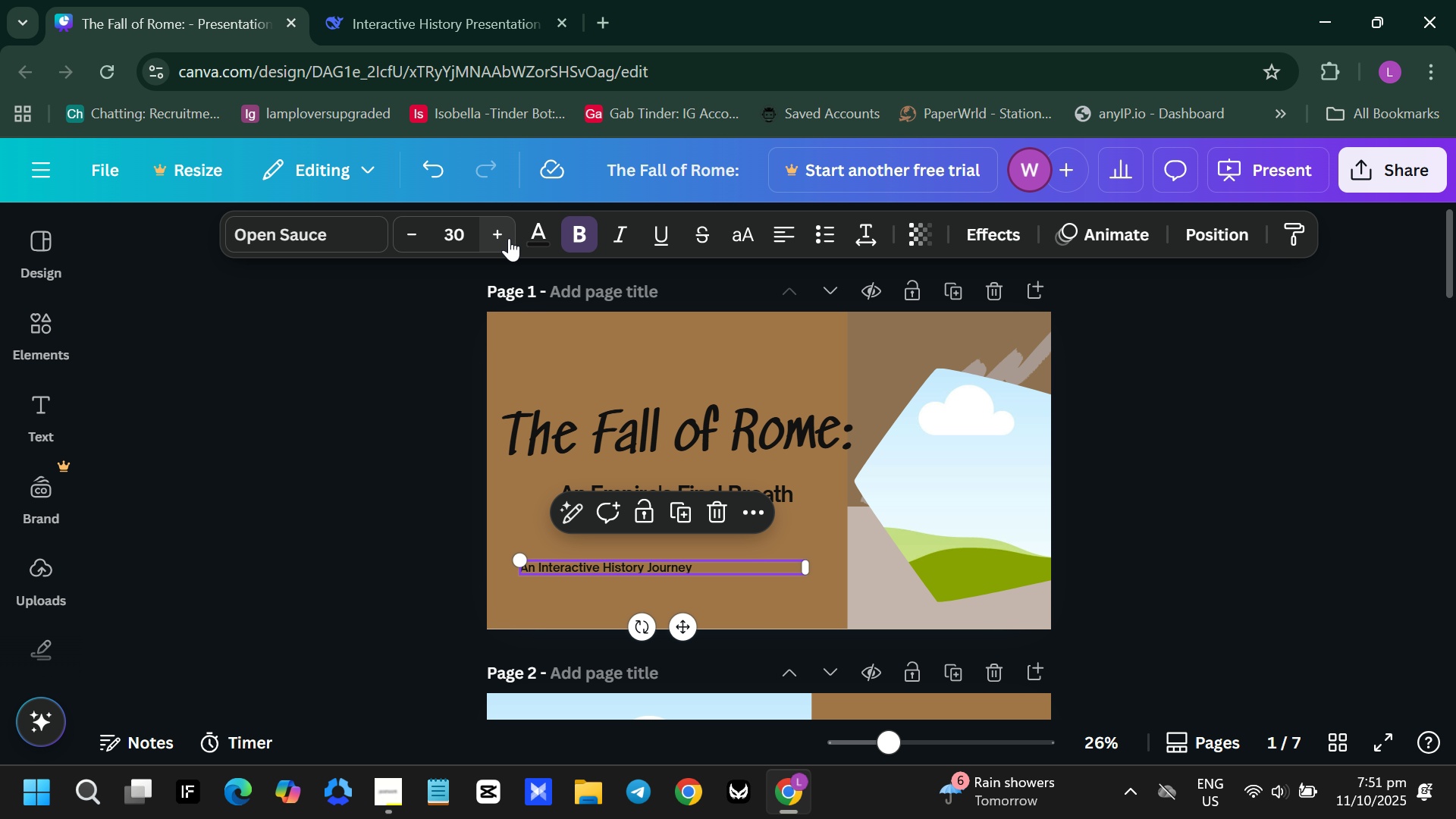 
double_click([509, 238])
 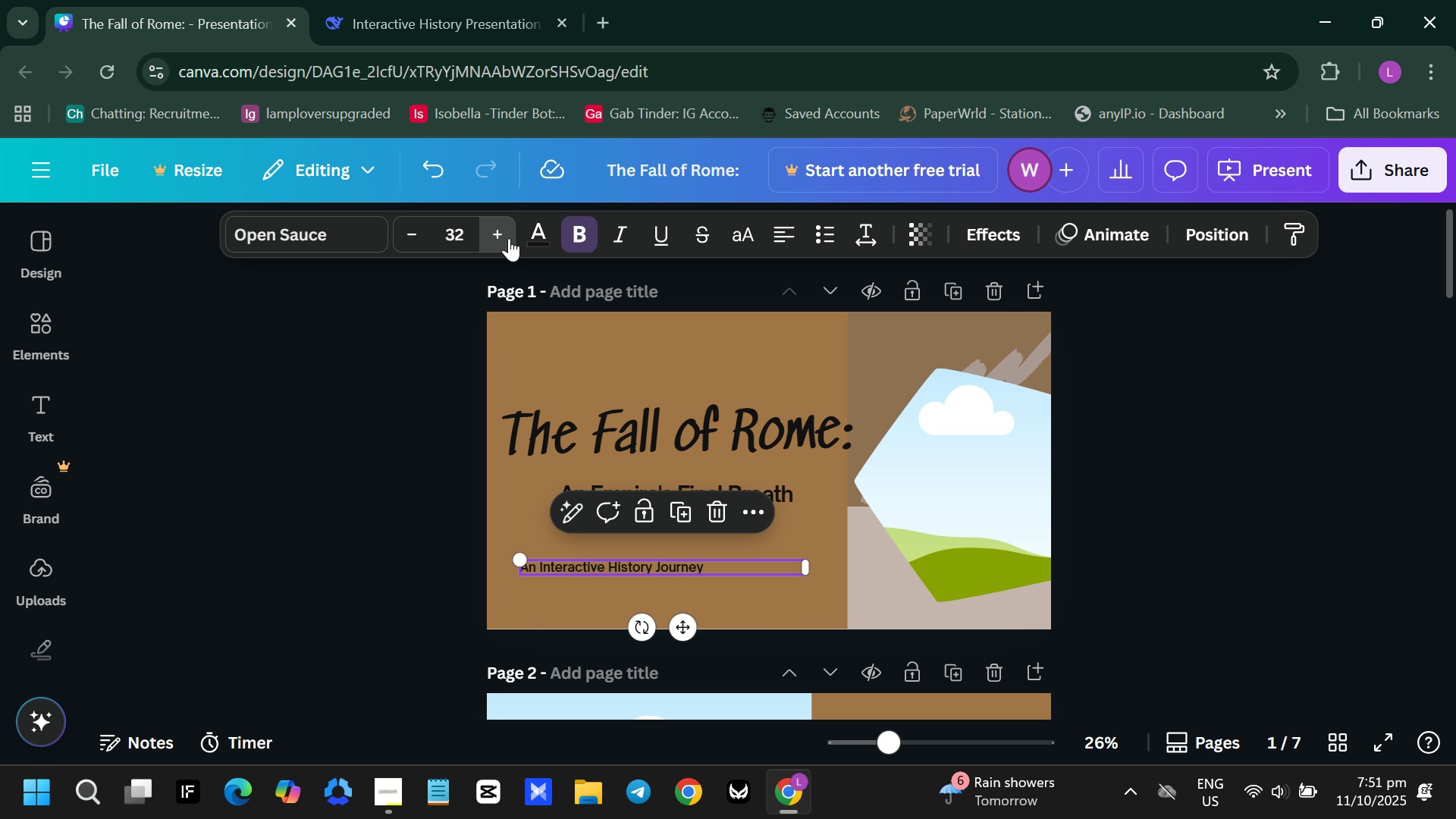 
triple_click([509, 238])
 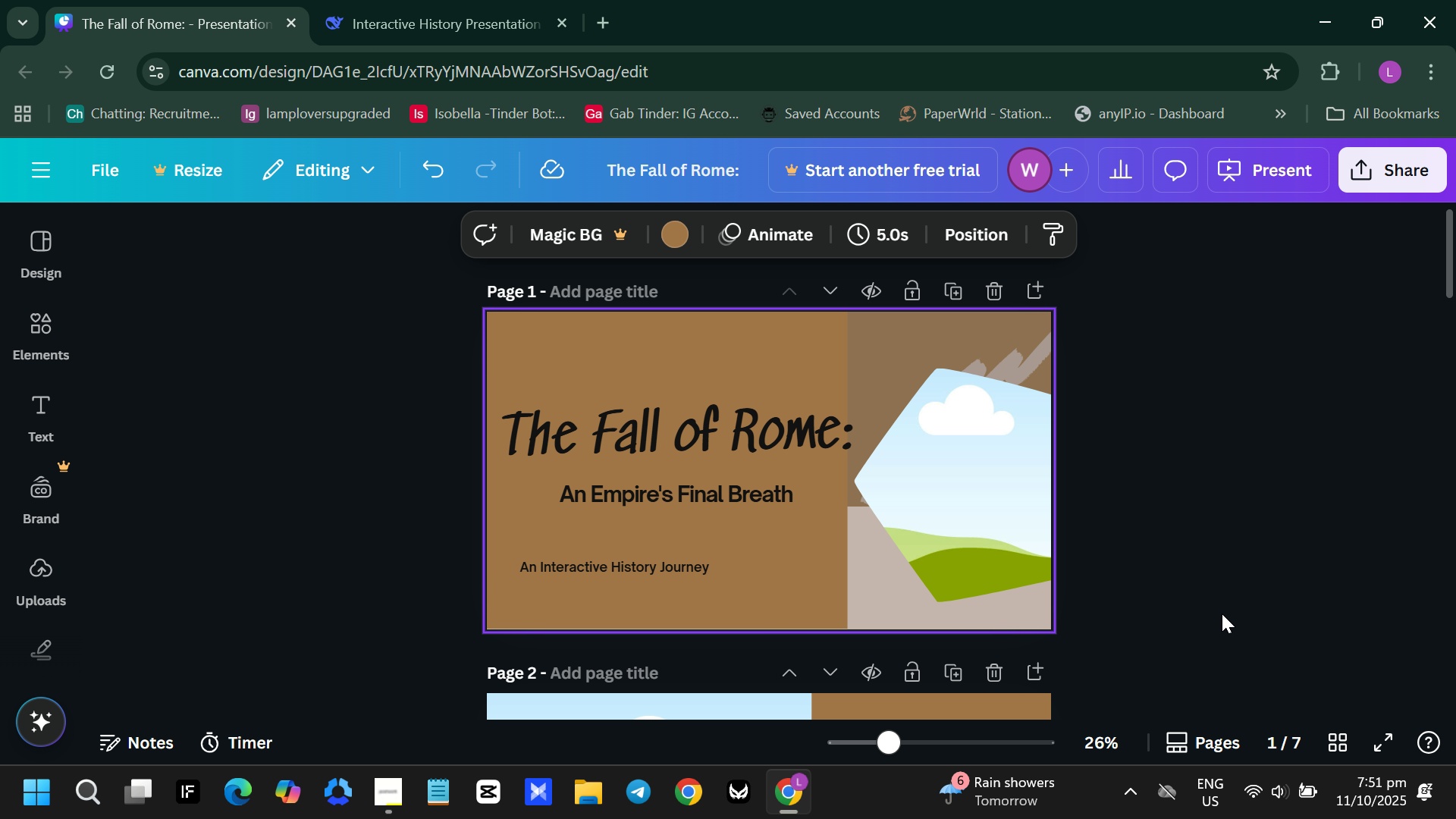 
left_click([439, 0])
 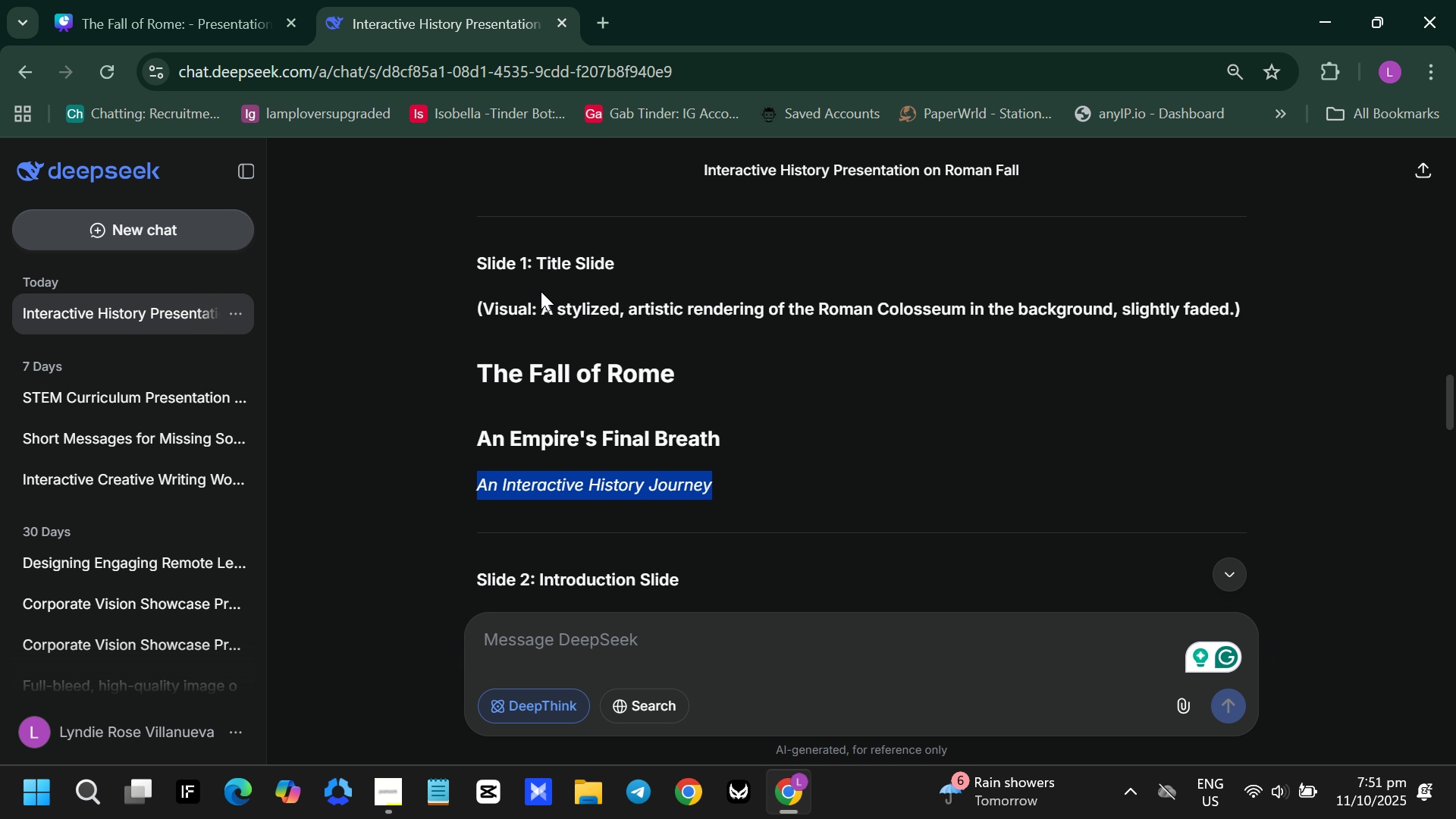 
left_click_drag(start_coordinate=[543, 309], to_coordinate=[1232, 309])
 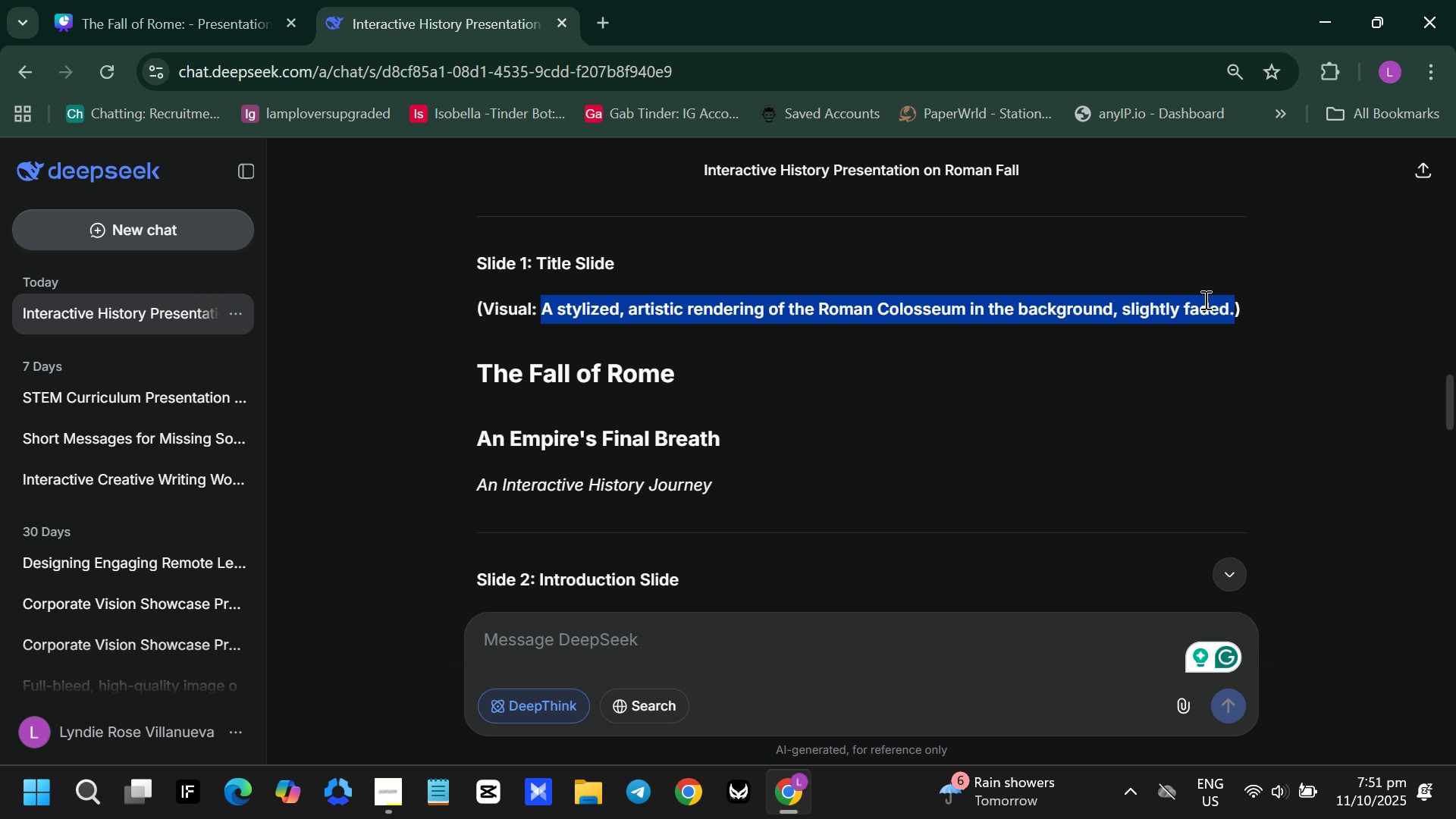 
key(Control+C)
 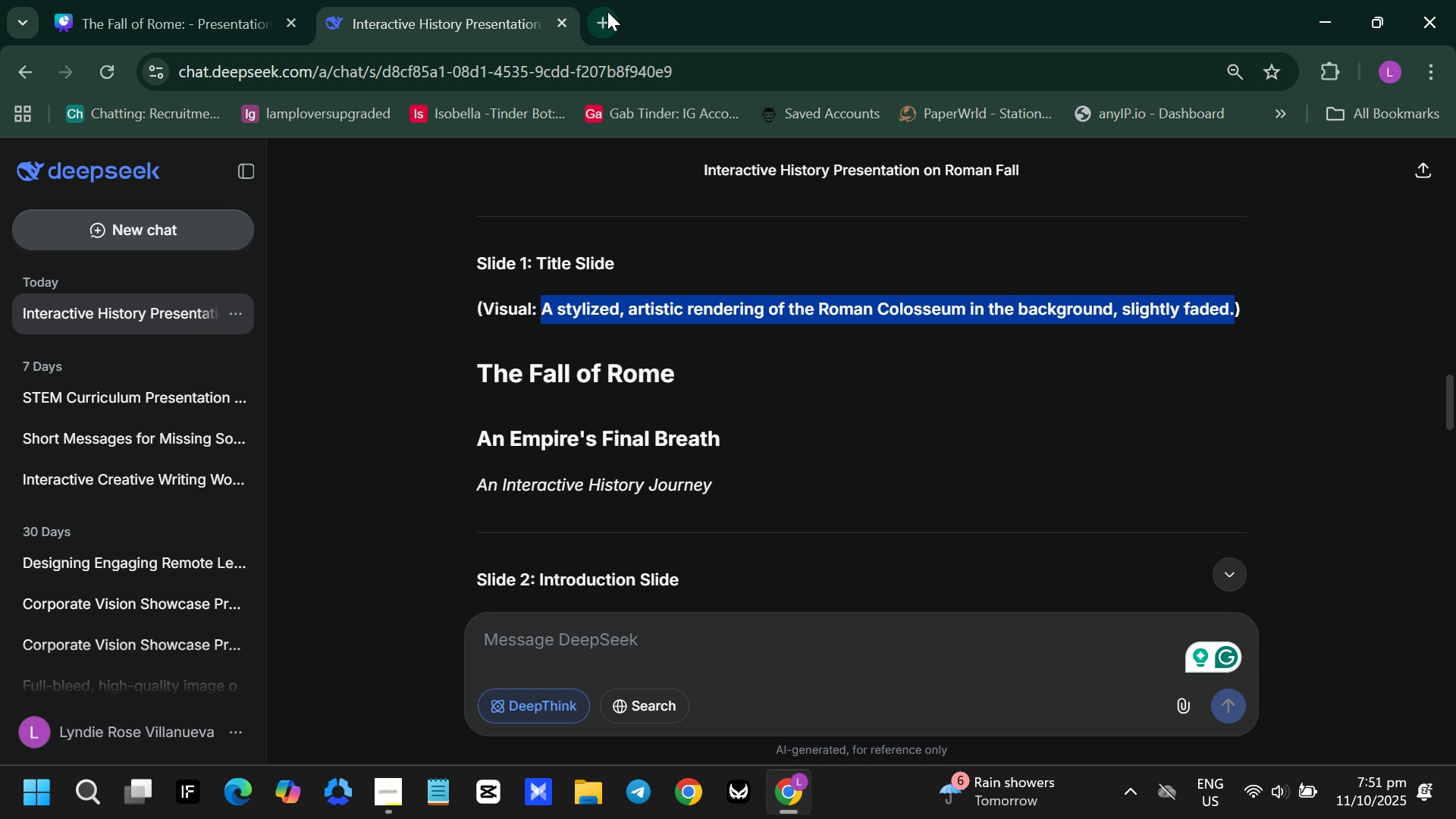 
left_click([611, 13])
 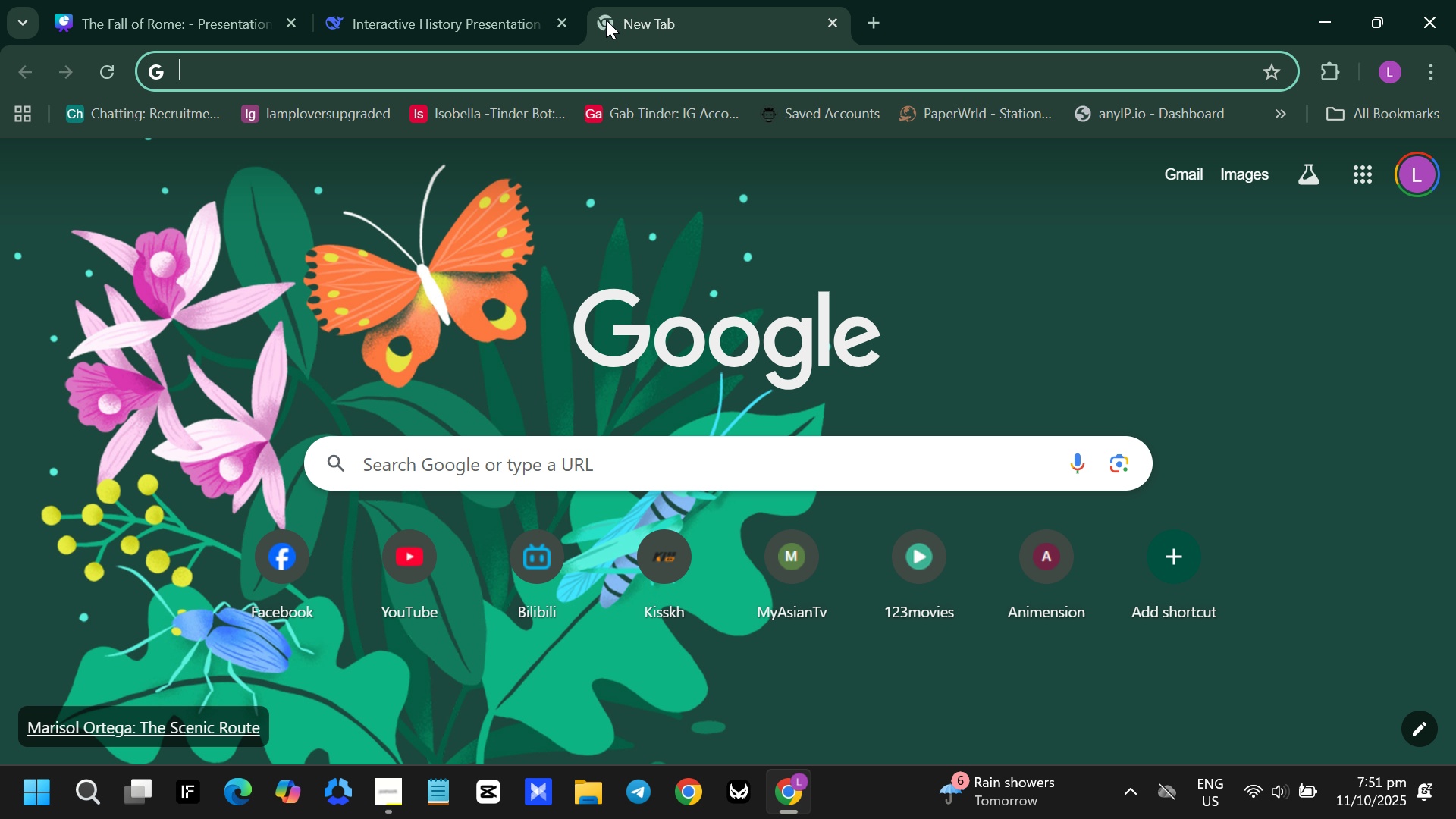 
mouse_move([579, 35])
 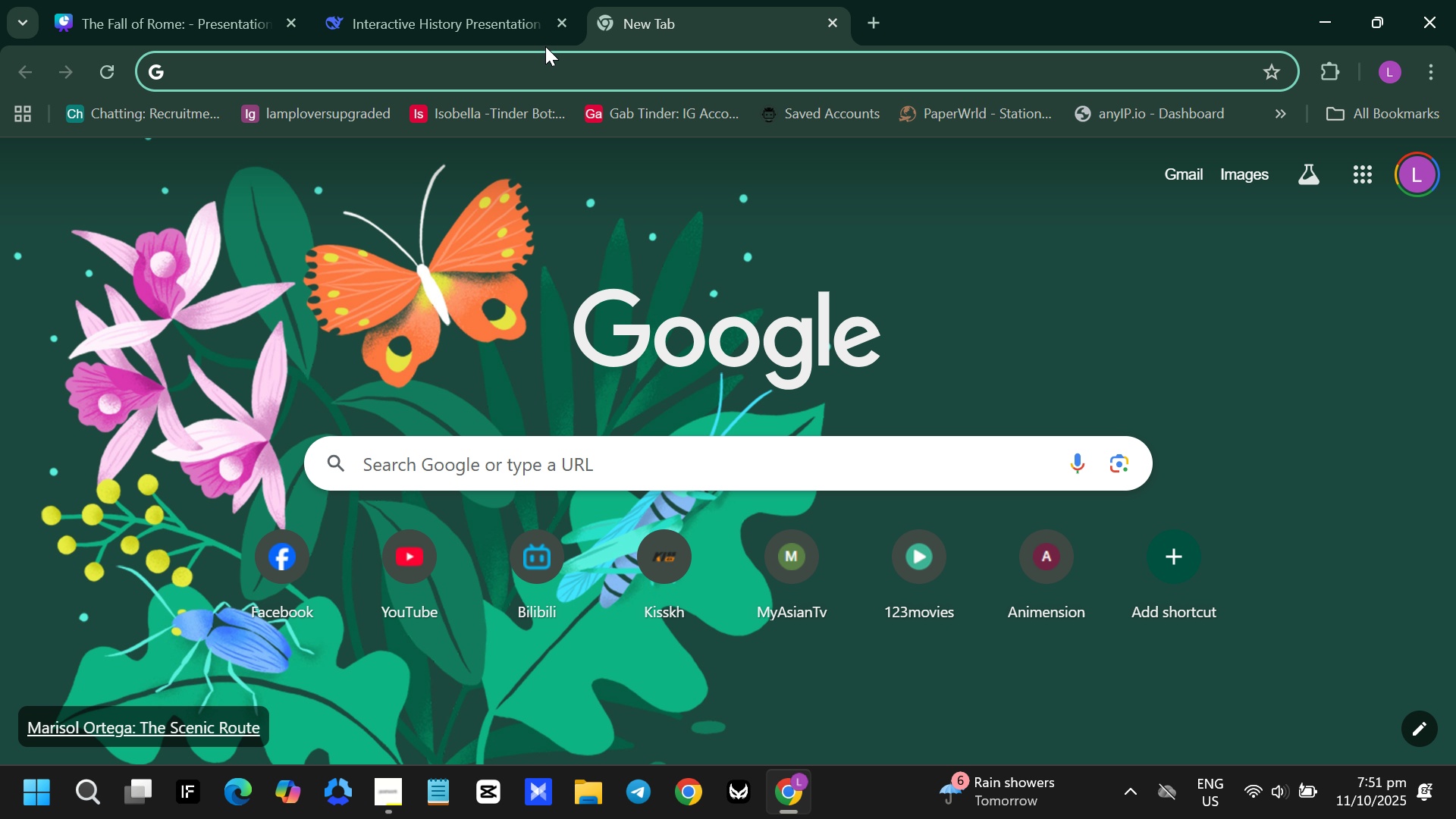 
wait(6.14)
 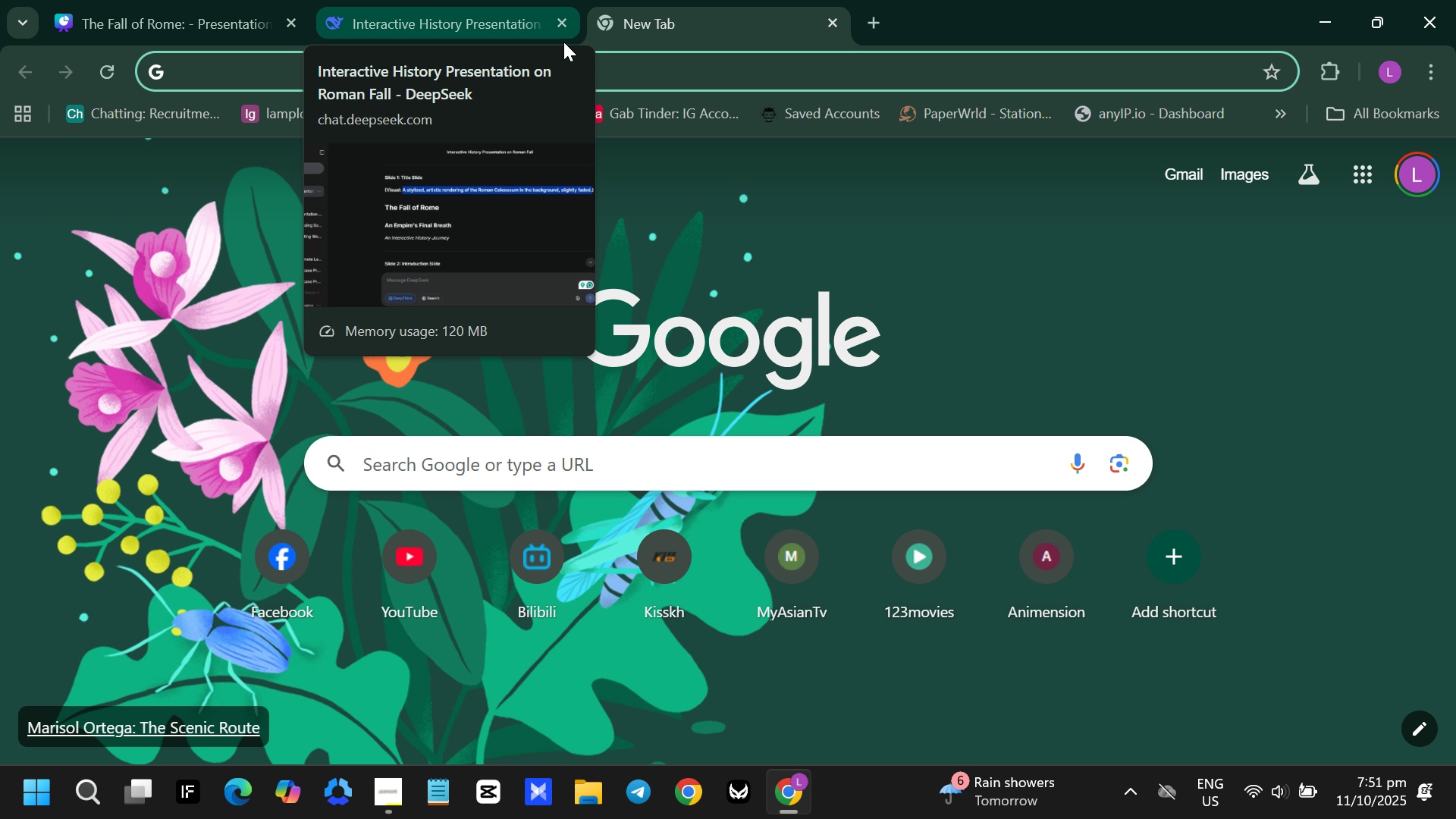 
left_click([510, 69])
 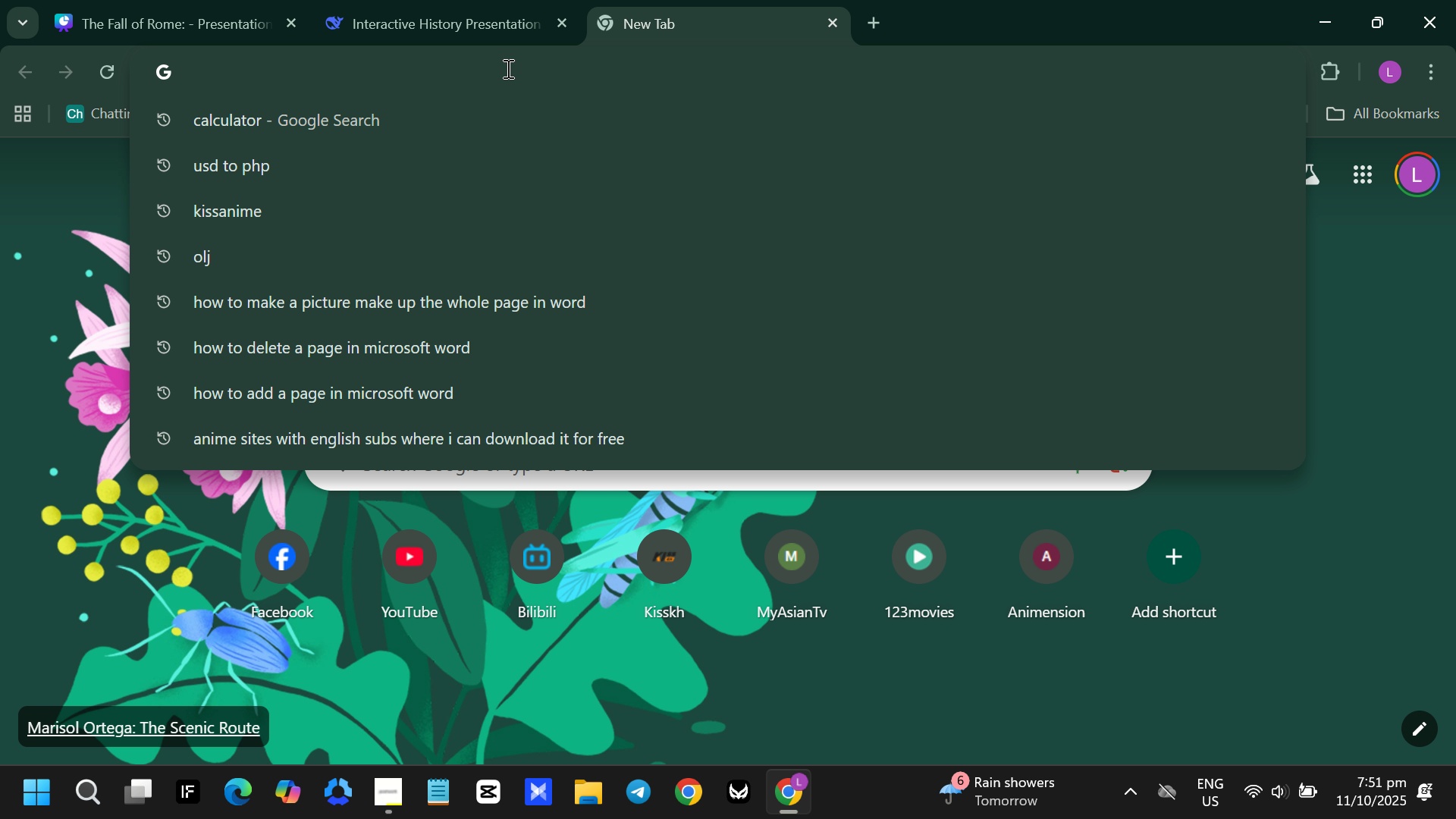 
type(mi)
 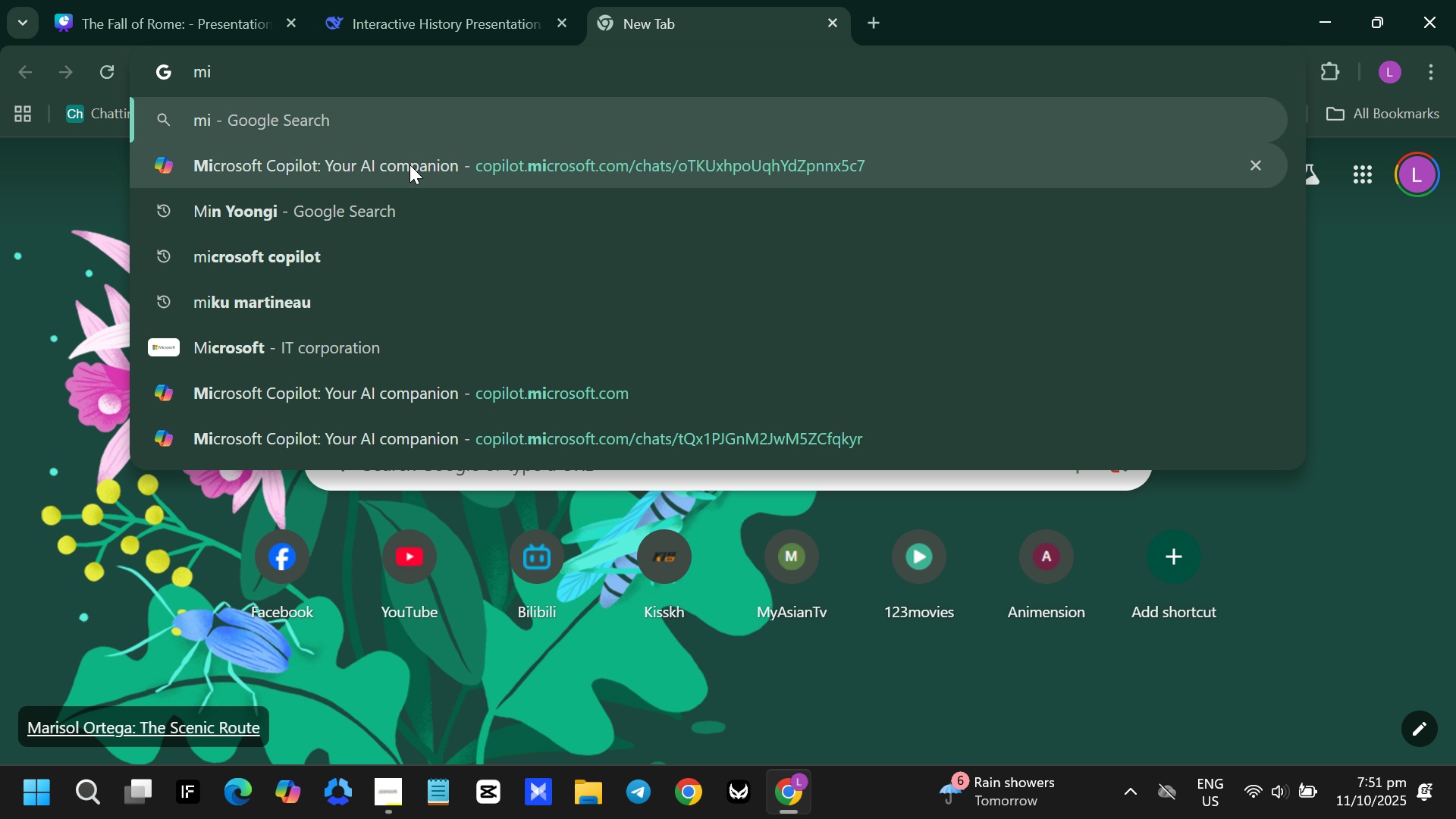 
left_click([406, 171])
 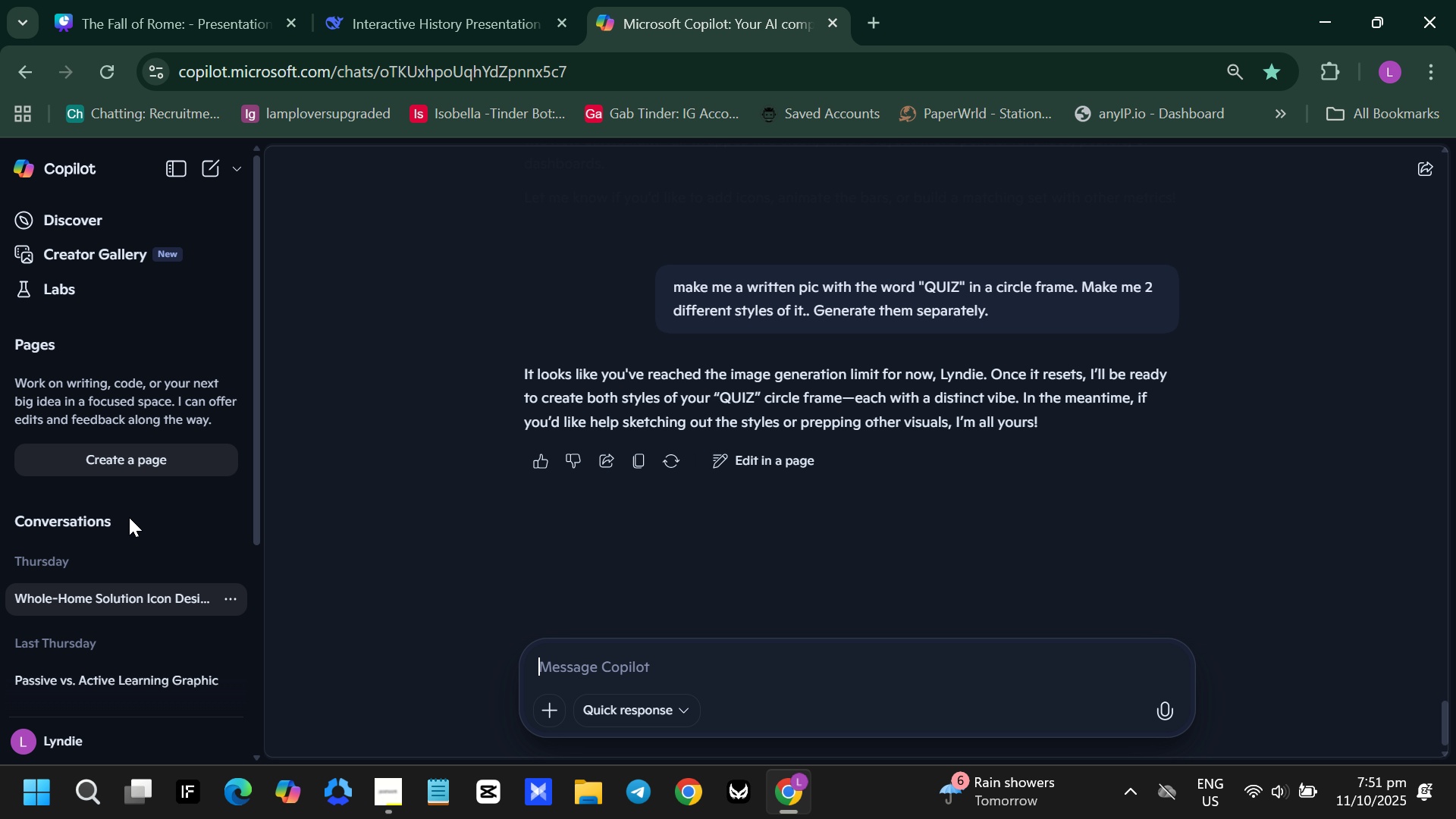 
wait(9.69)
 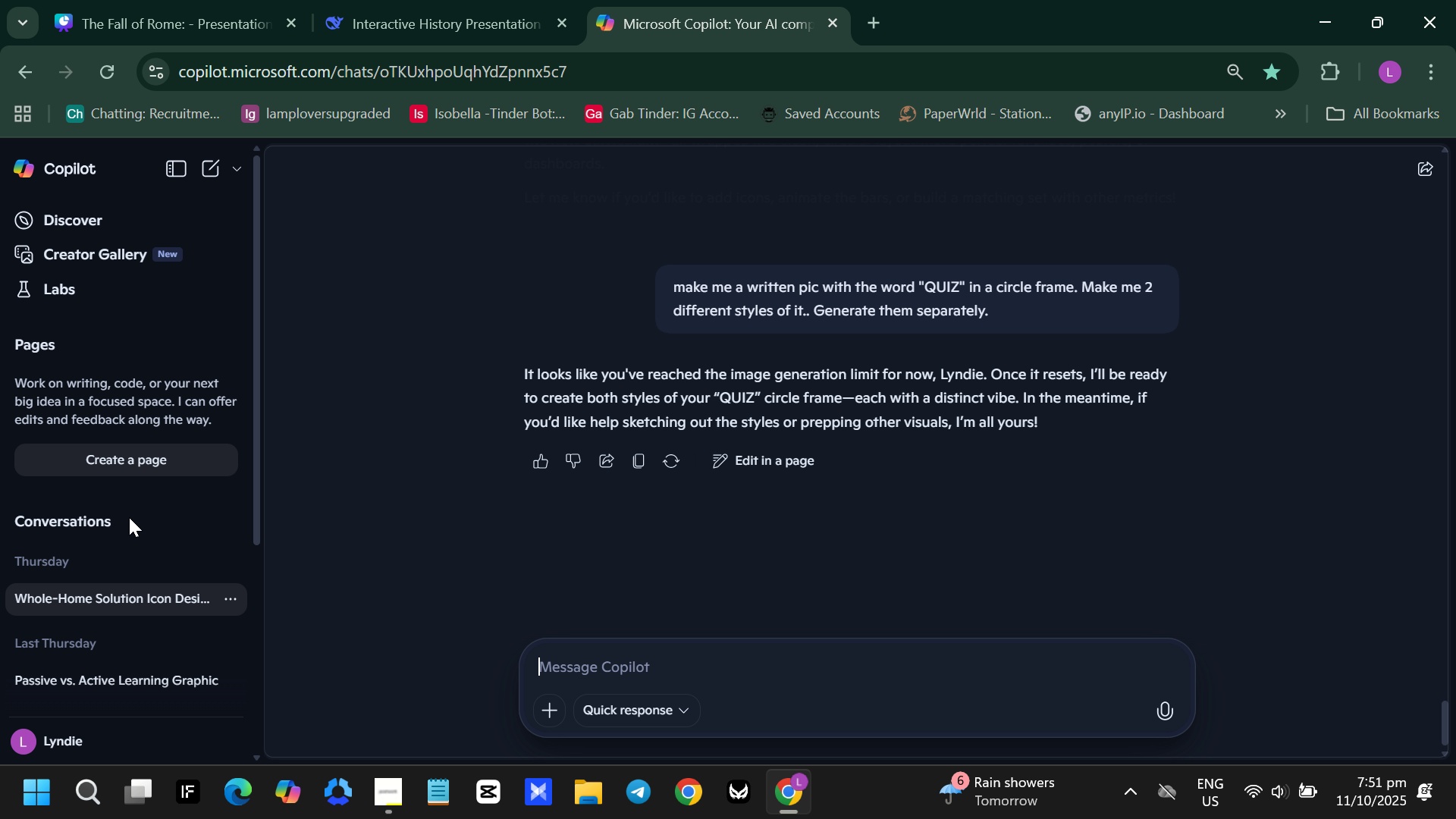 
left_click([213, 168])
 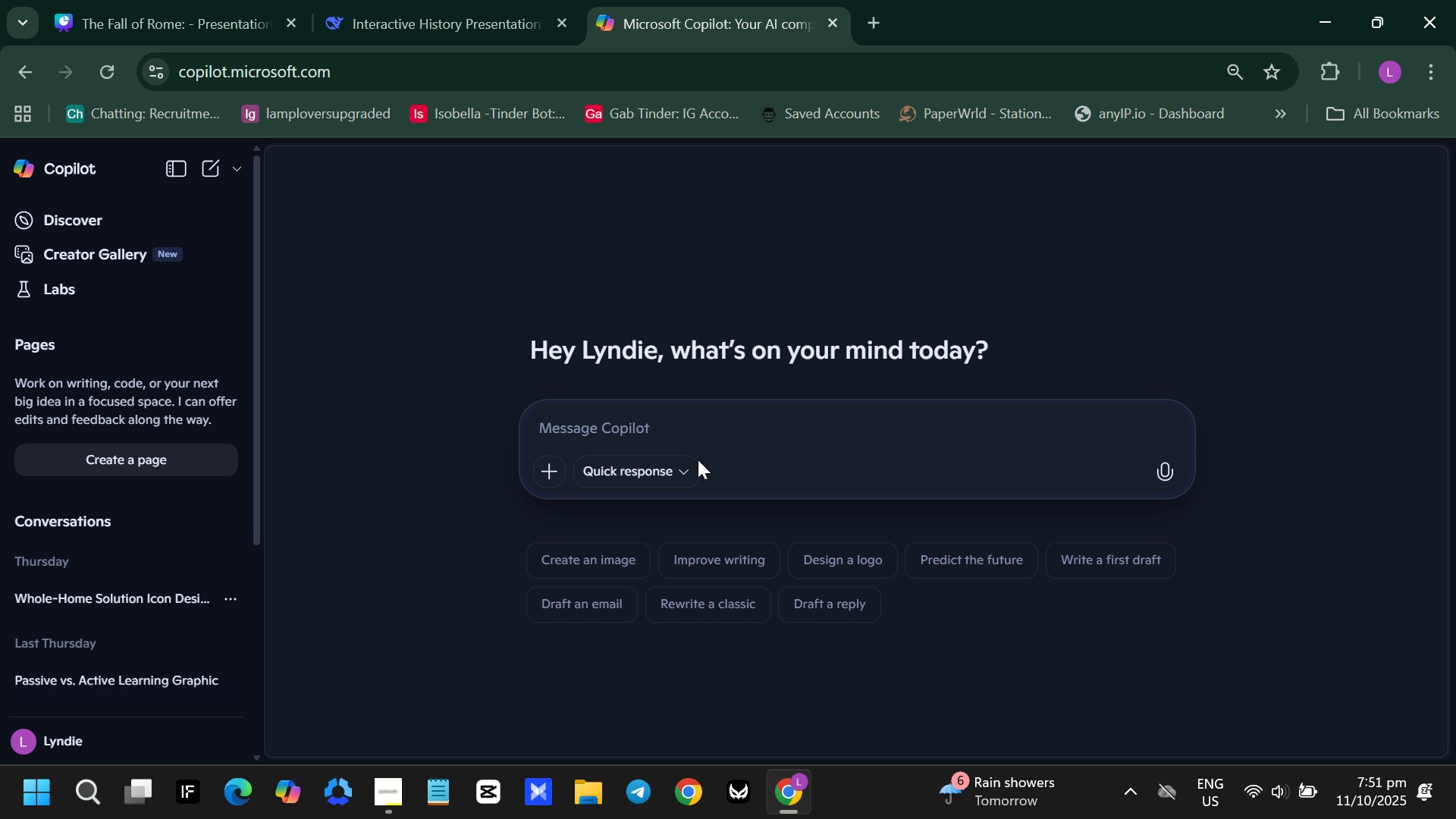 
key(Control+ControlLeft)
 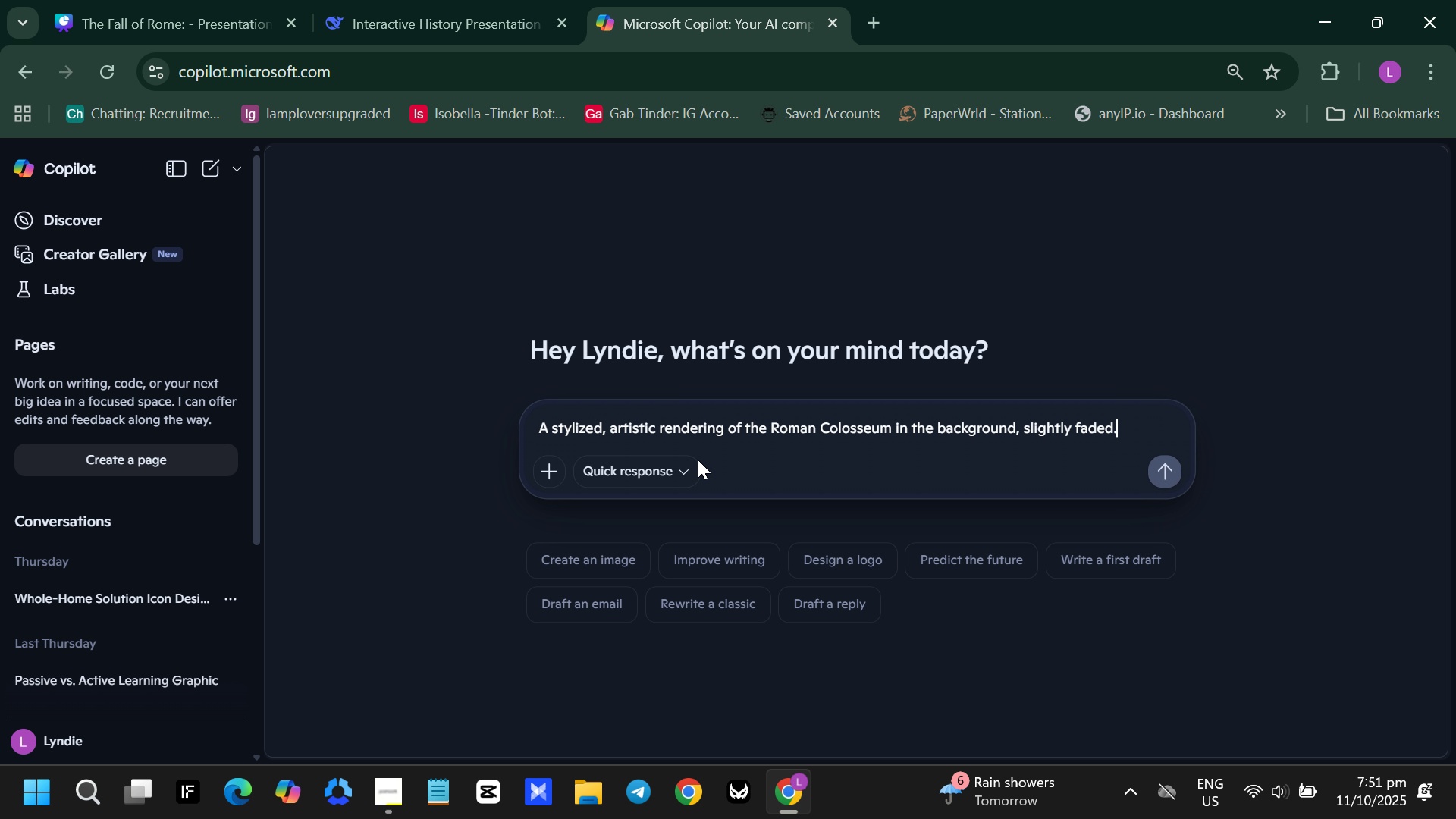 
key(Control+V)
 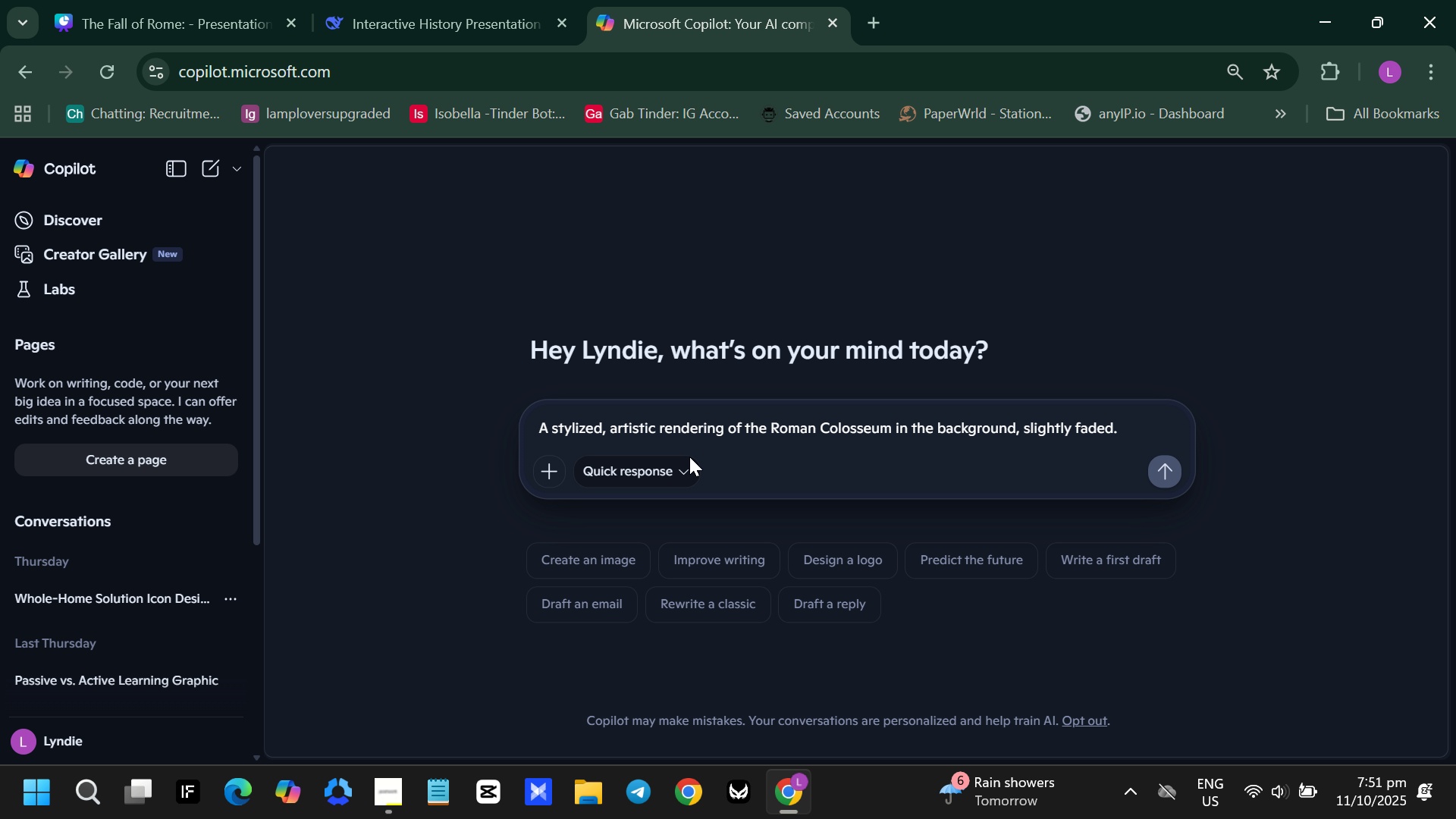 
key(Enter)
 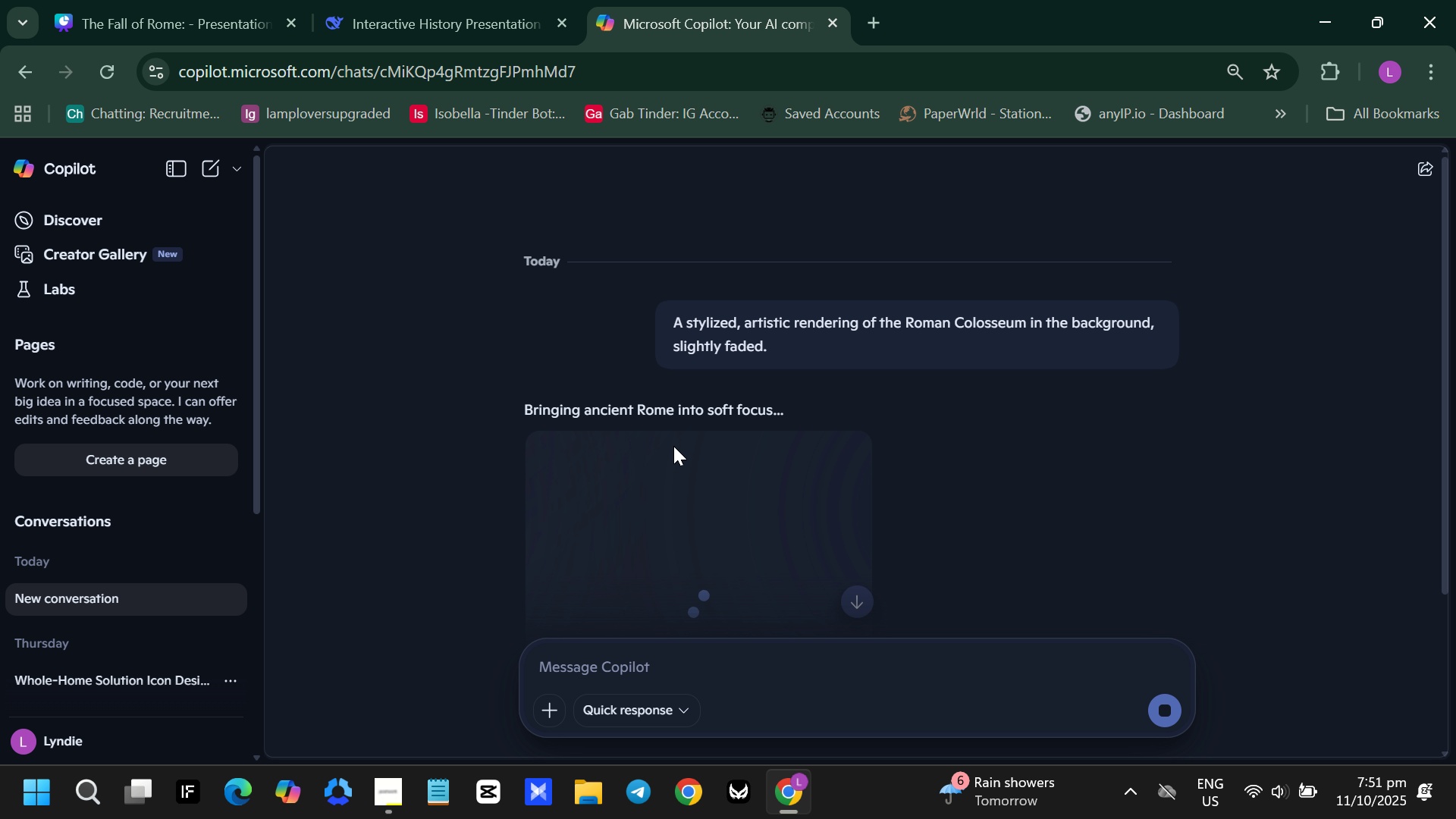 
scroll: coordinate [667, 442], scroll_direction: down, amount: 2.0
 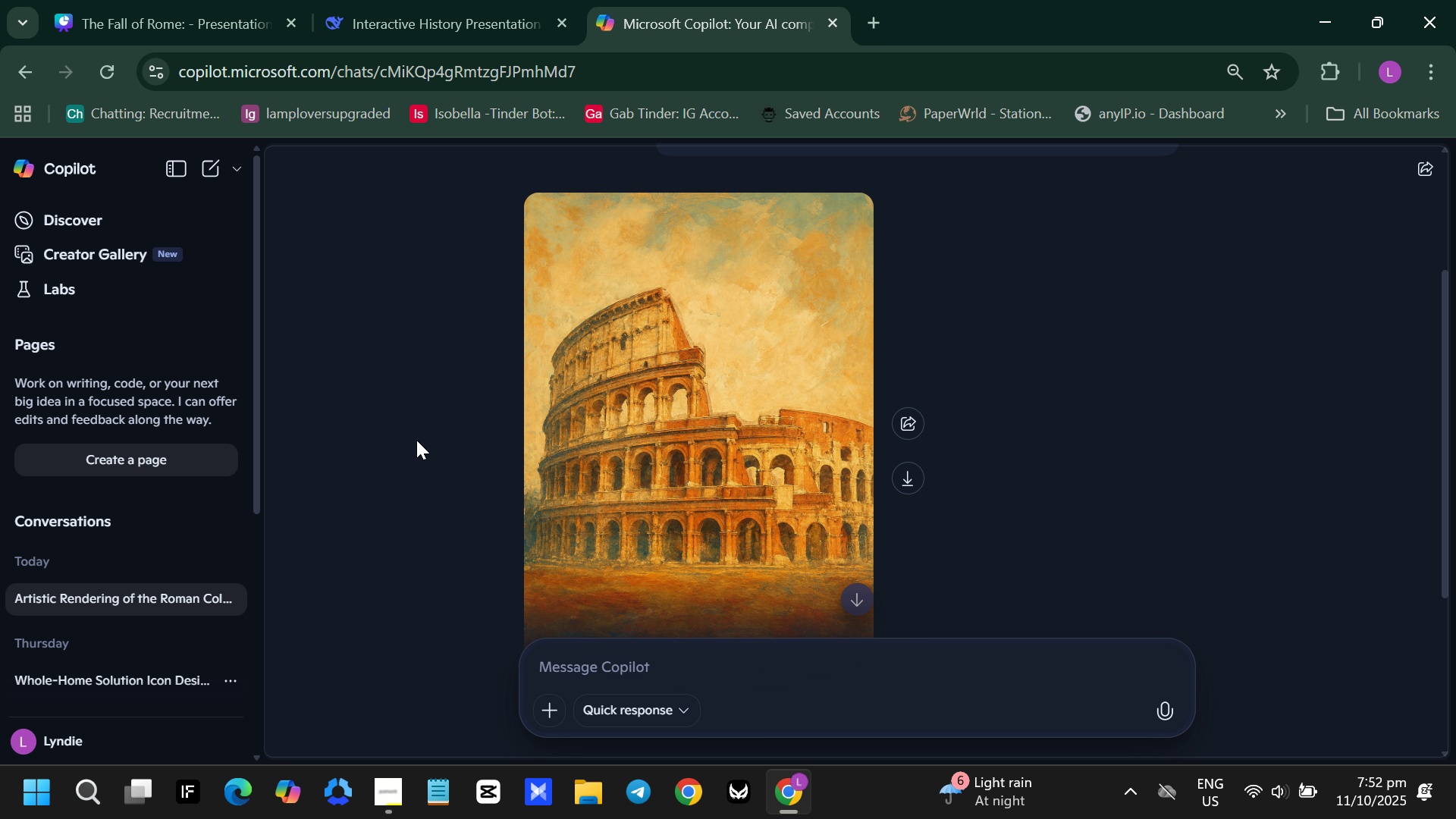 
wait(63.53)
 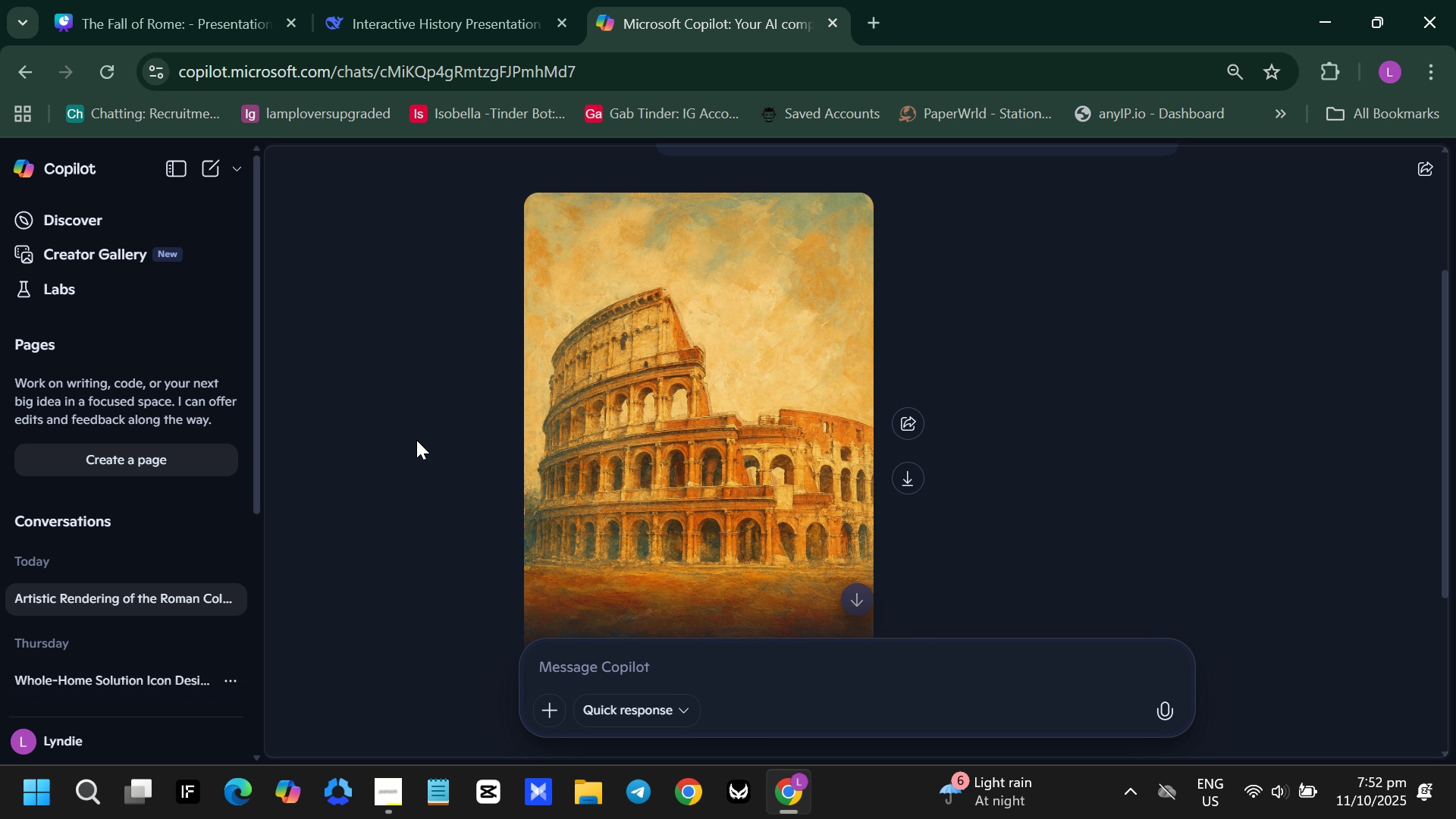 
scroll: coordinate [1043, 367], scroll_direction: down, amount: 1.0
 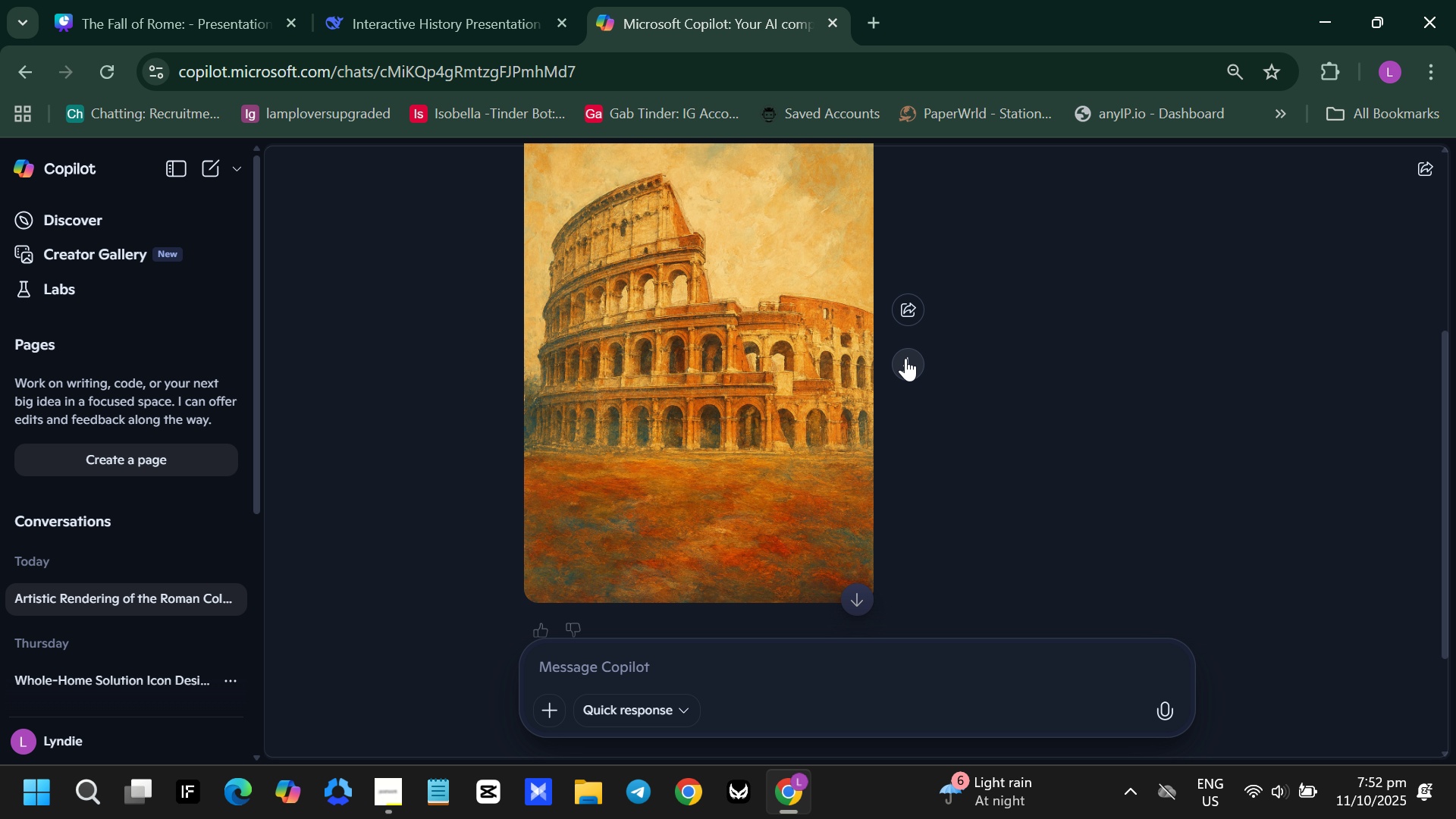 
left_click([905, 359])
 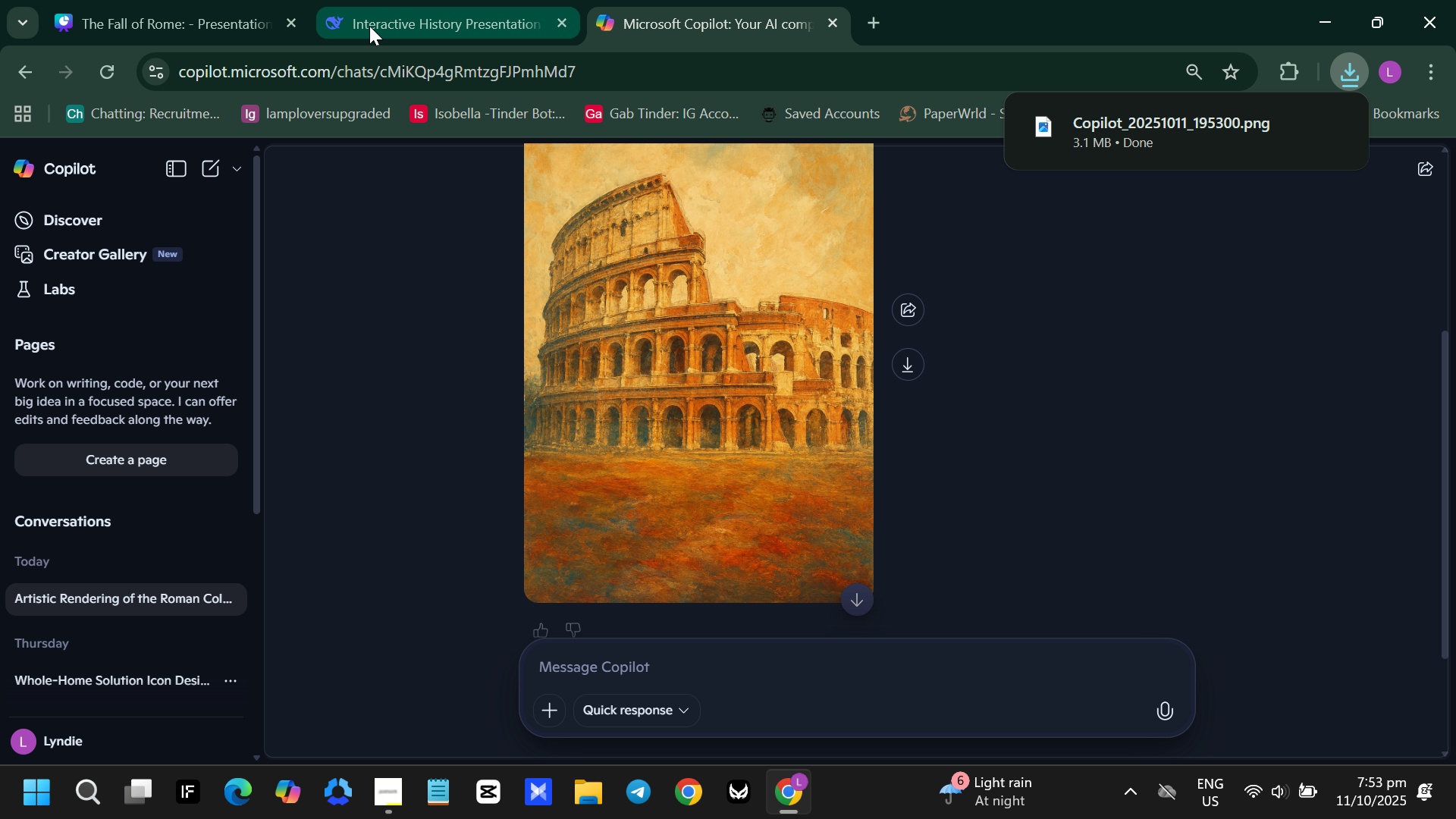 
left_click([369, 26])
 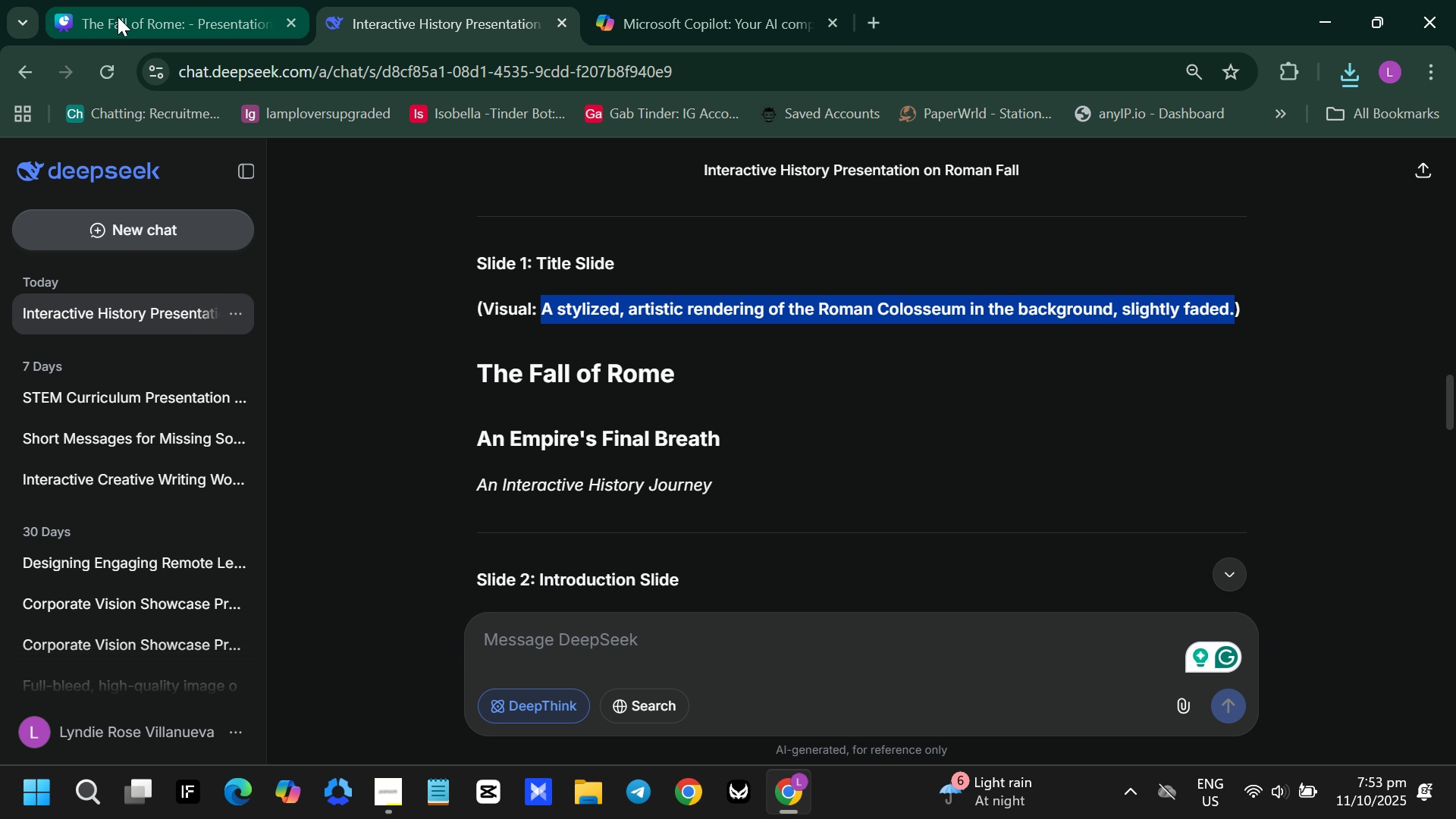 
left_click([118, 17])
 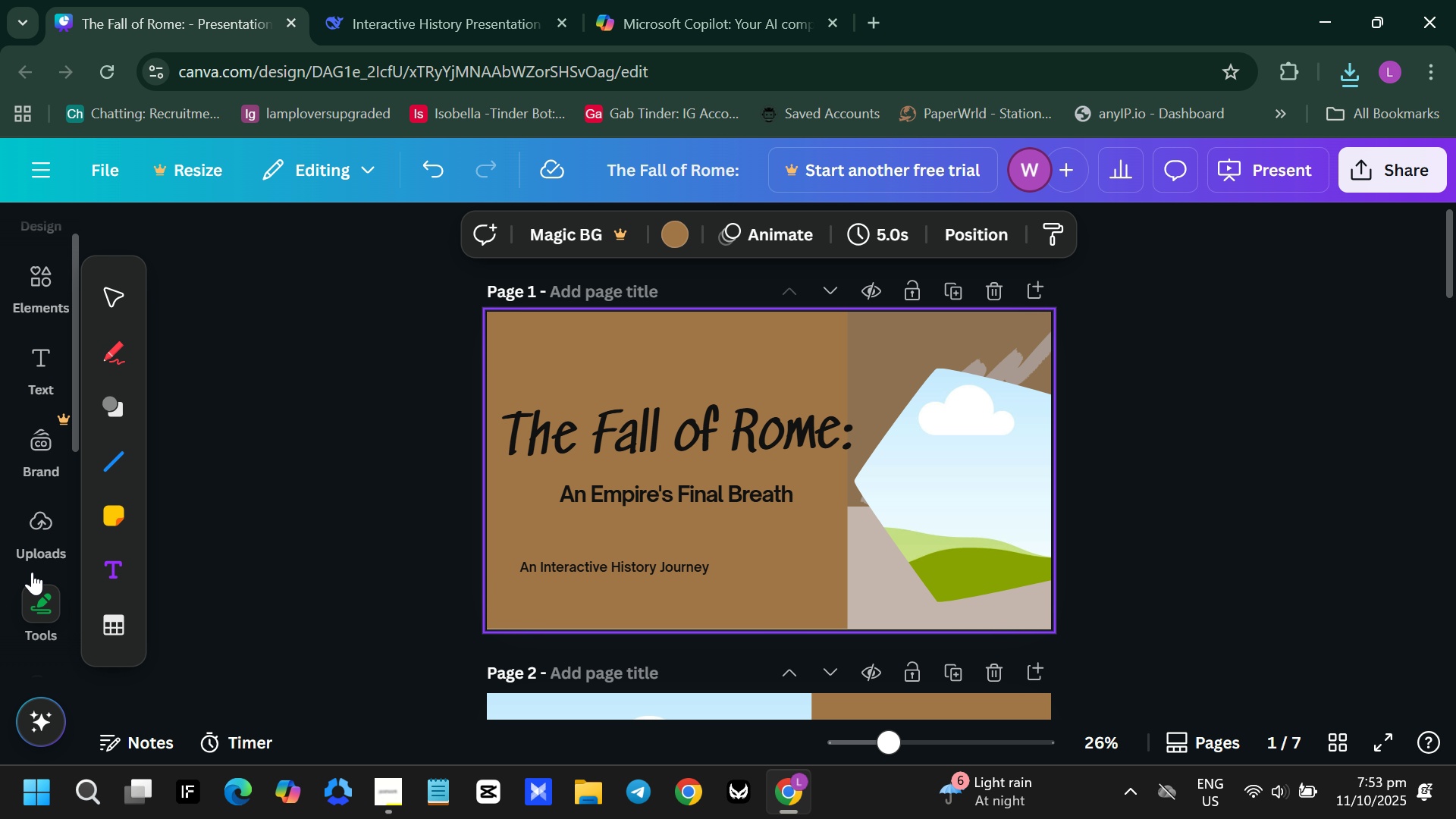 
left_click([31, 547])
 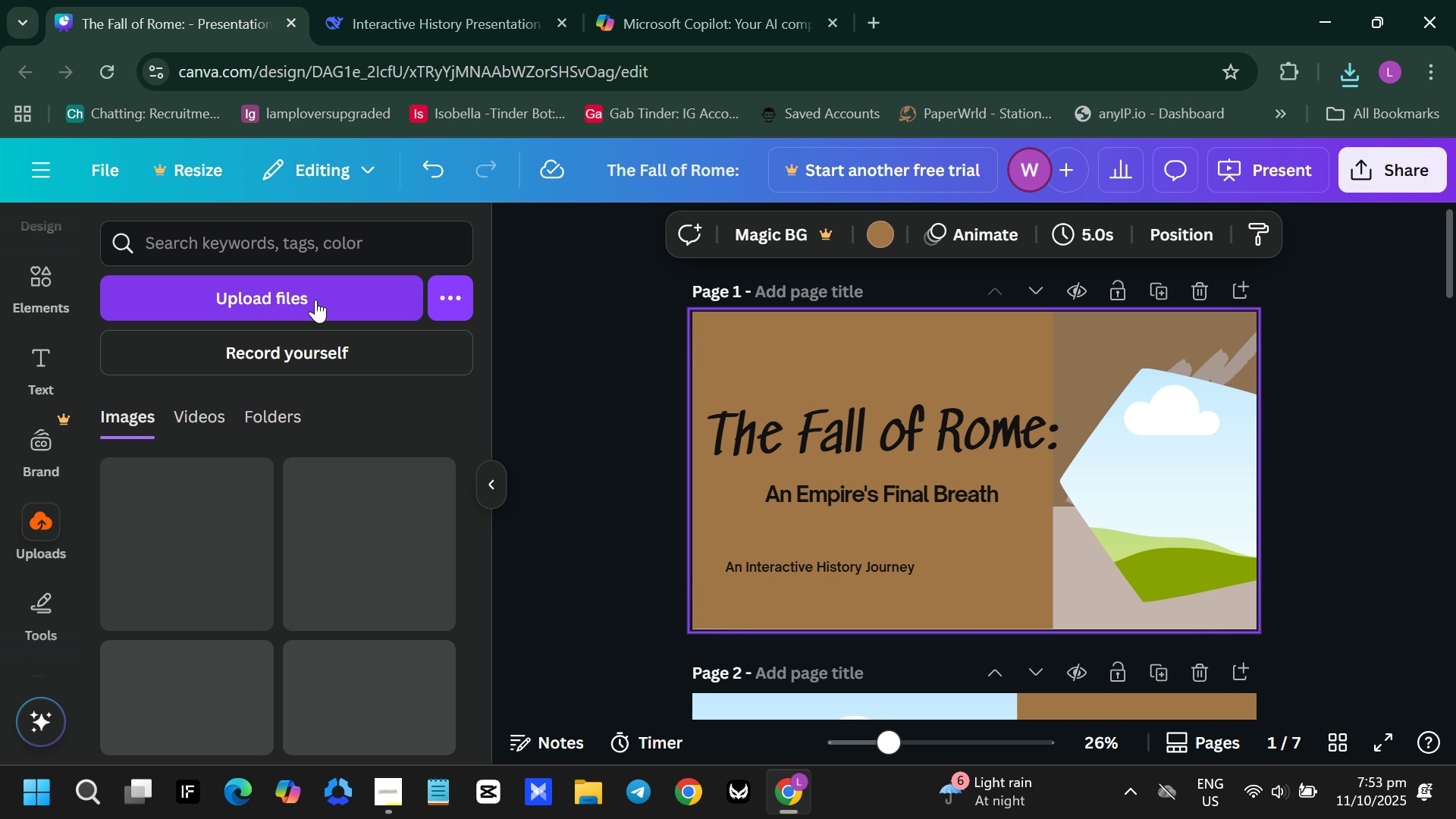 
left_click([315, 300])
 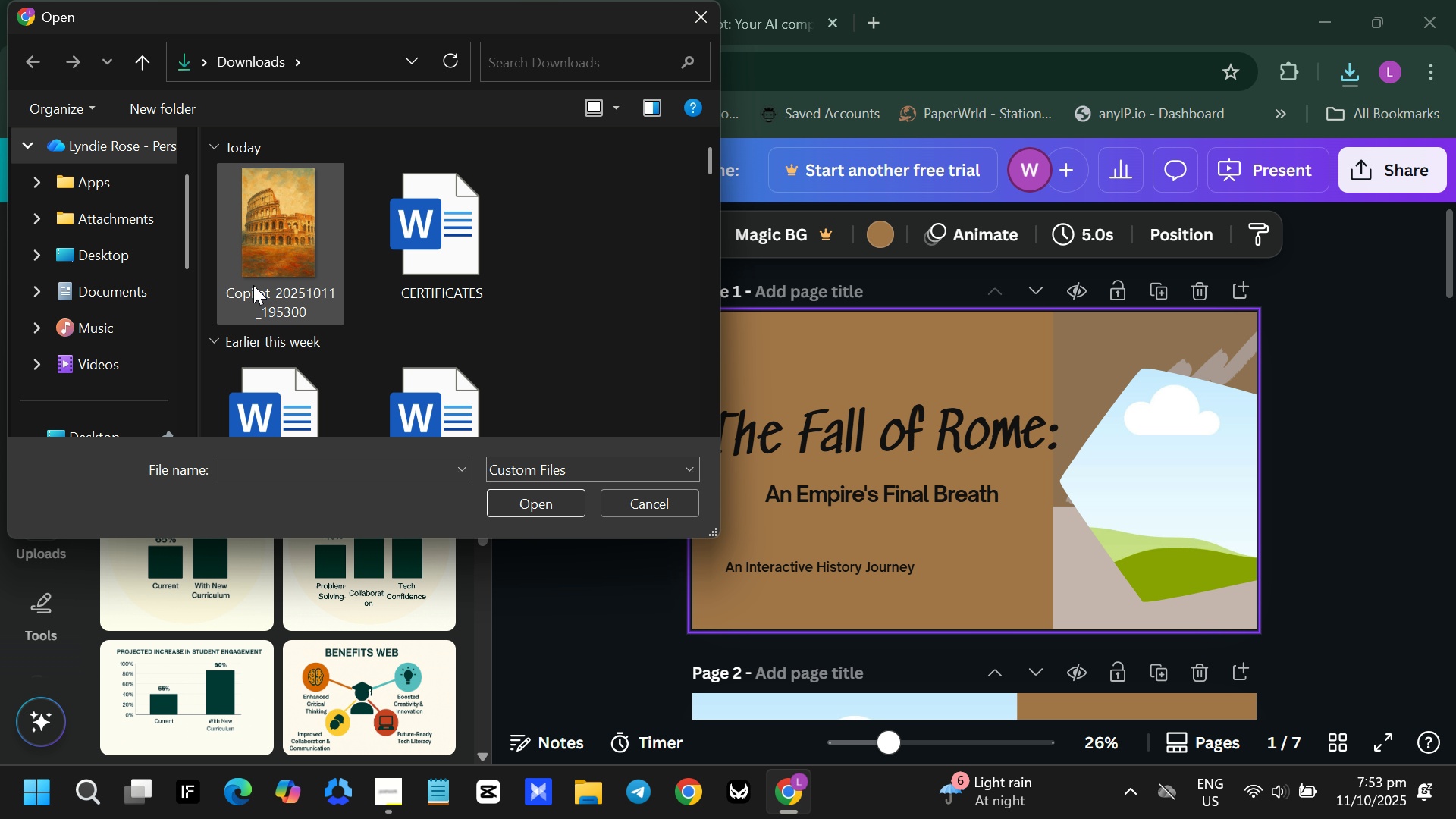 
left_click([290, 265])
 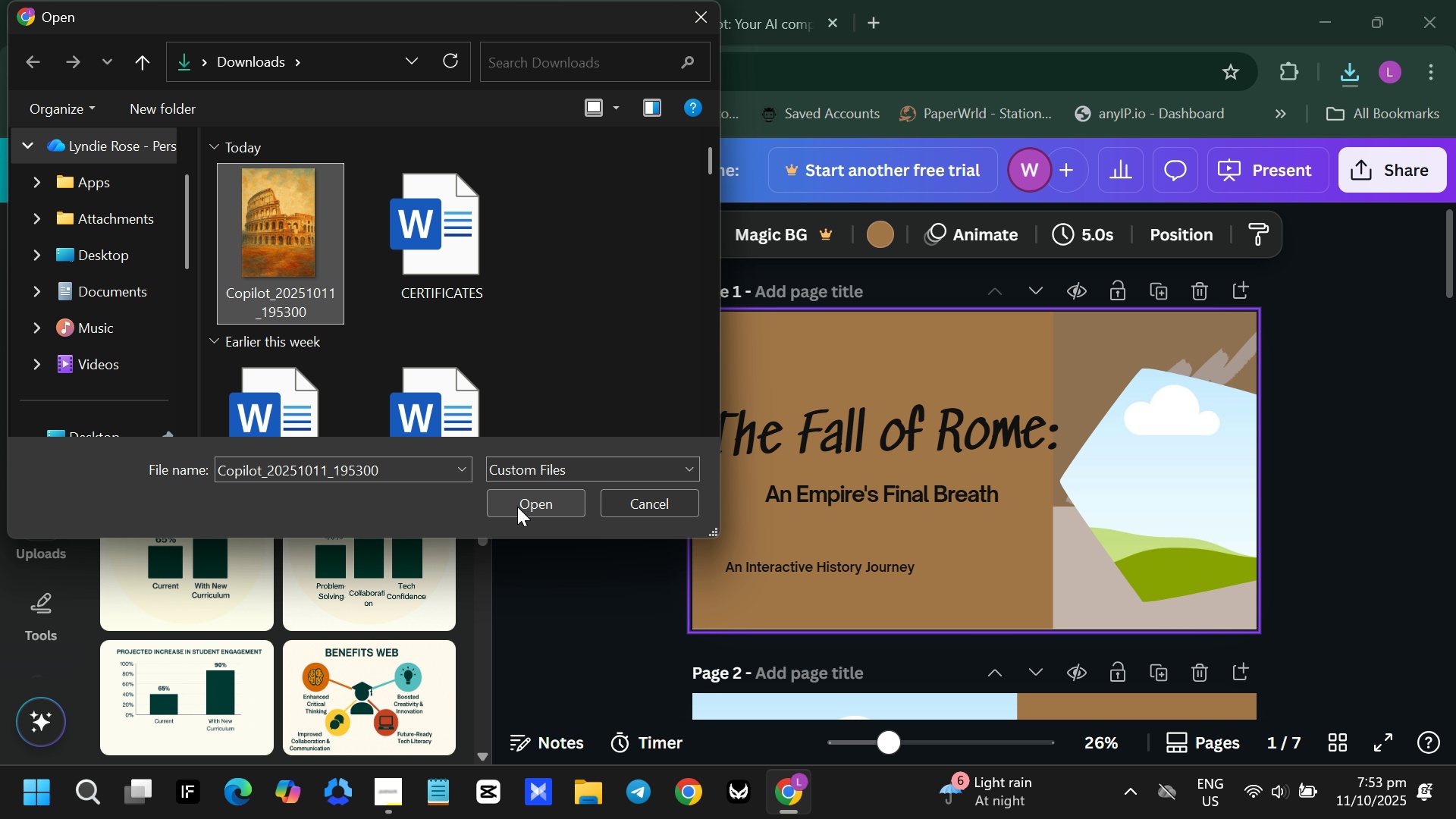 
left_click([517, 507])
 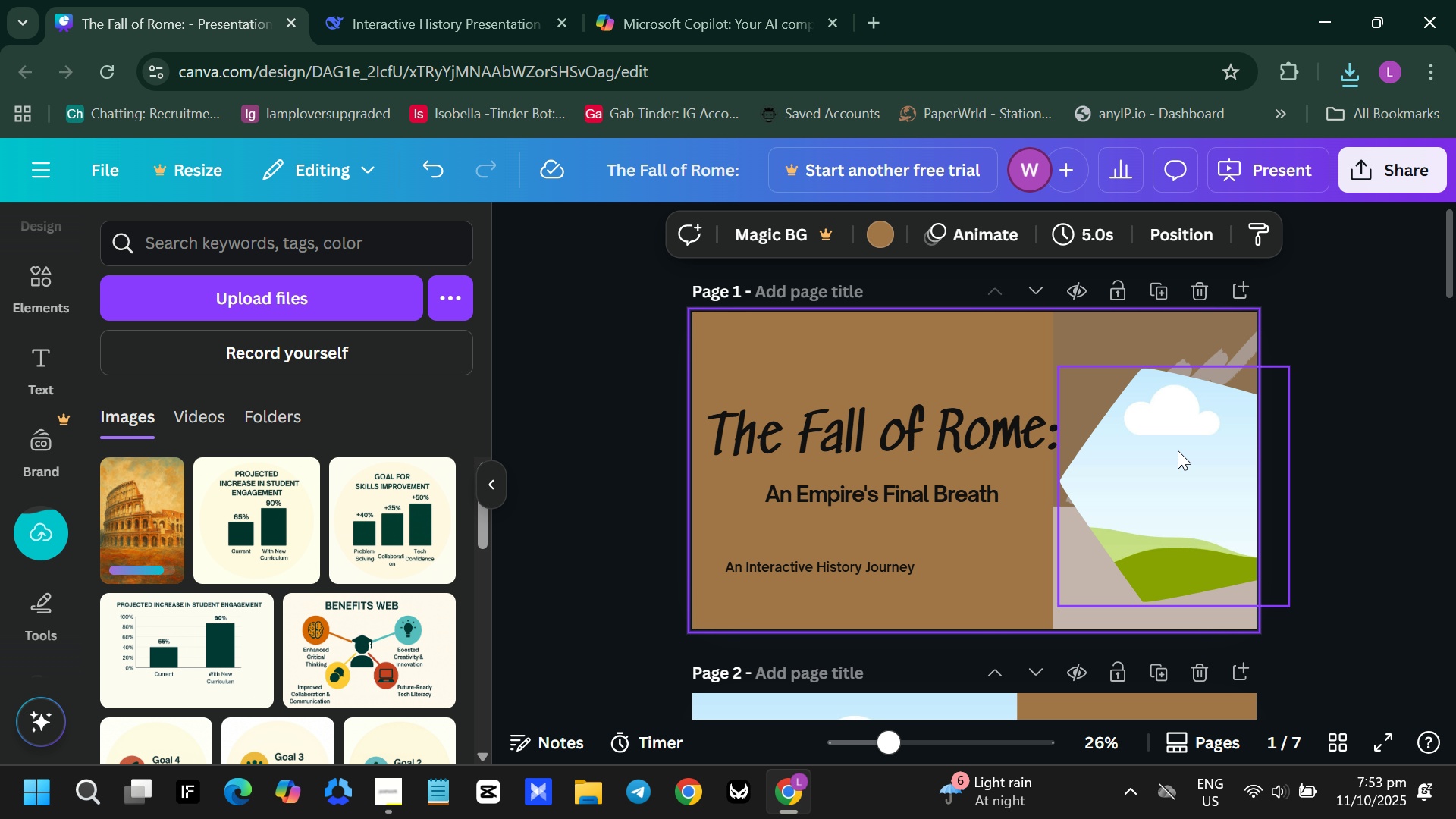 
wait(6.45)
 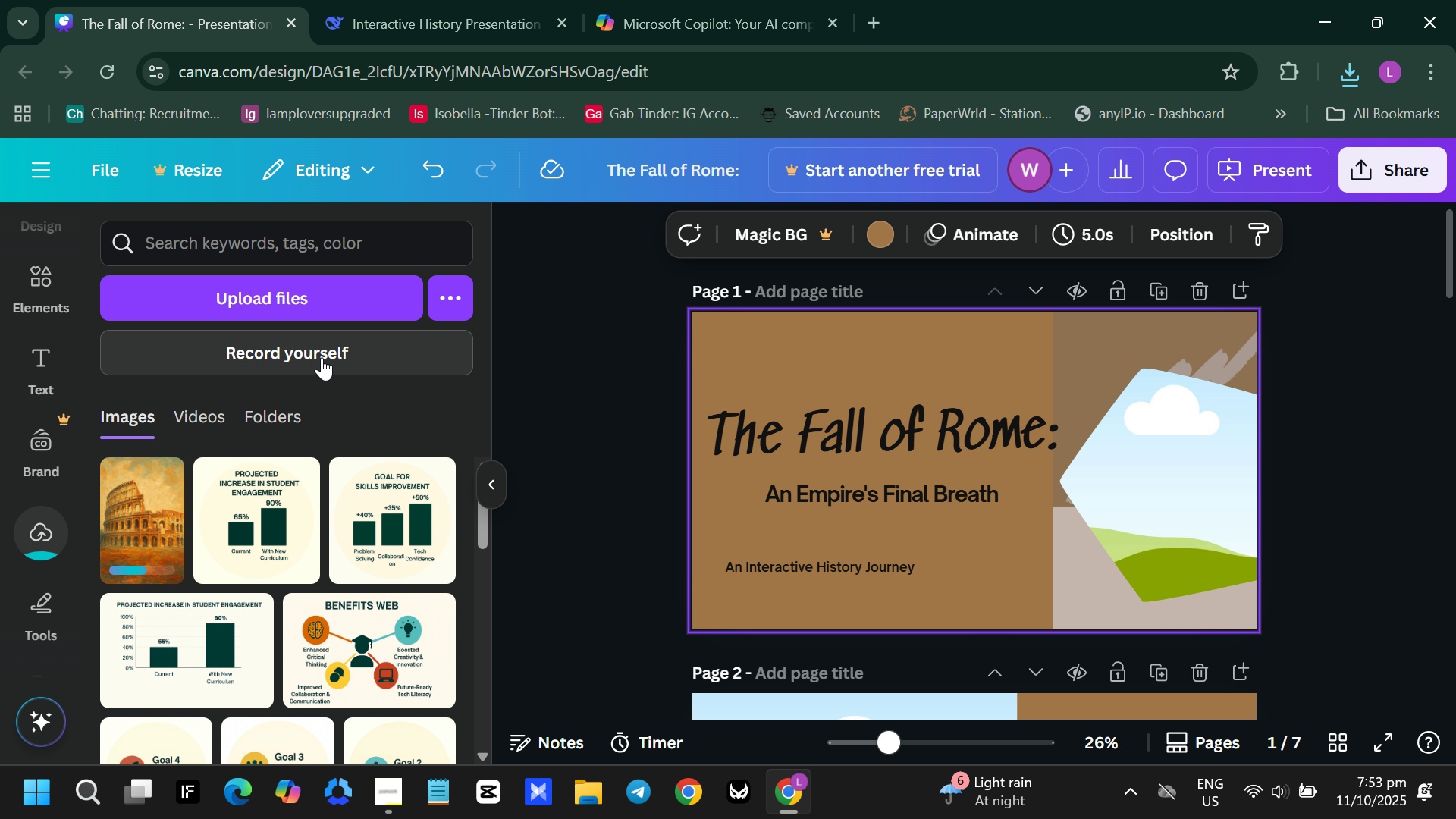 
left_click([142, 534])
 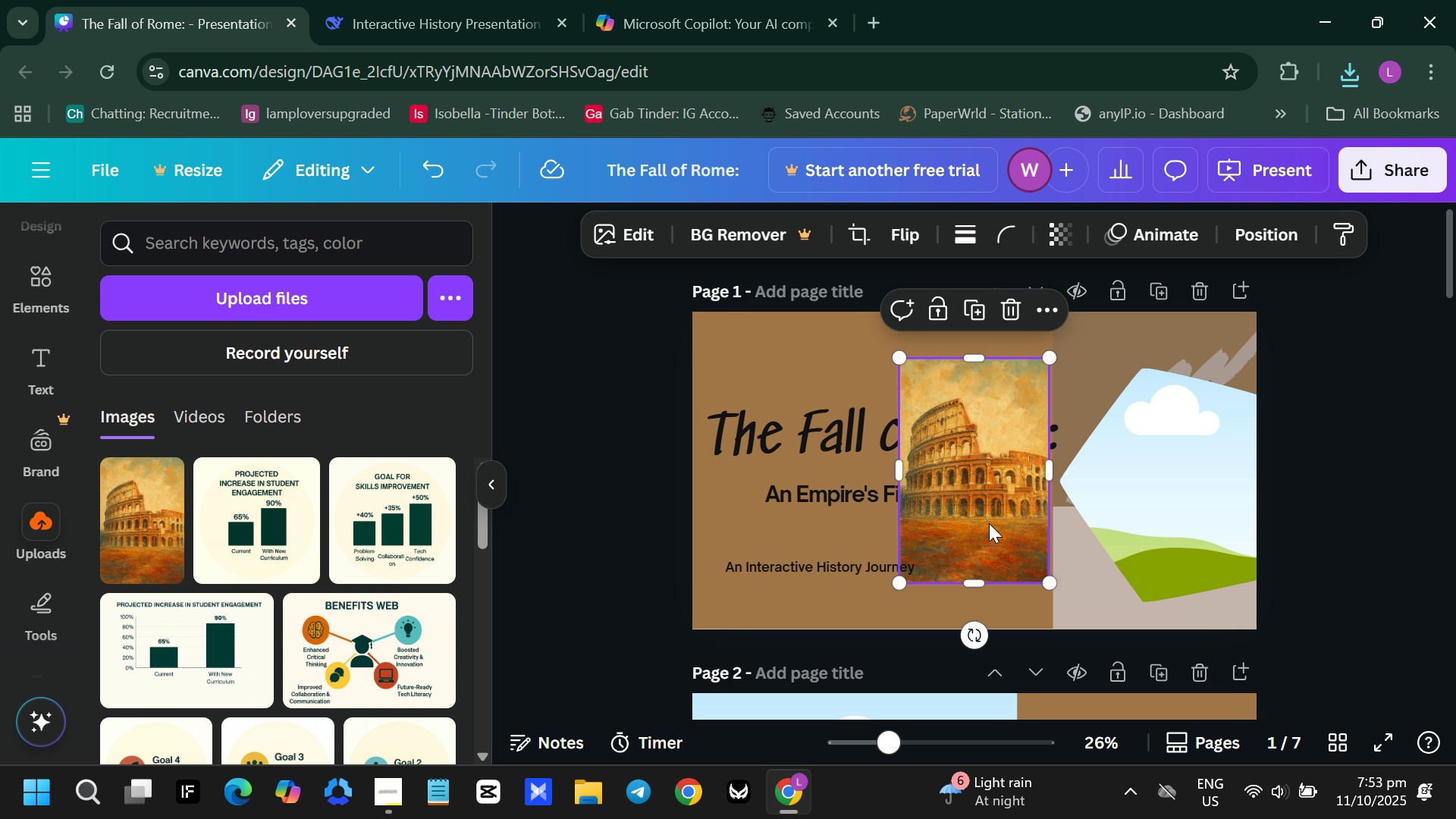 
left_click_drag(start_coordinate=[989, 523], to_coordinate=[1196, 535])
 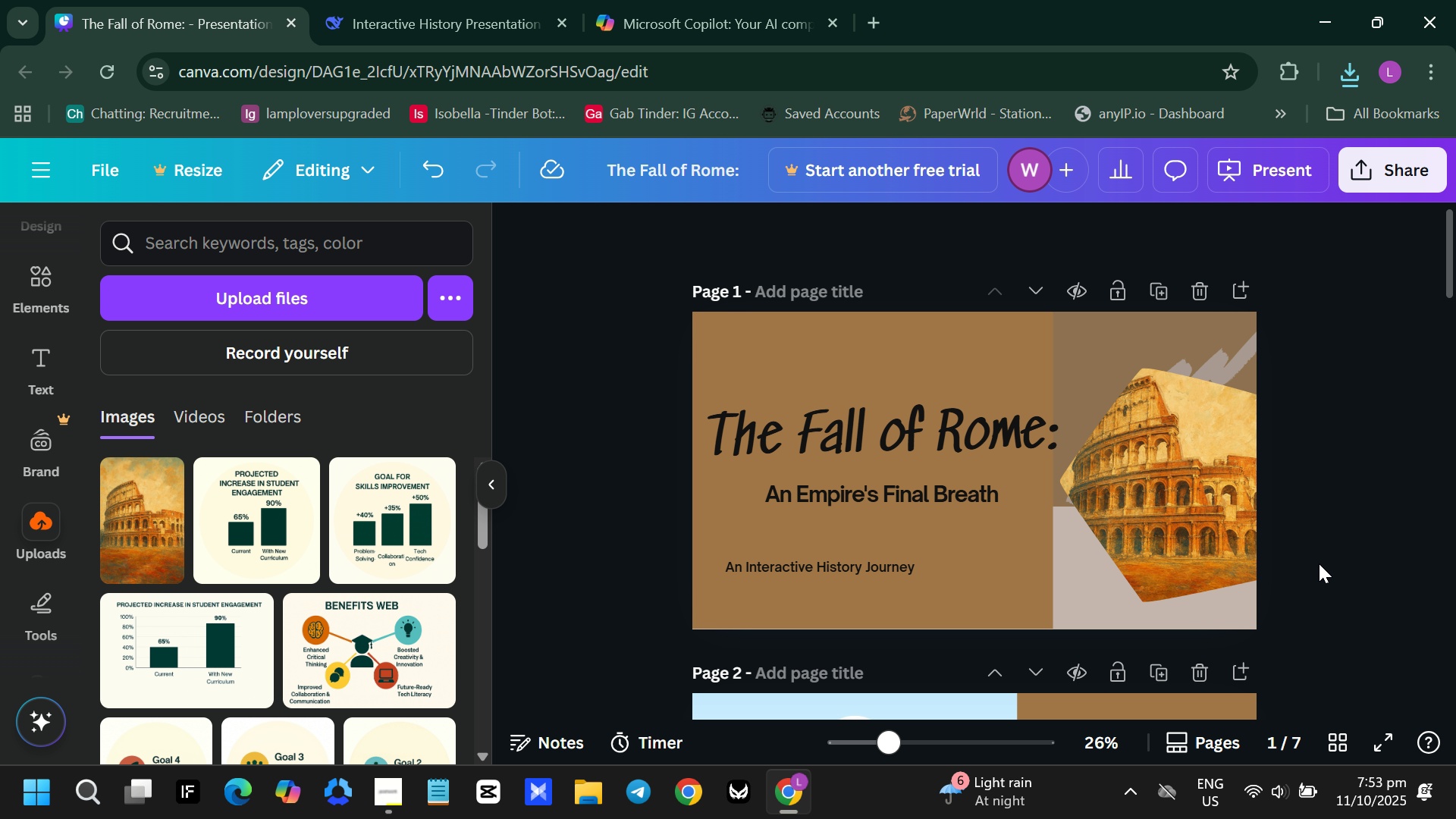 
scroll: coordinate [1118, 502], scroll_direction: down, amount: 3.0
 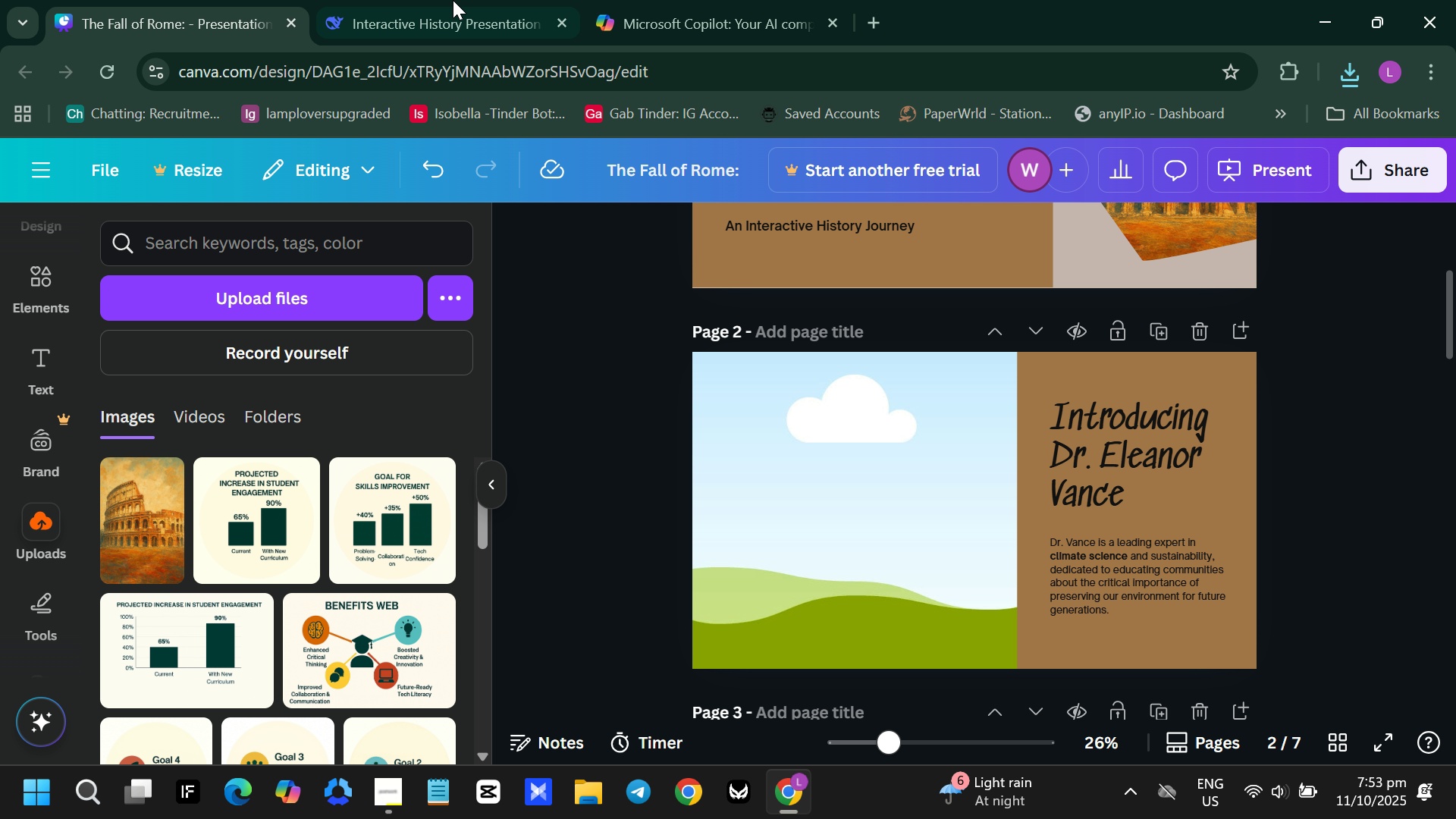 
left_click([494, 0])
 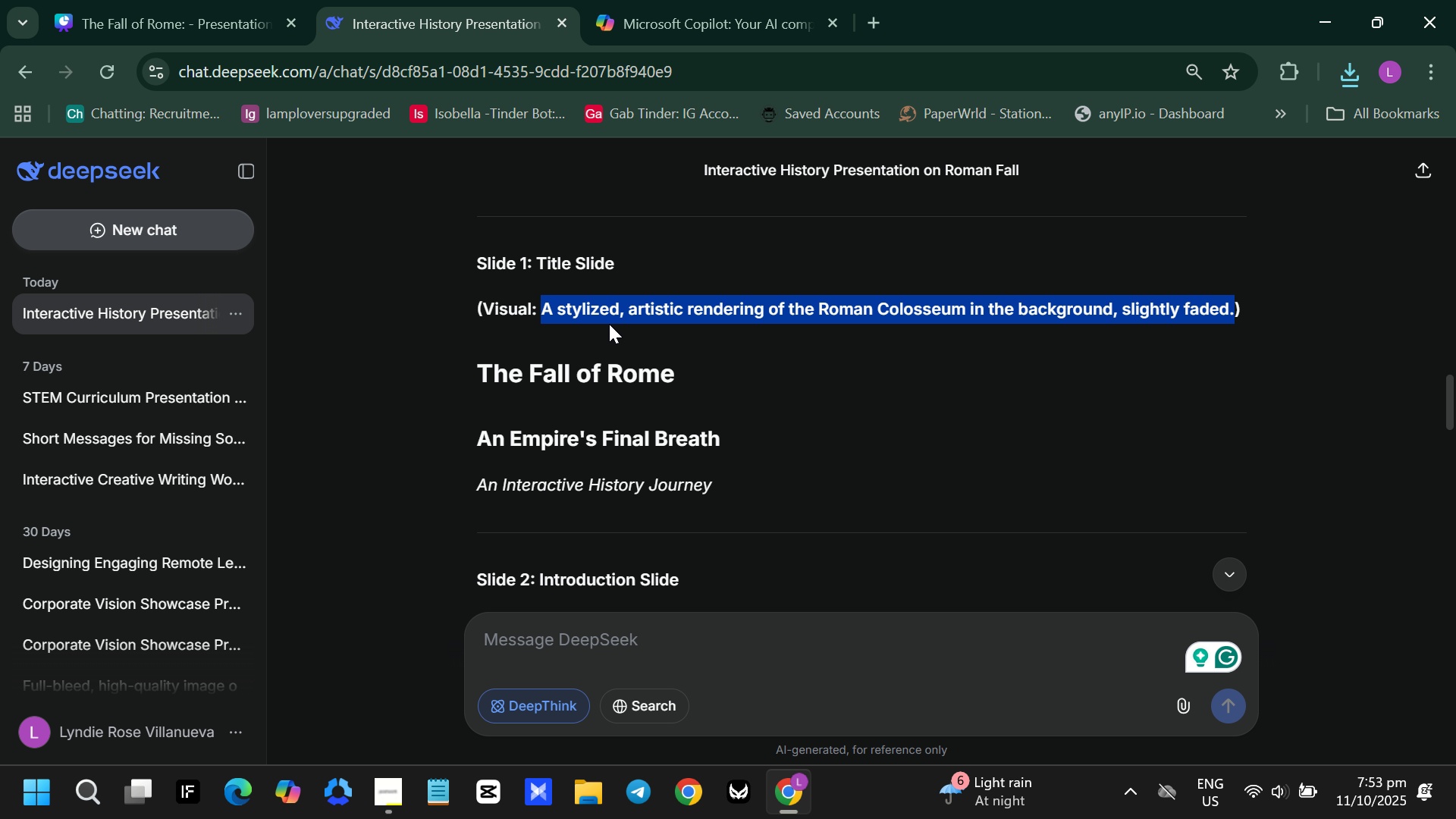 
scroll: coordinate [613, 340], scroll_direction: down, amount: 2.0
 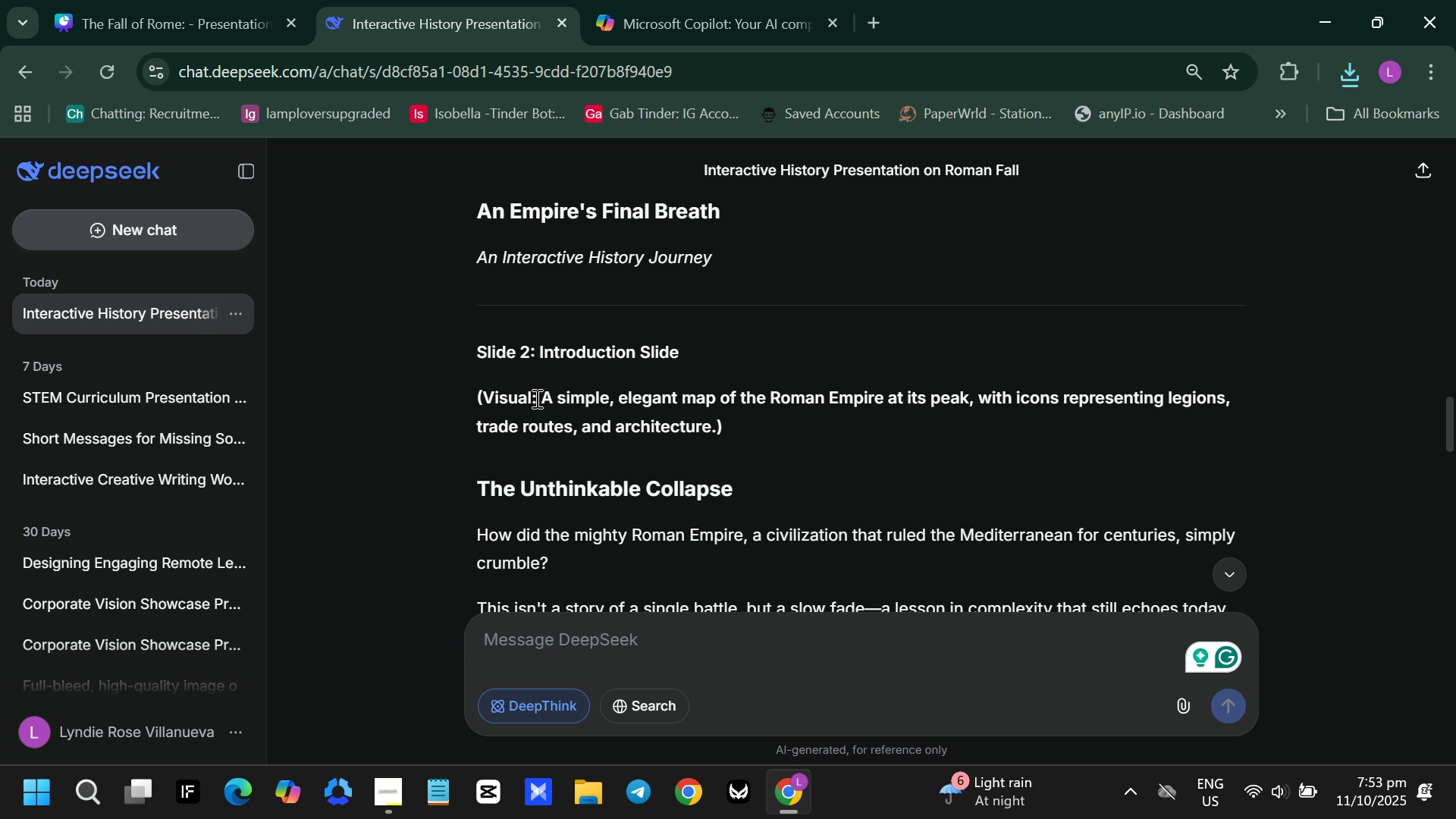 
left_click_drag(start_coordinate=[541, 397], to_coordinate=[715, 425])
 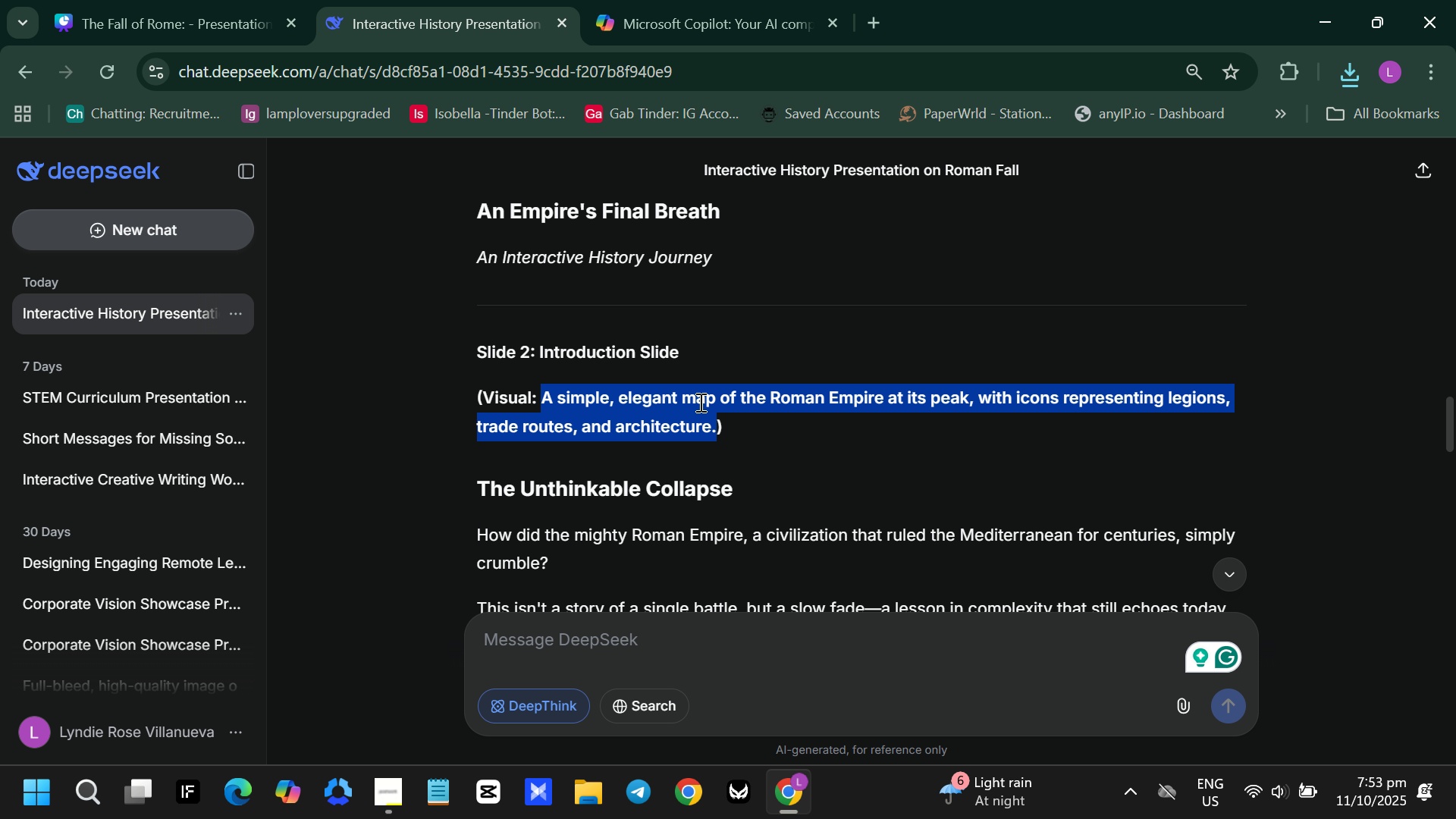 
key(Control+ControlLeft)
 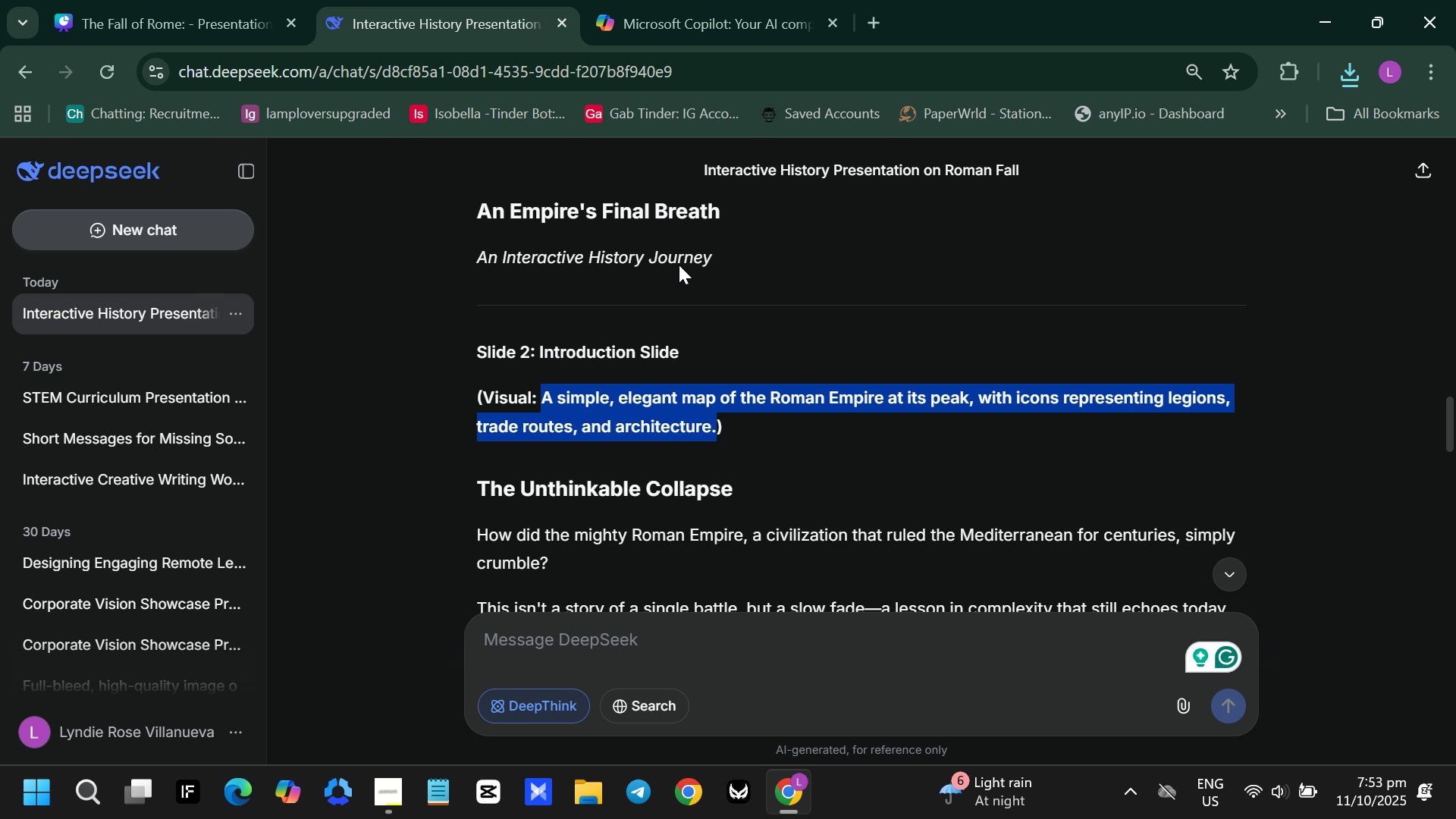 
key(Control+C)
 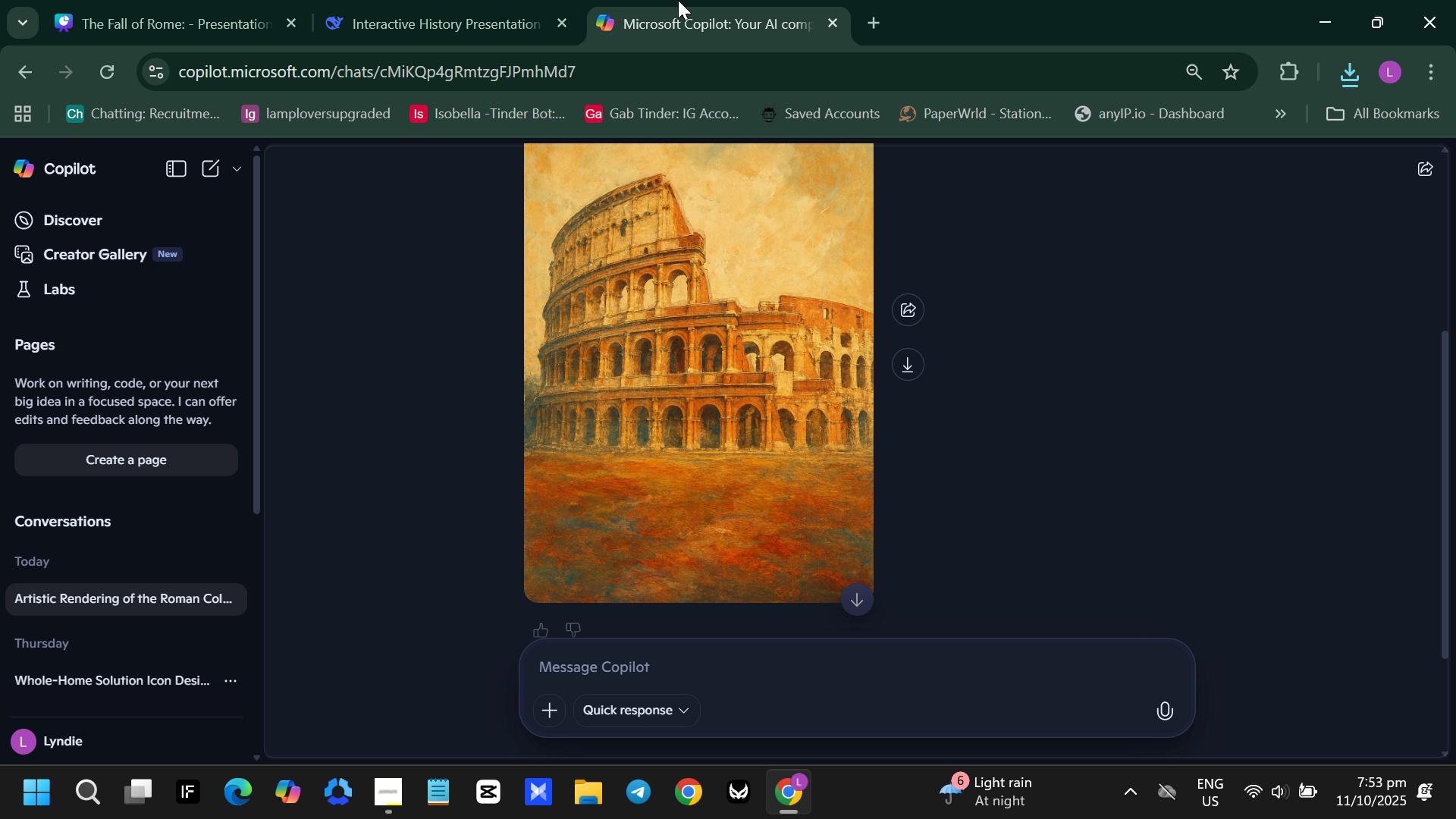 
left_click([678, 0])
 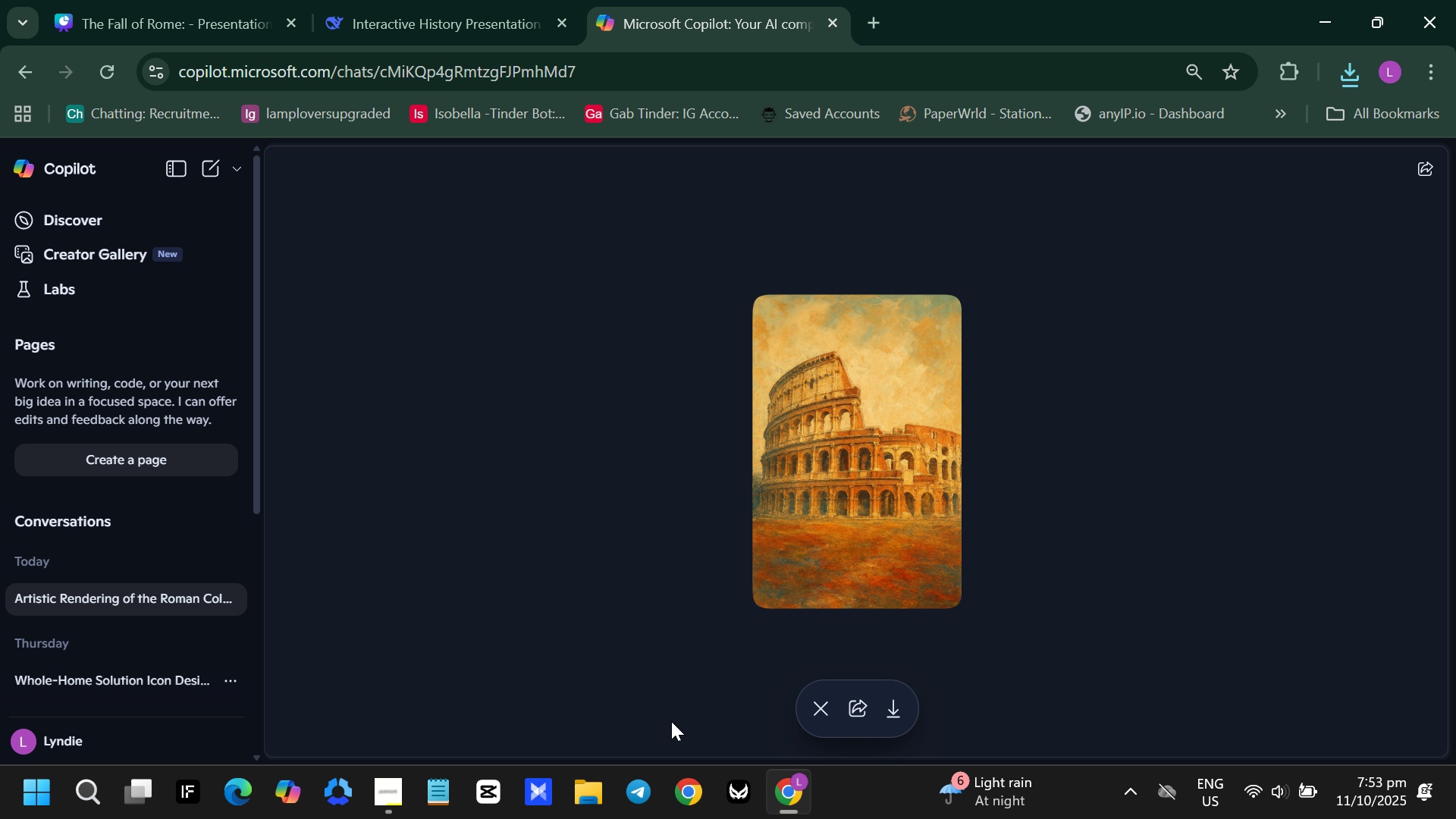 
left_click([814, 711])
 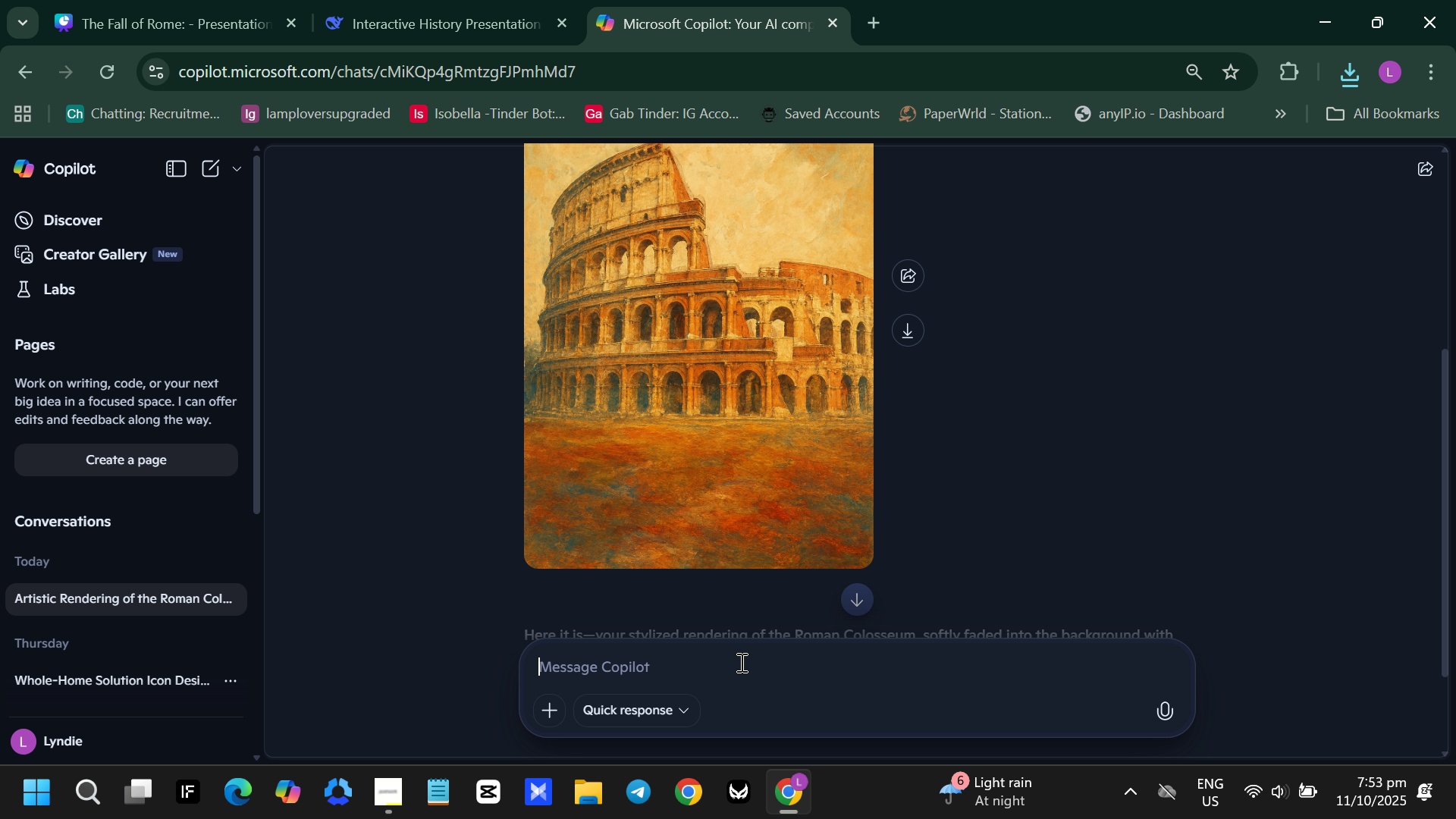 
key(Control+ControlLeft)
 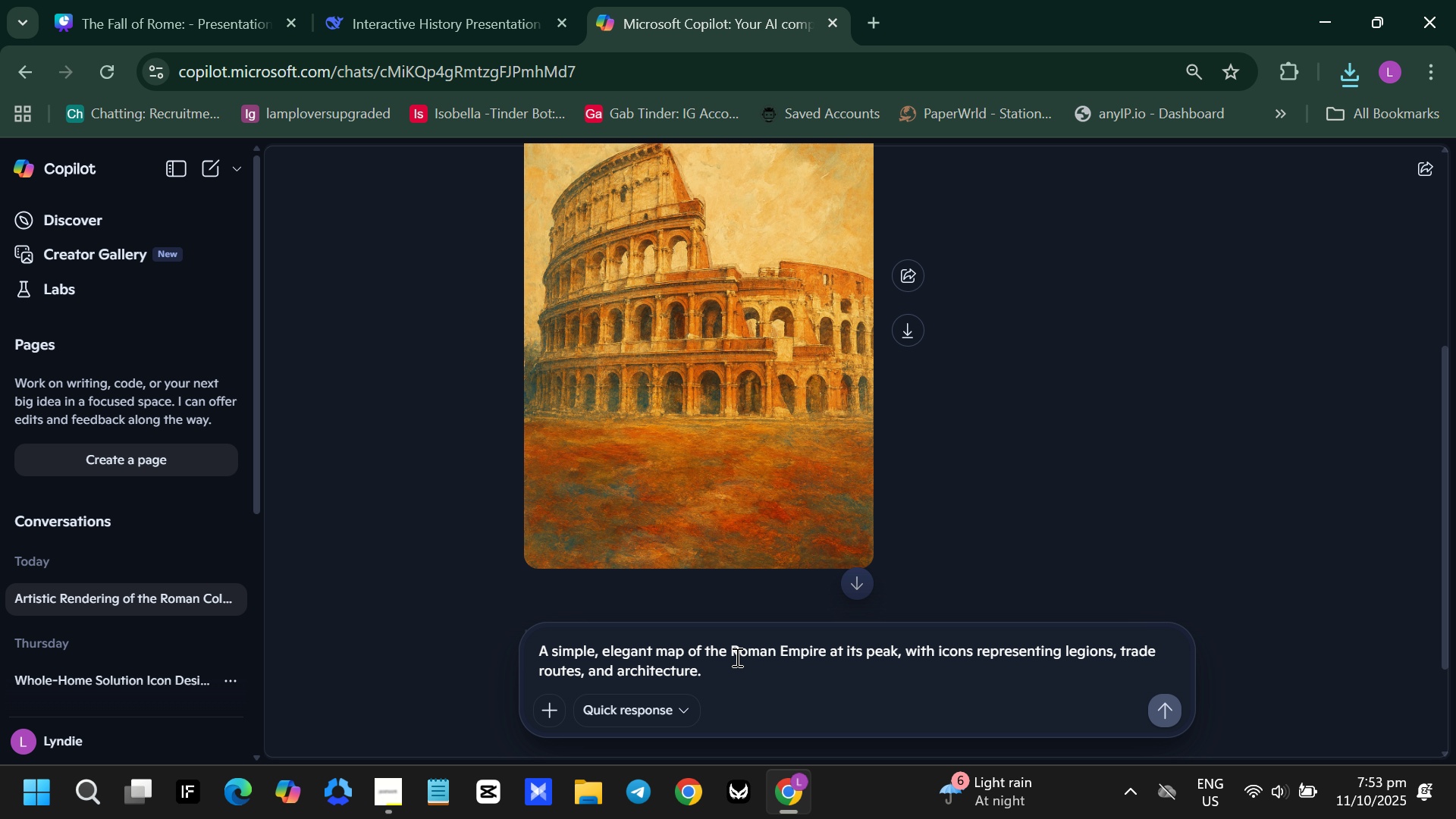 
left_click([740, 662])
 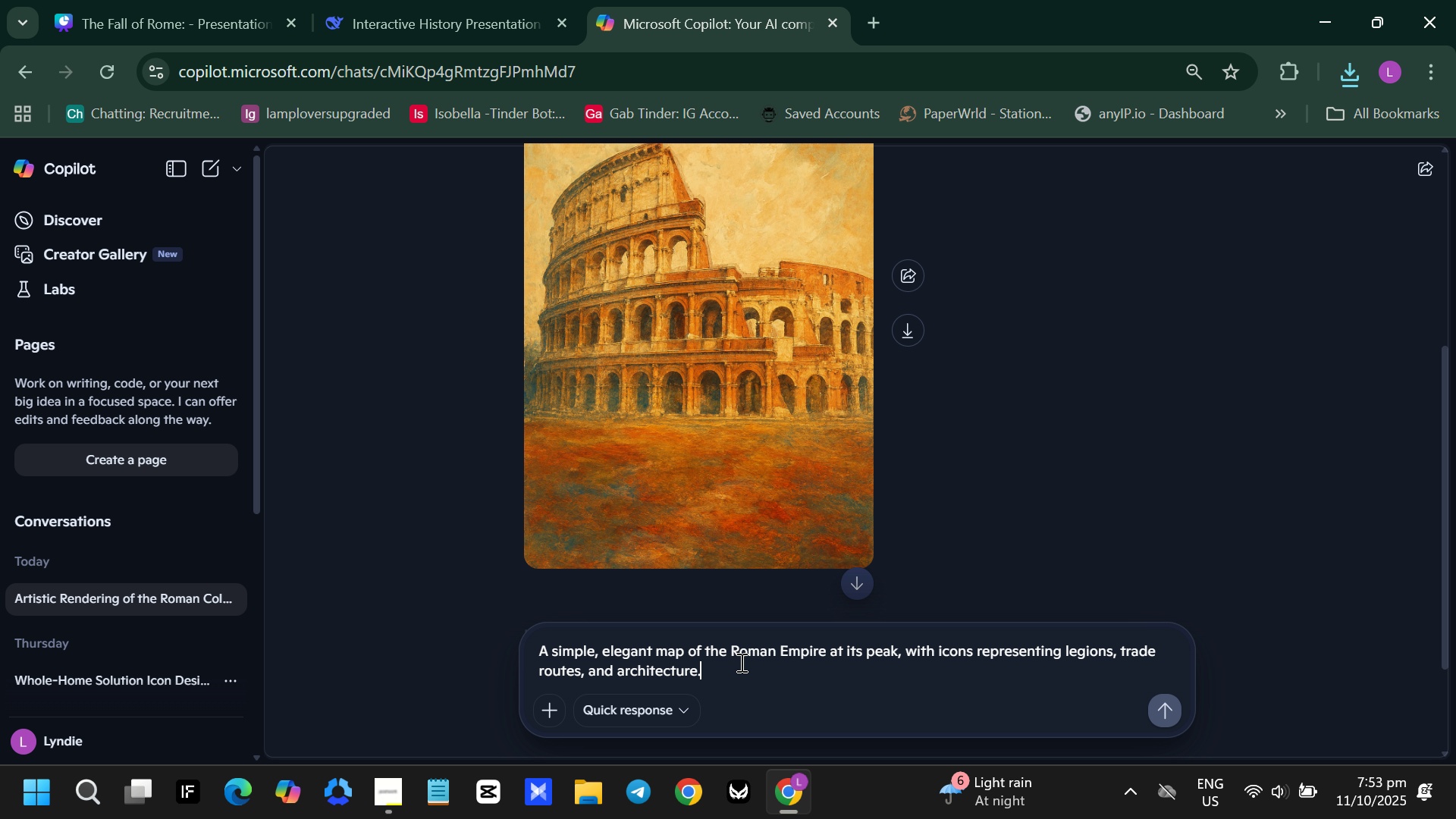 
key(Control+V)
 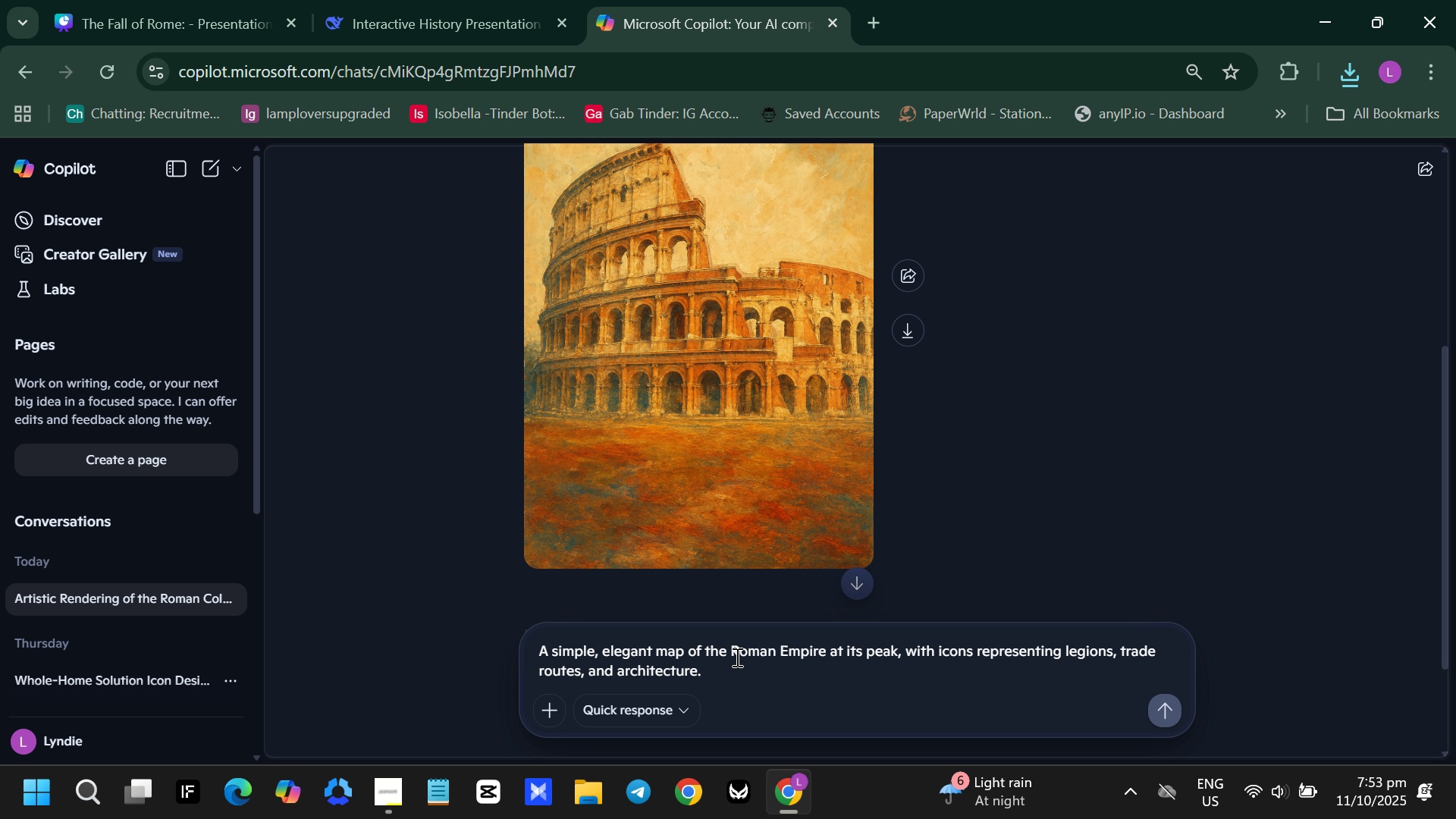 
key(Enter)
 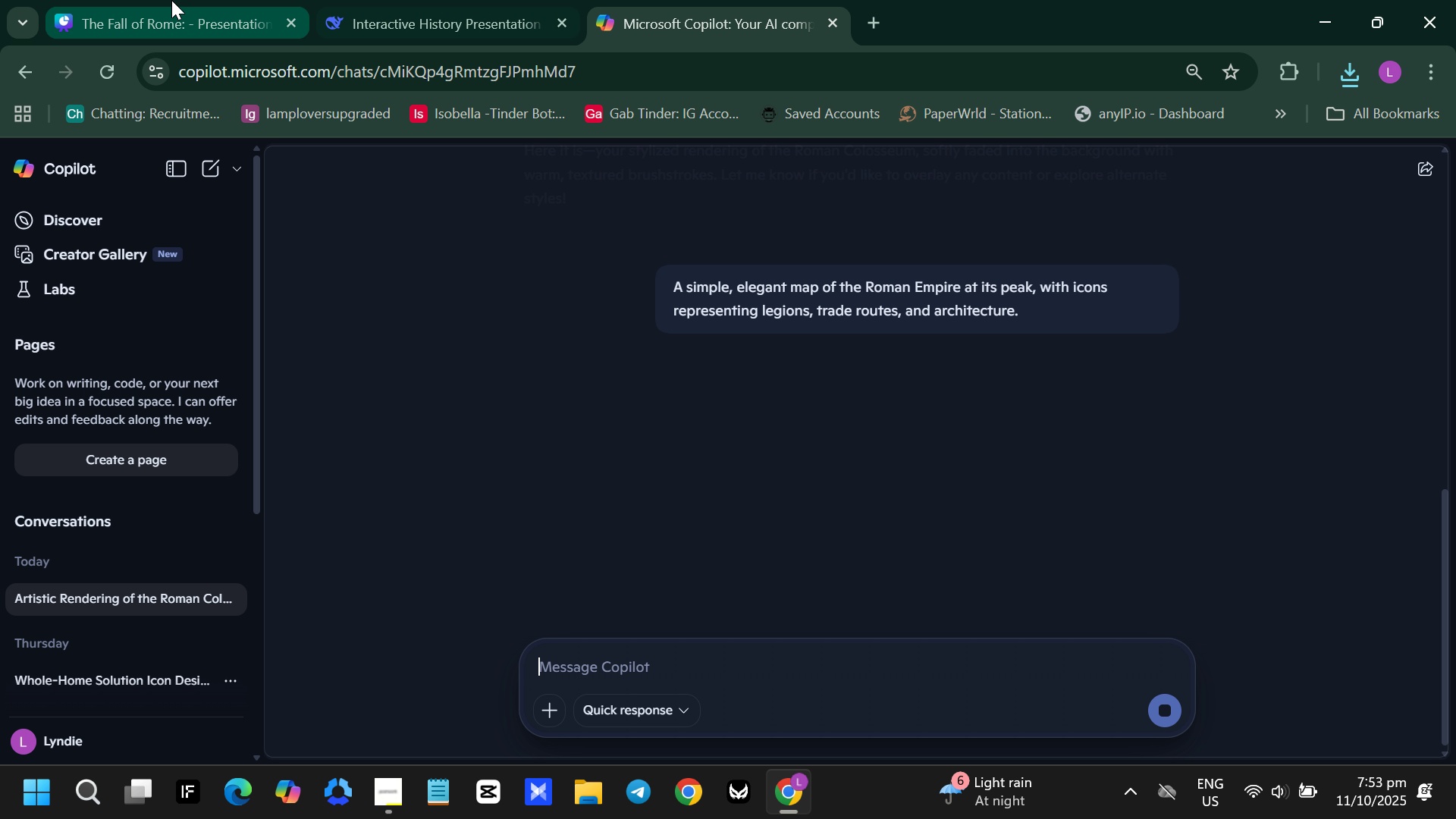 
left_click([171, 0])
 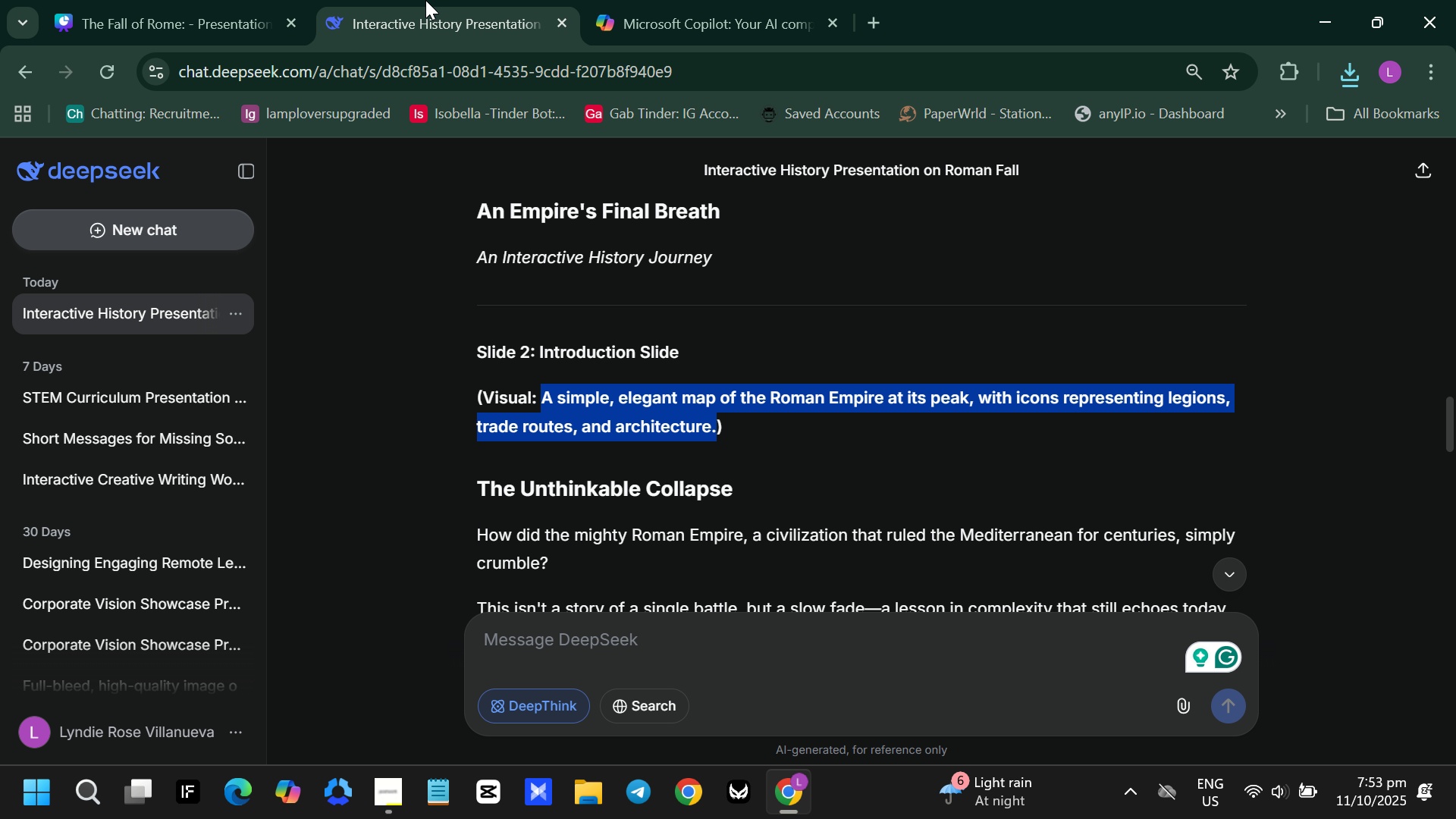 
left_click([425, 0])
 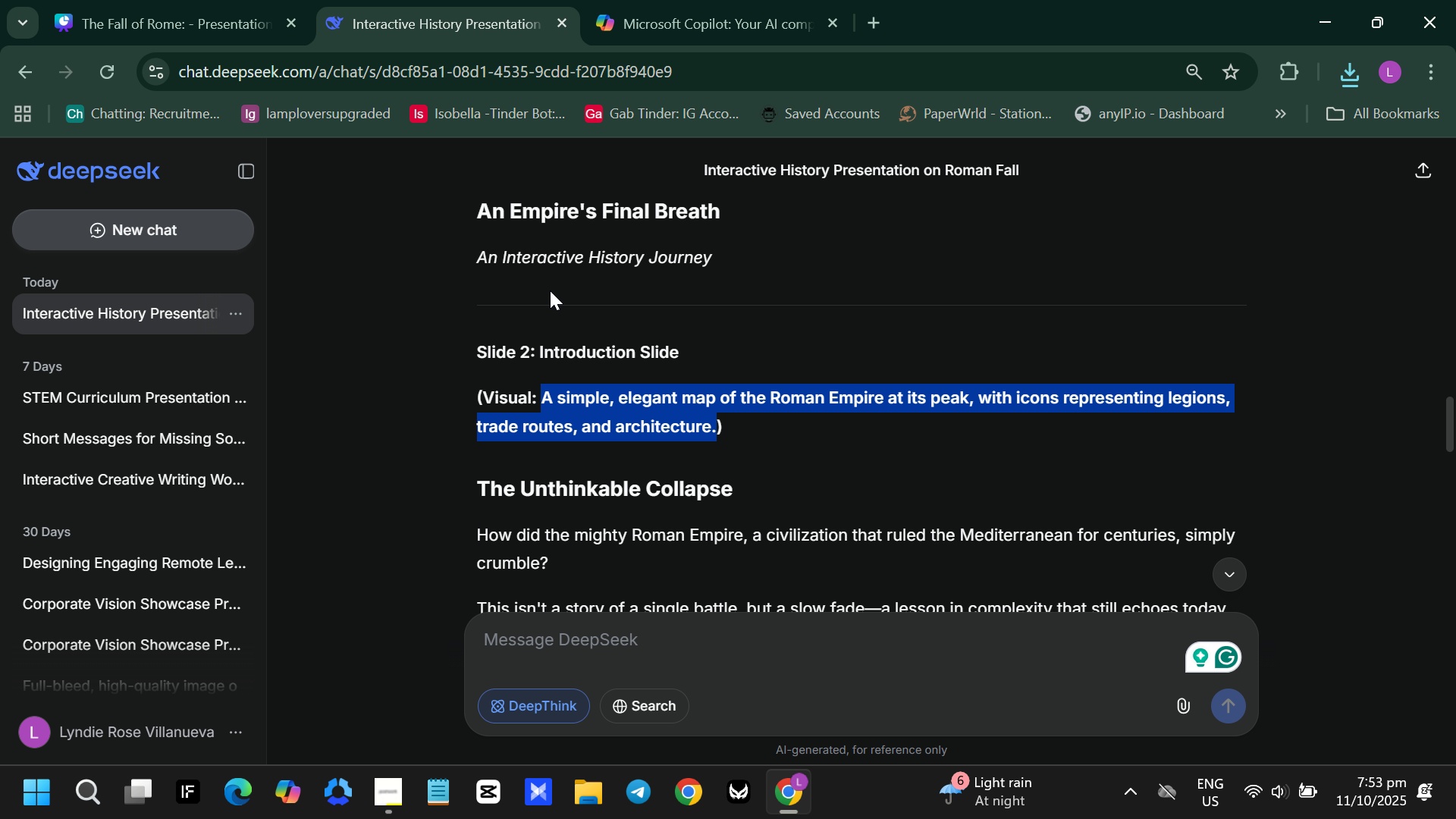 
scroll: coordinate [463, 364], scroll_direction: down, amount: 2.0
 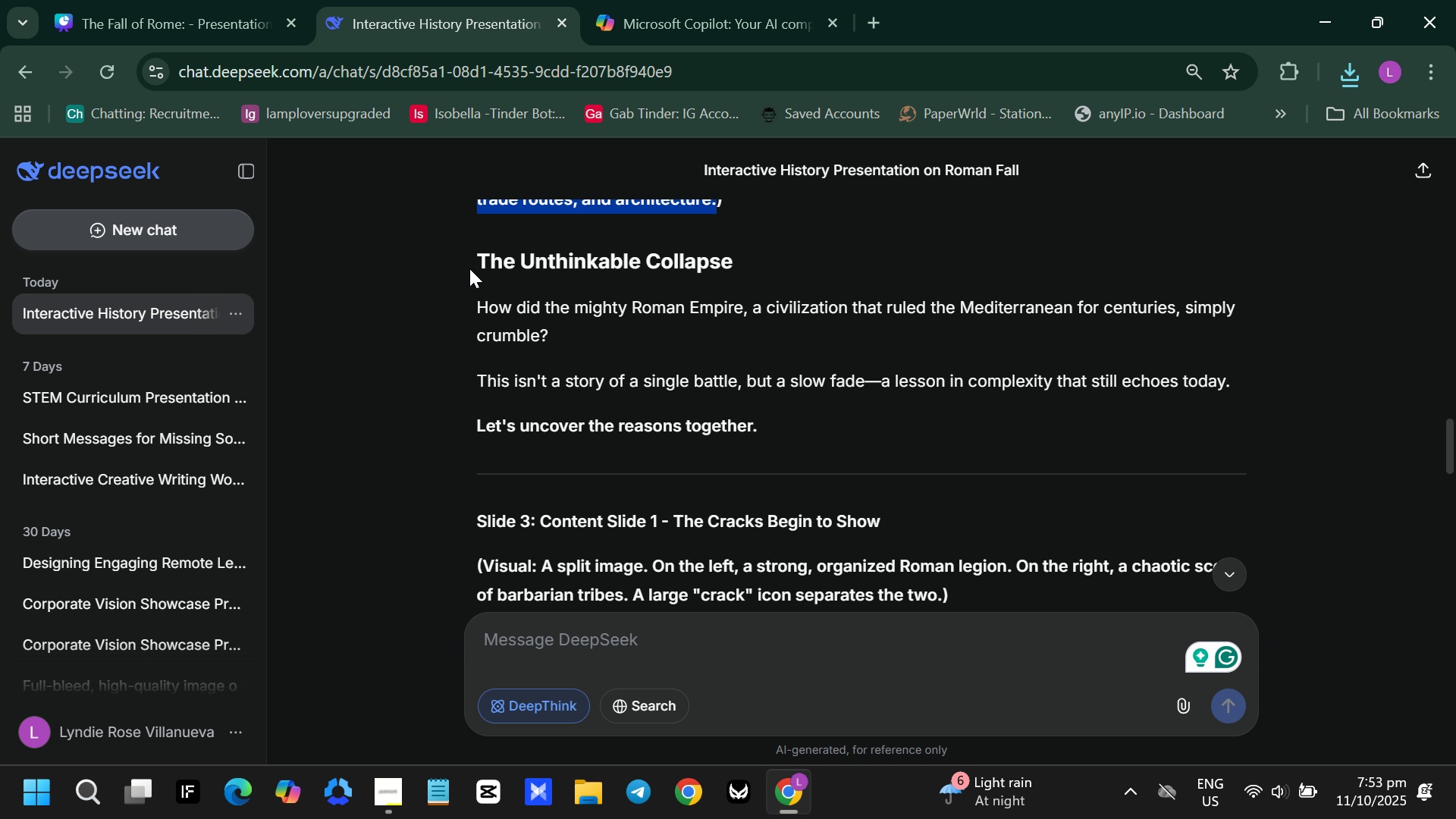 
left_click_drag(start_coordinate=[471, 268], to_coordinate=[839, 256])
 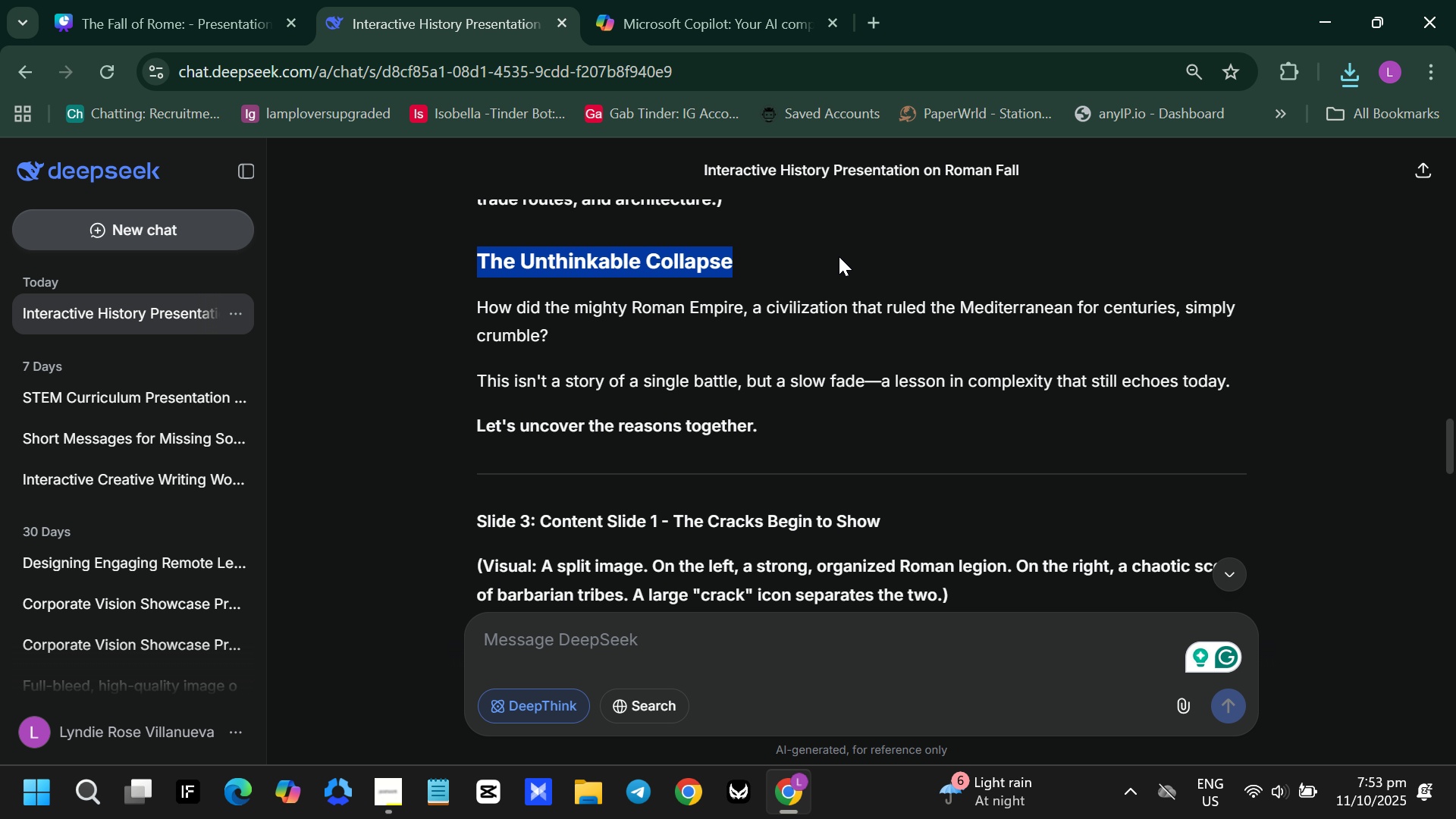 
key(Control+ControlLeft)
 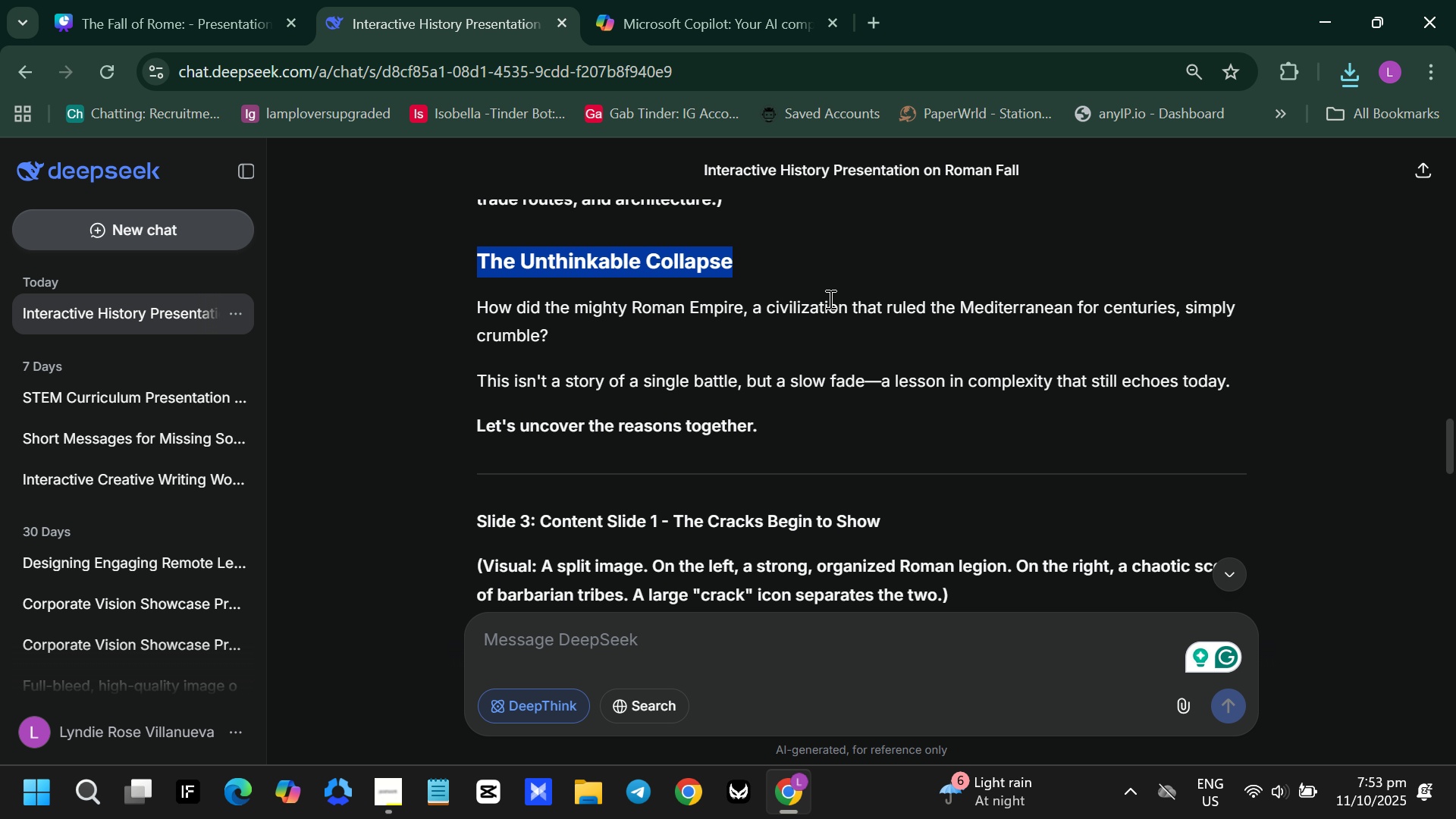 
key(Control+C)
 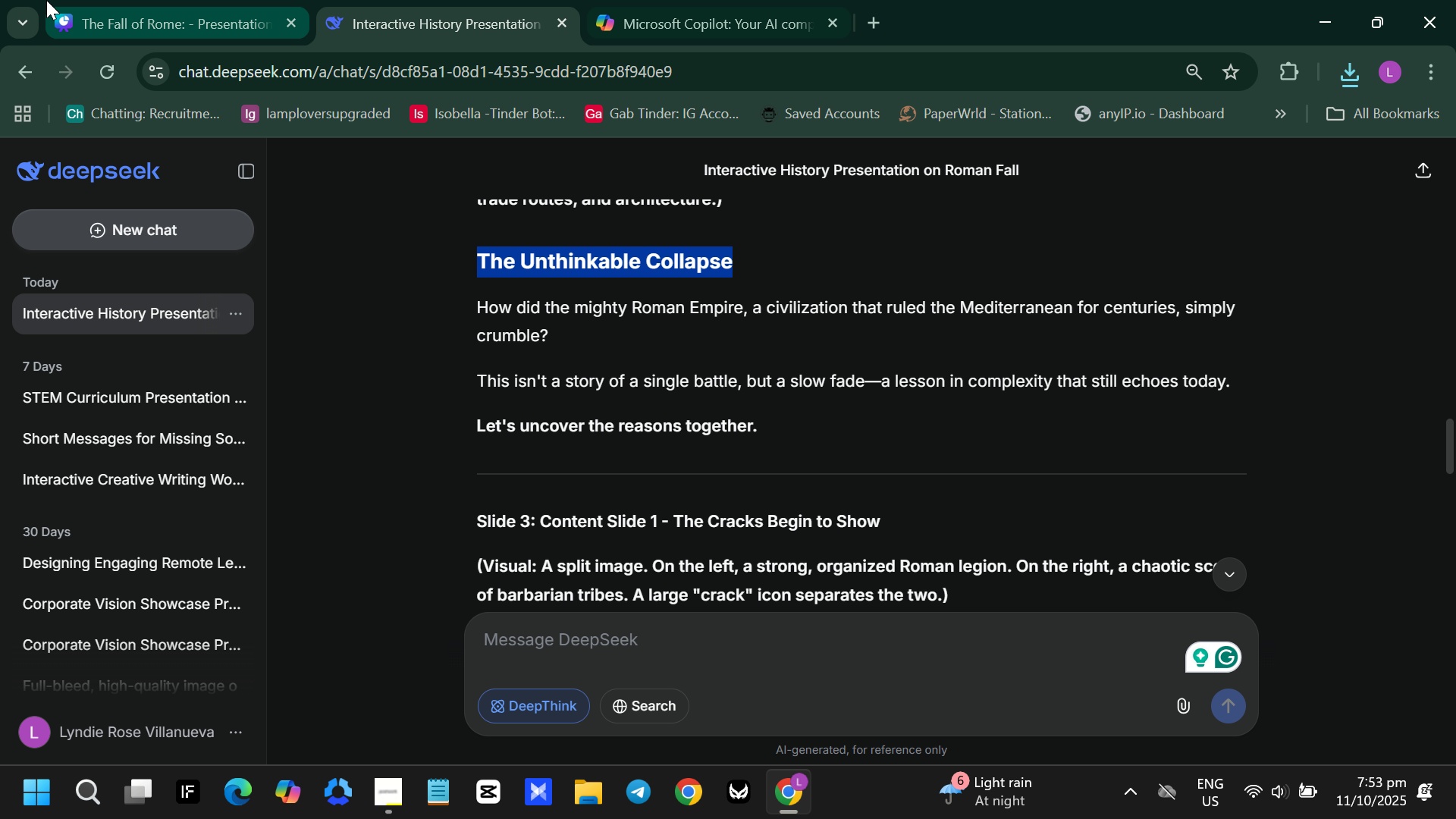 
left_click_drag(start_coordinate=[118, 8], to_coordinate=[119, 14])
 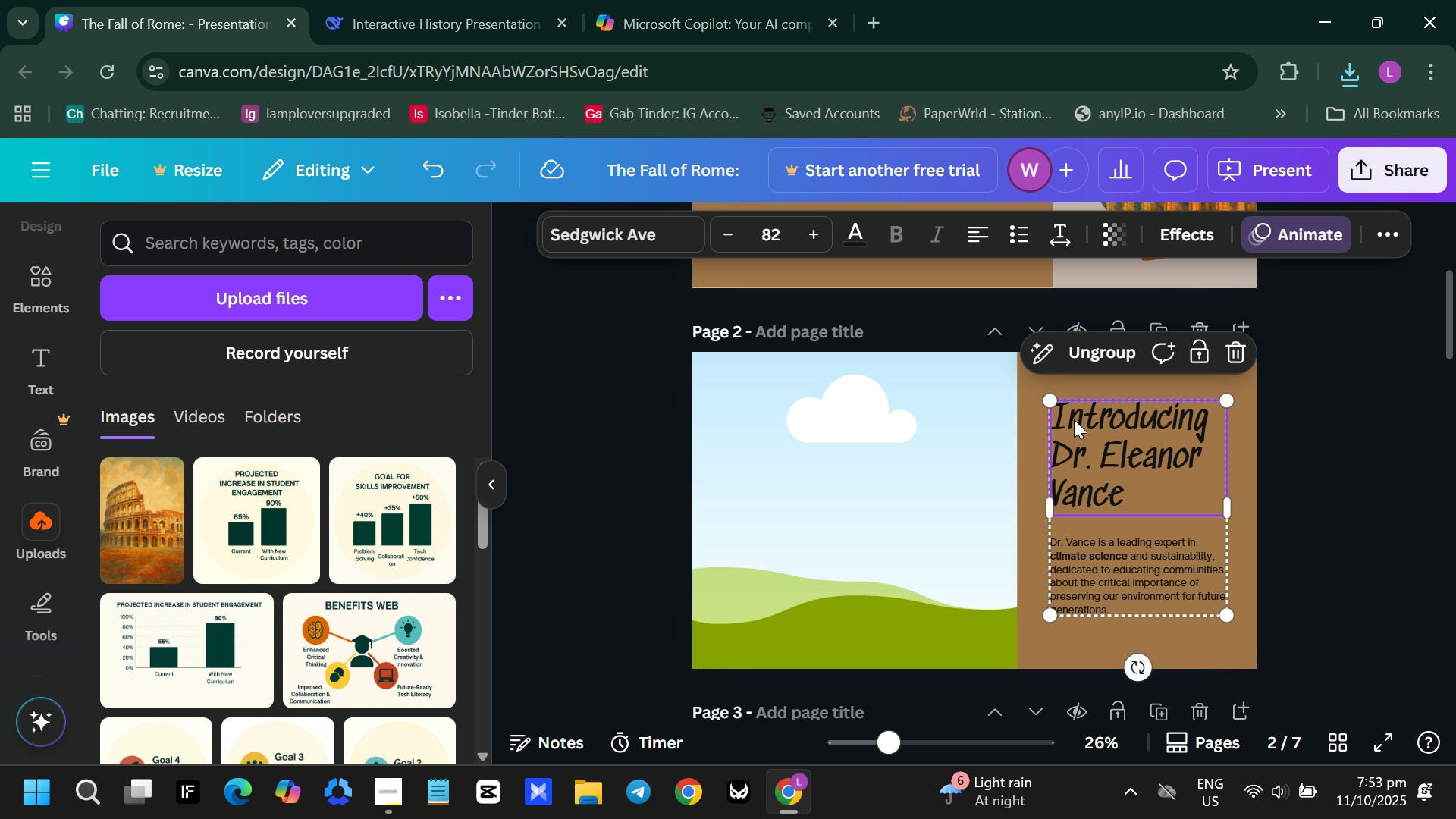 
double_click([1074, 419])
 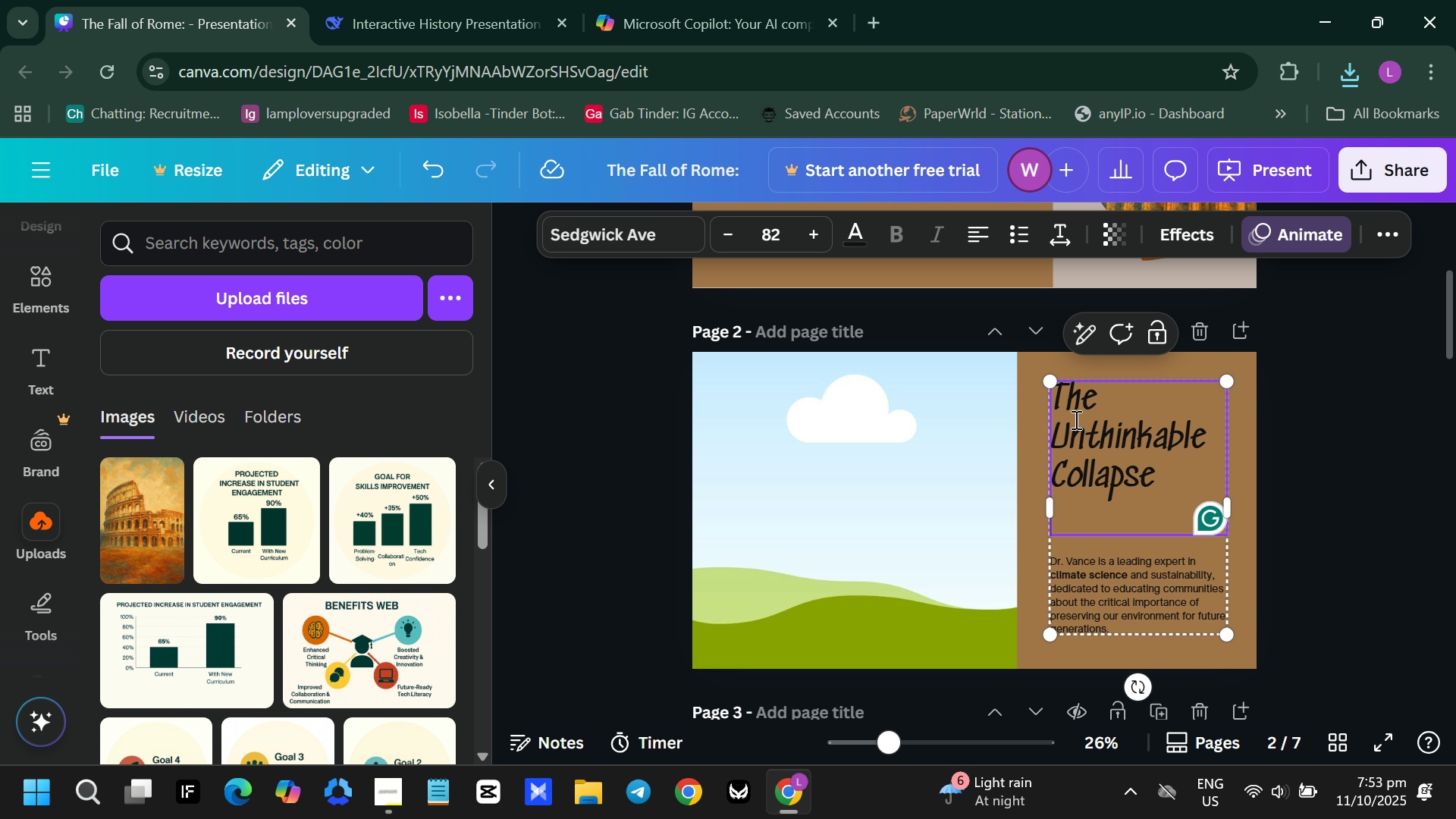 
key(Control+V)
 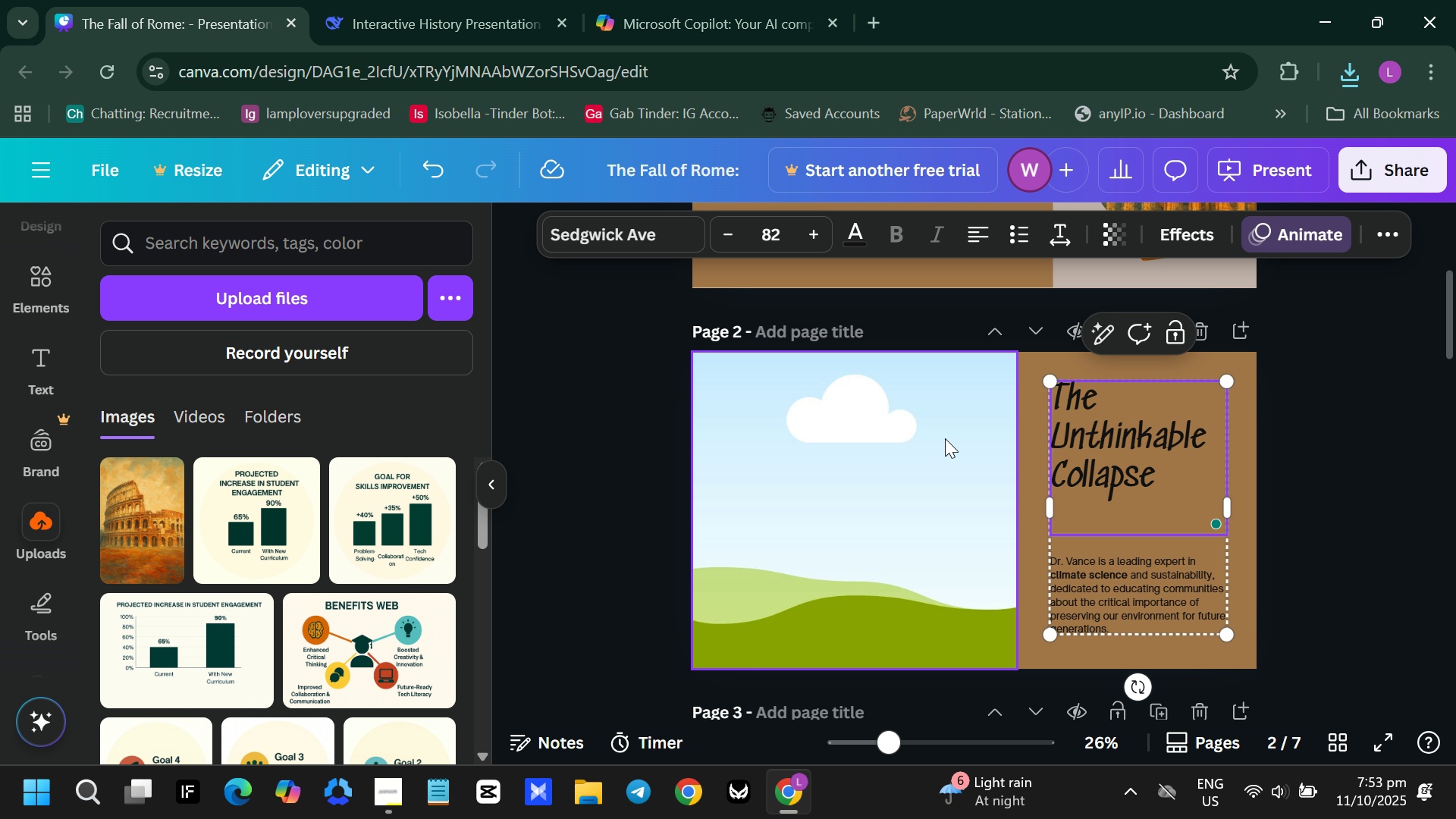 
left_click([945, 438])
 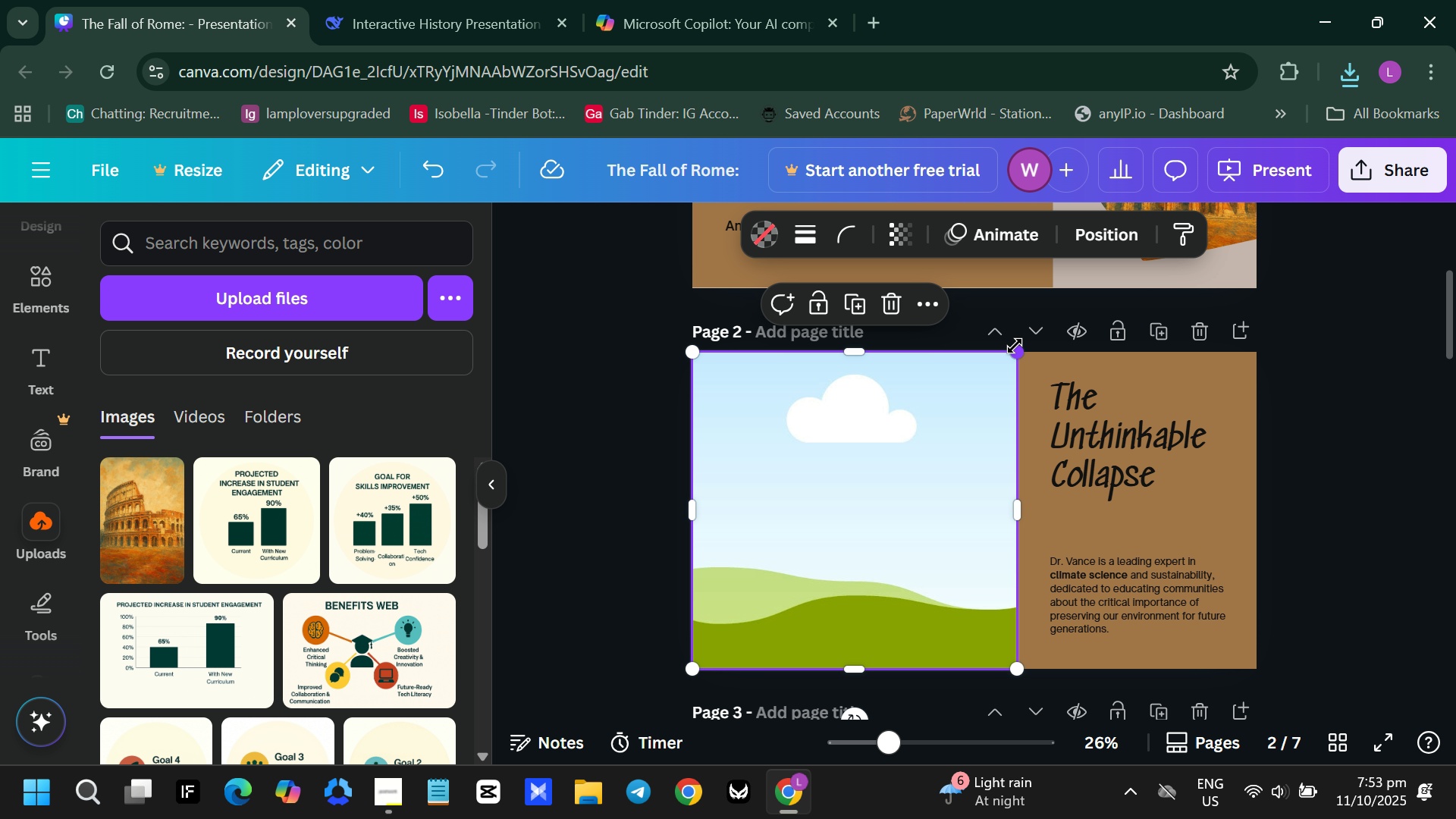 
left_click_drag(start_coordinate=[1015, 346], to_coordinate=[936, 347])
 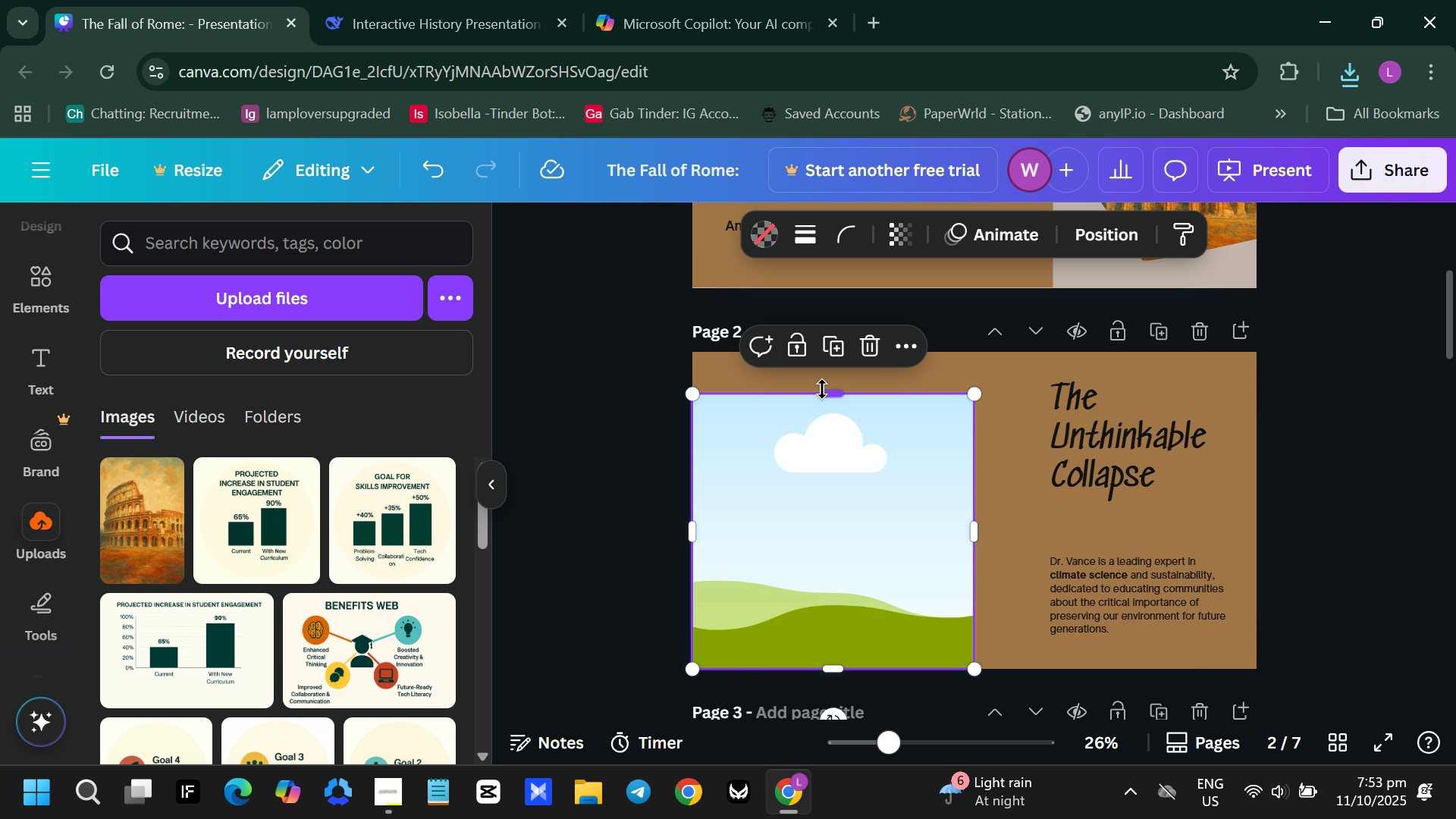 
left_click_drag(start_coordinate=[822, 388], to_coordinate=[814, 345])
 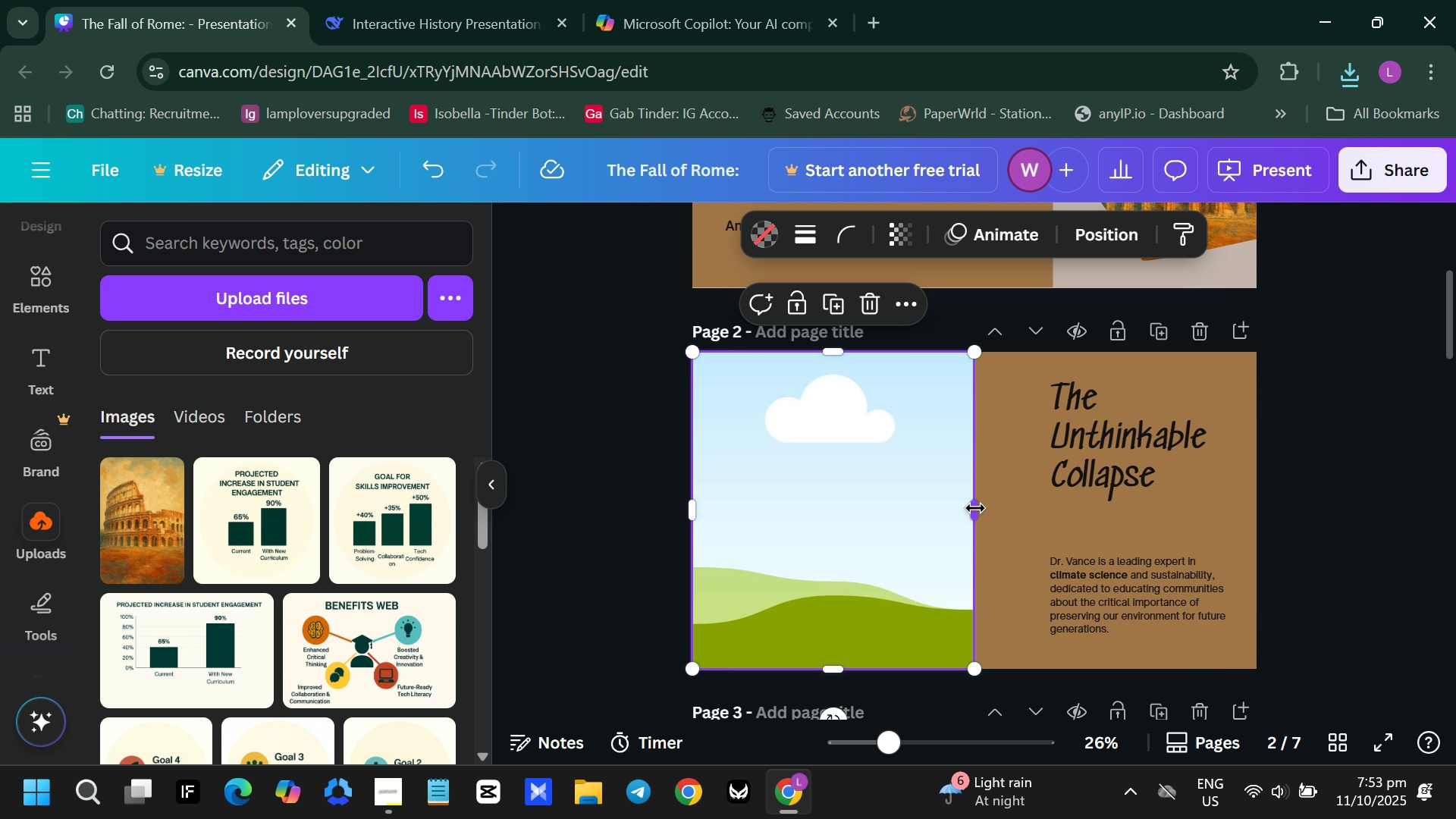 
left_click_drag(start_coordinate=[975, 504], to_coordinate=[940, 503])
 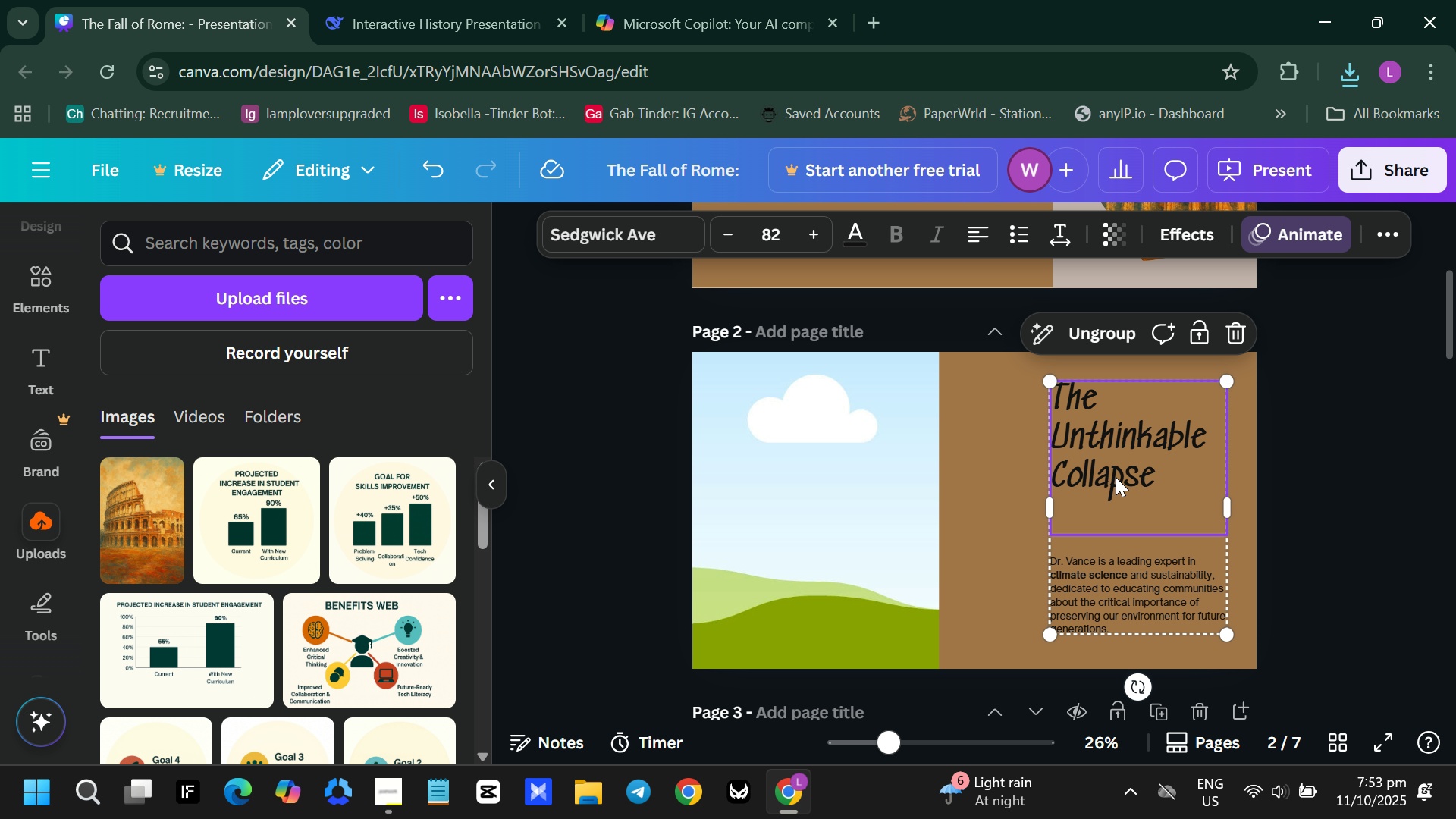 
double_click([1116, 477])
 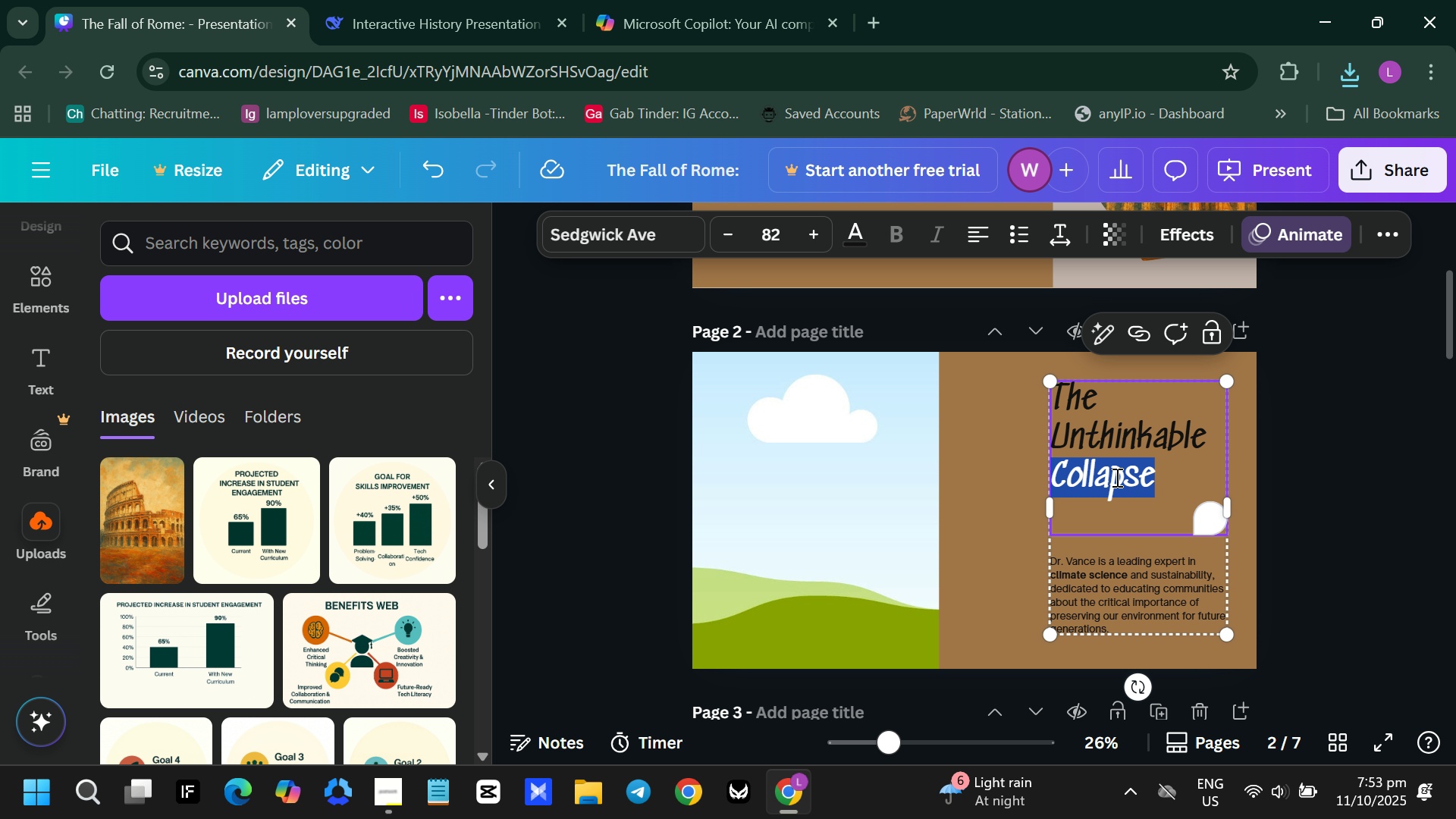 
triple_click([1116, 477])
 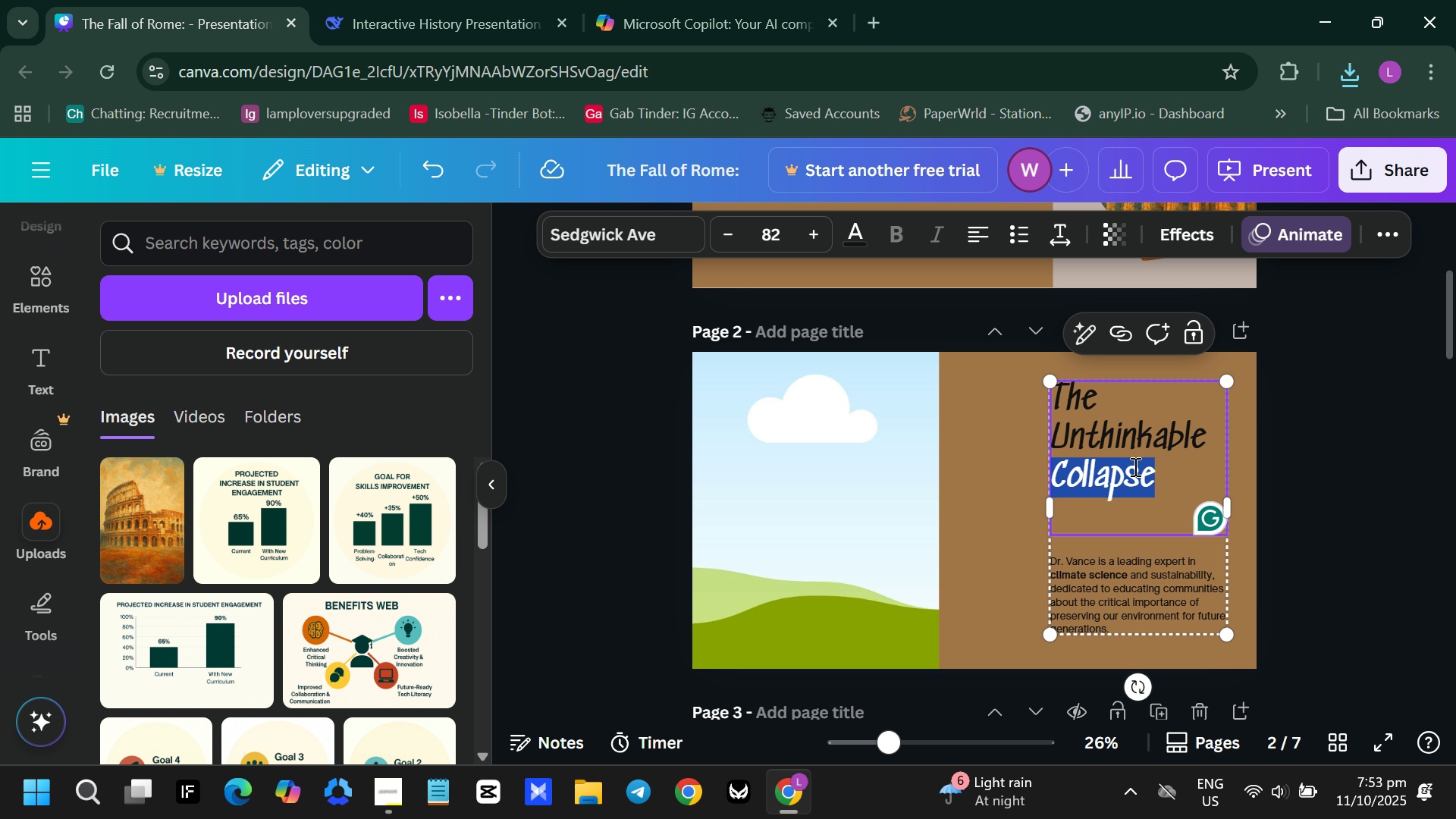 
left_click_drag(start_coordinate=[1136, 468], to_coordinate=[1100, 456])
 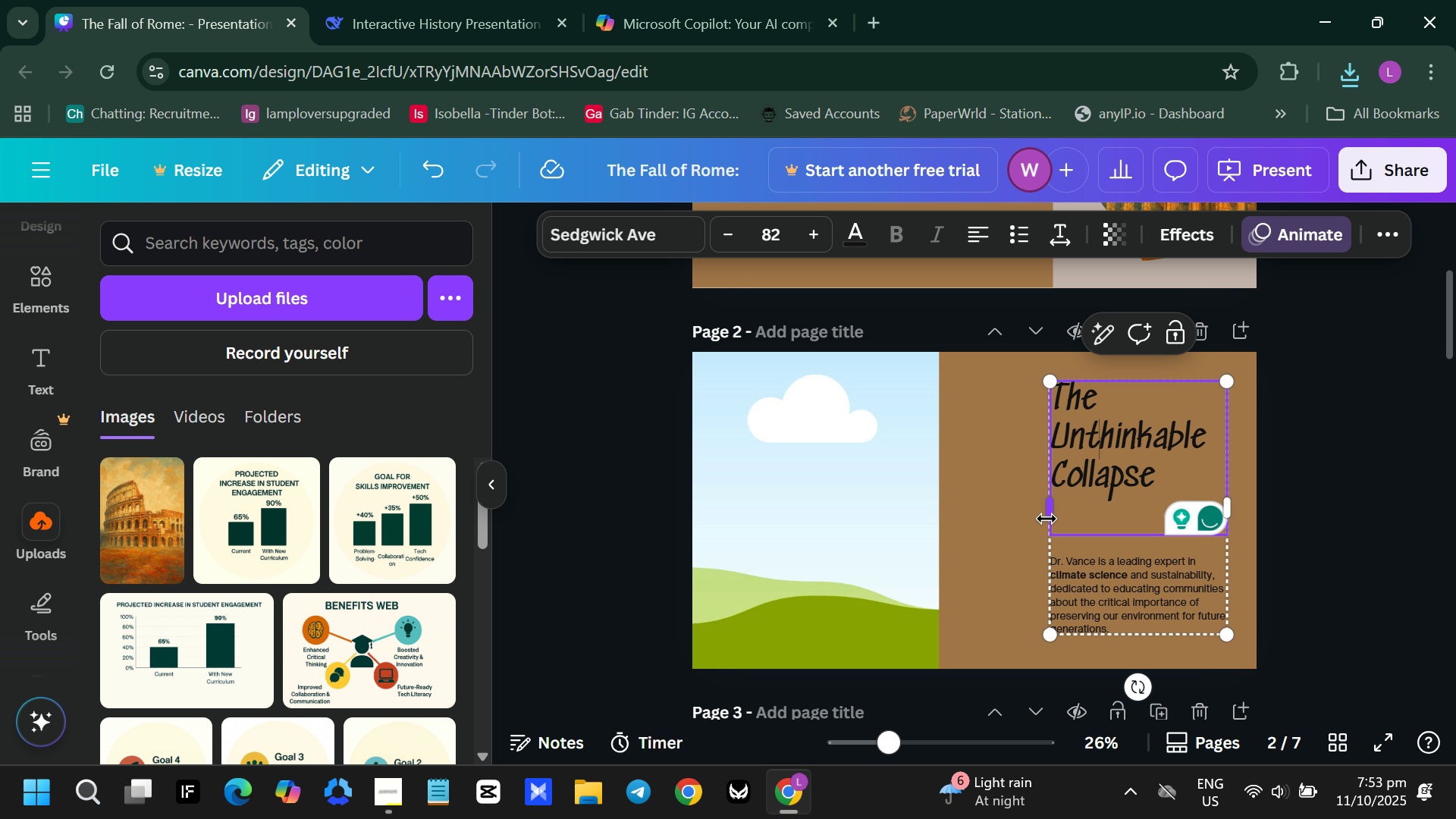 
left_click_drag(start_coordinate=[1046, 515], to_coordinate=[974, 504])
 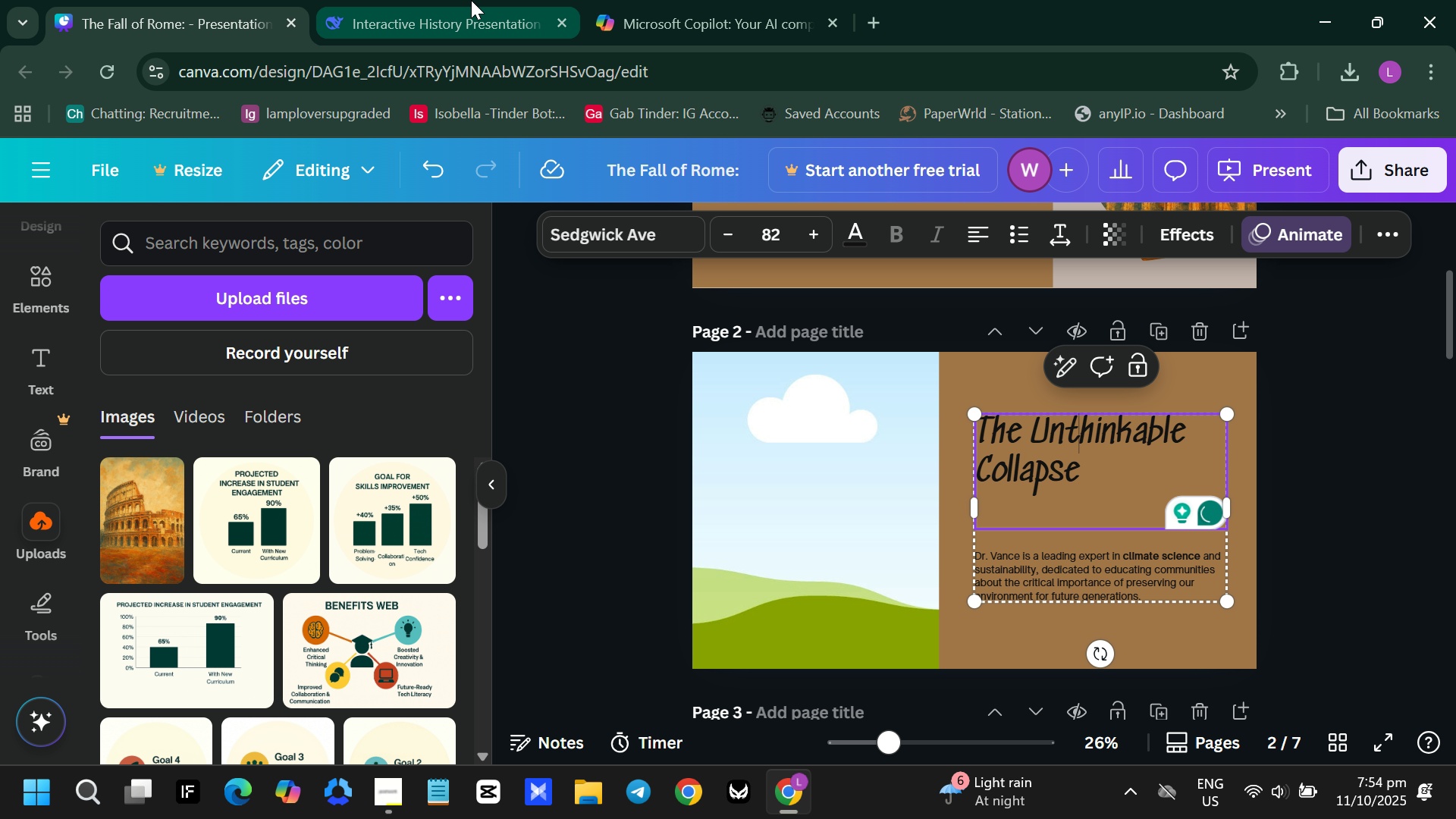 
left_click([536, 0])
 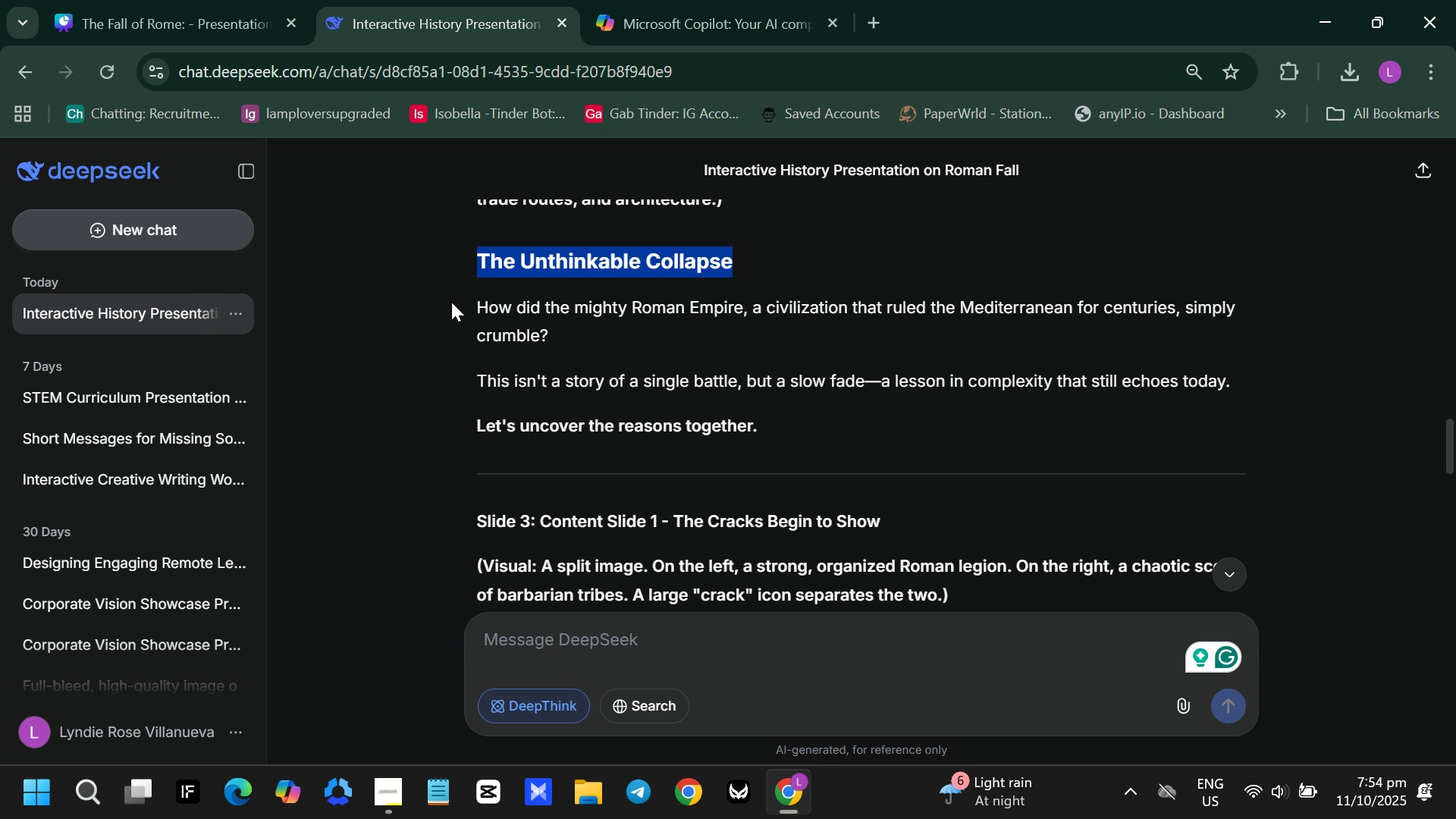 
left_click_drag(start_coordinate=[476, 308], to_coordinate=[608, 337])
 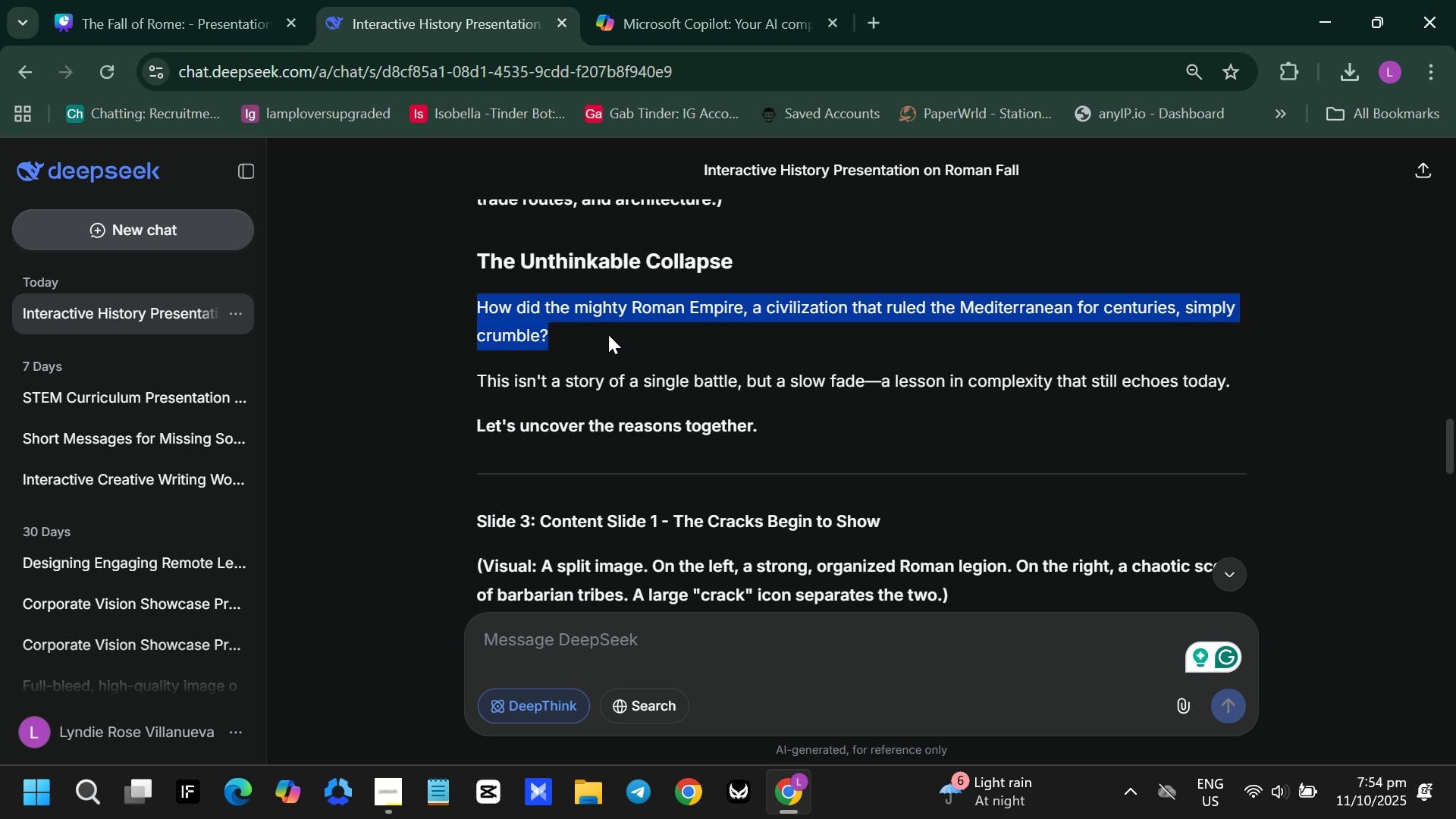 
key(Control+ControlLeft)
 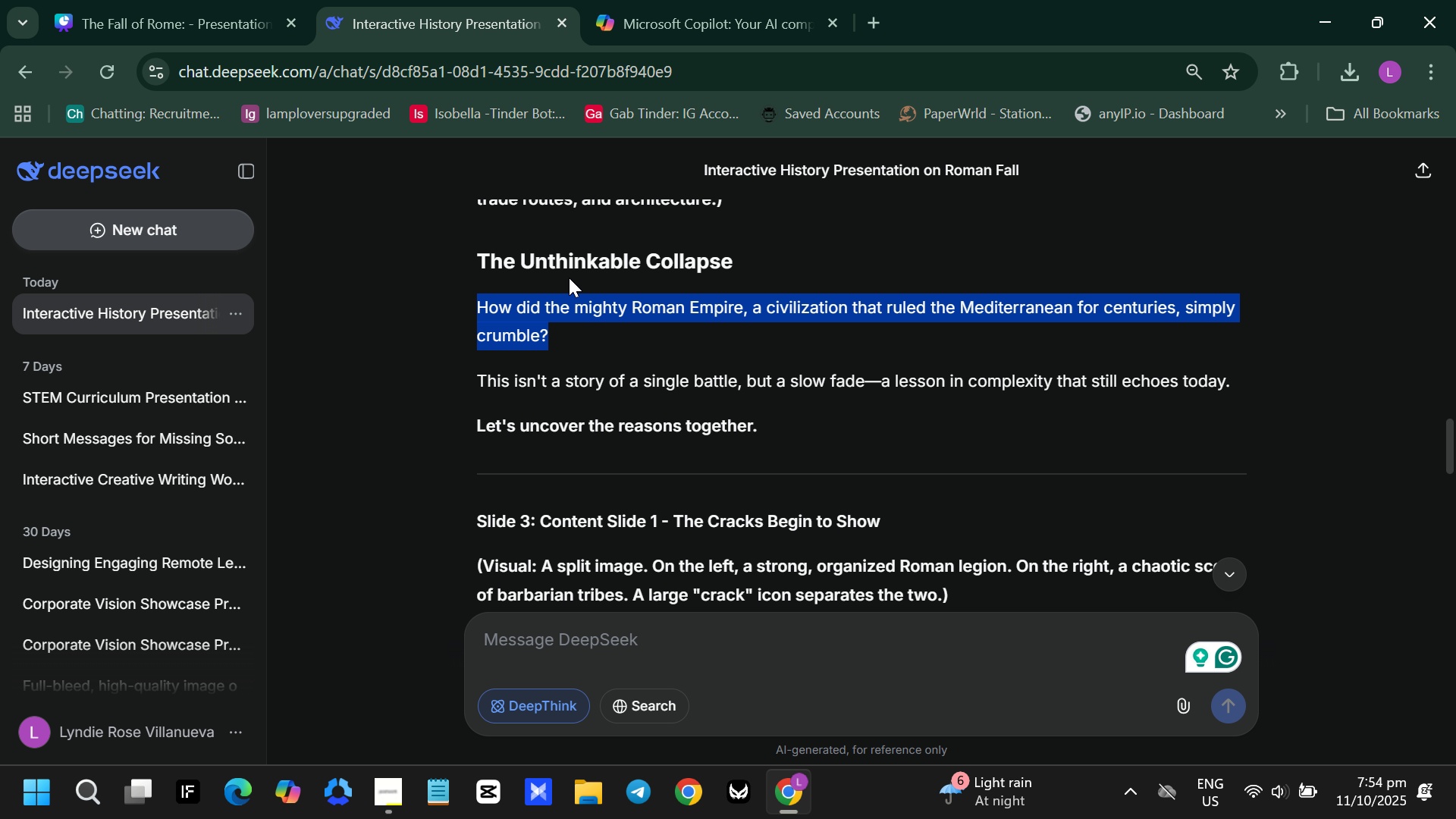 
key(Control+C)
 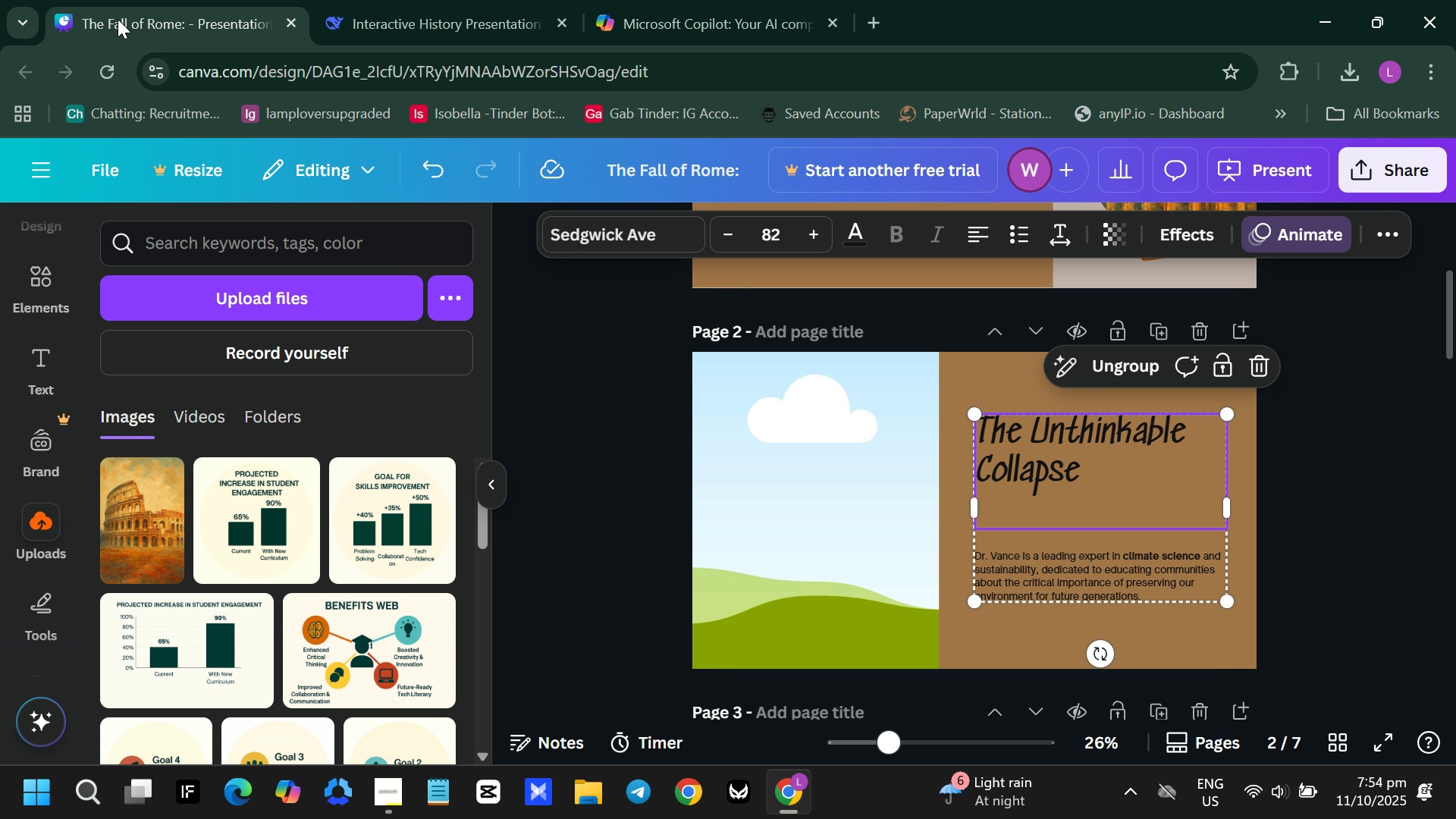 
left_click([118, 19])
 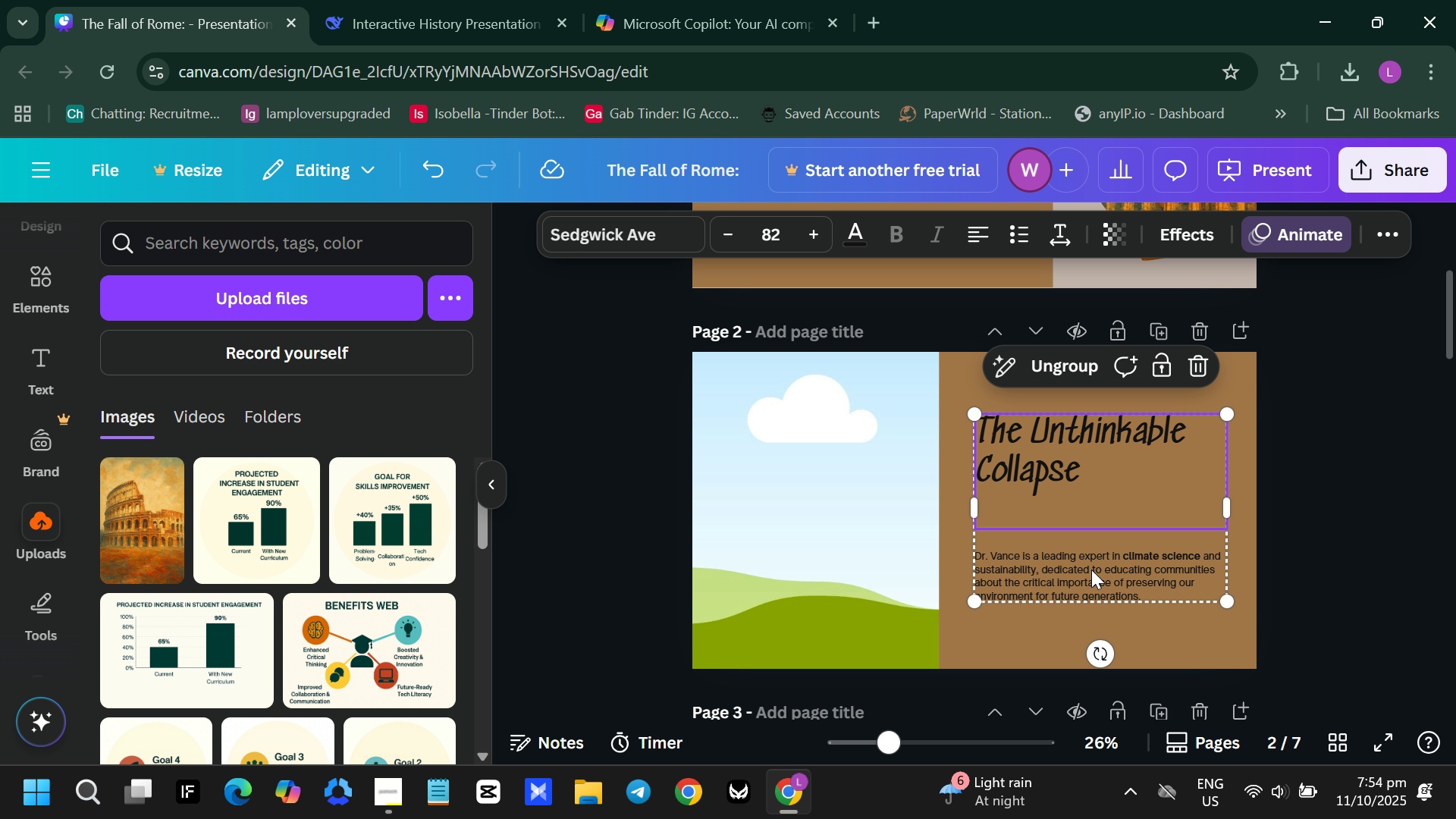 
double_click([1091, 570])
 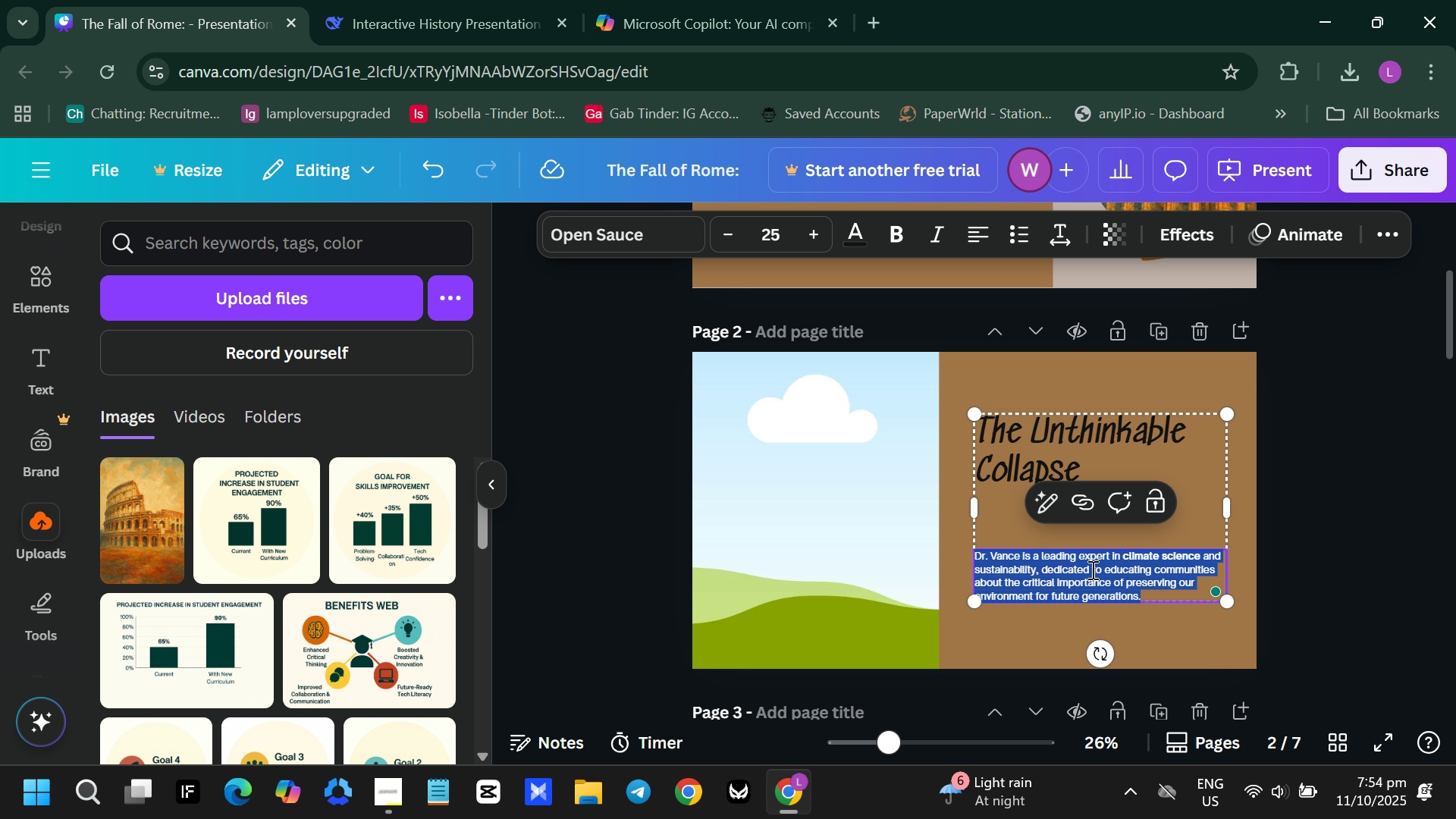 
hold_key(key=ControlLeft, duration=0.44)
 